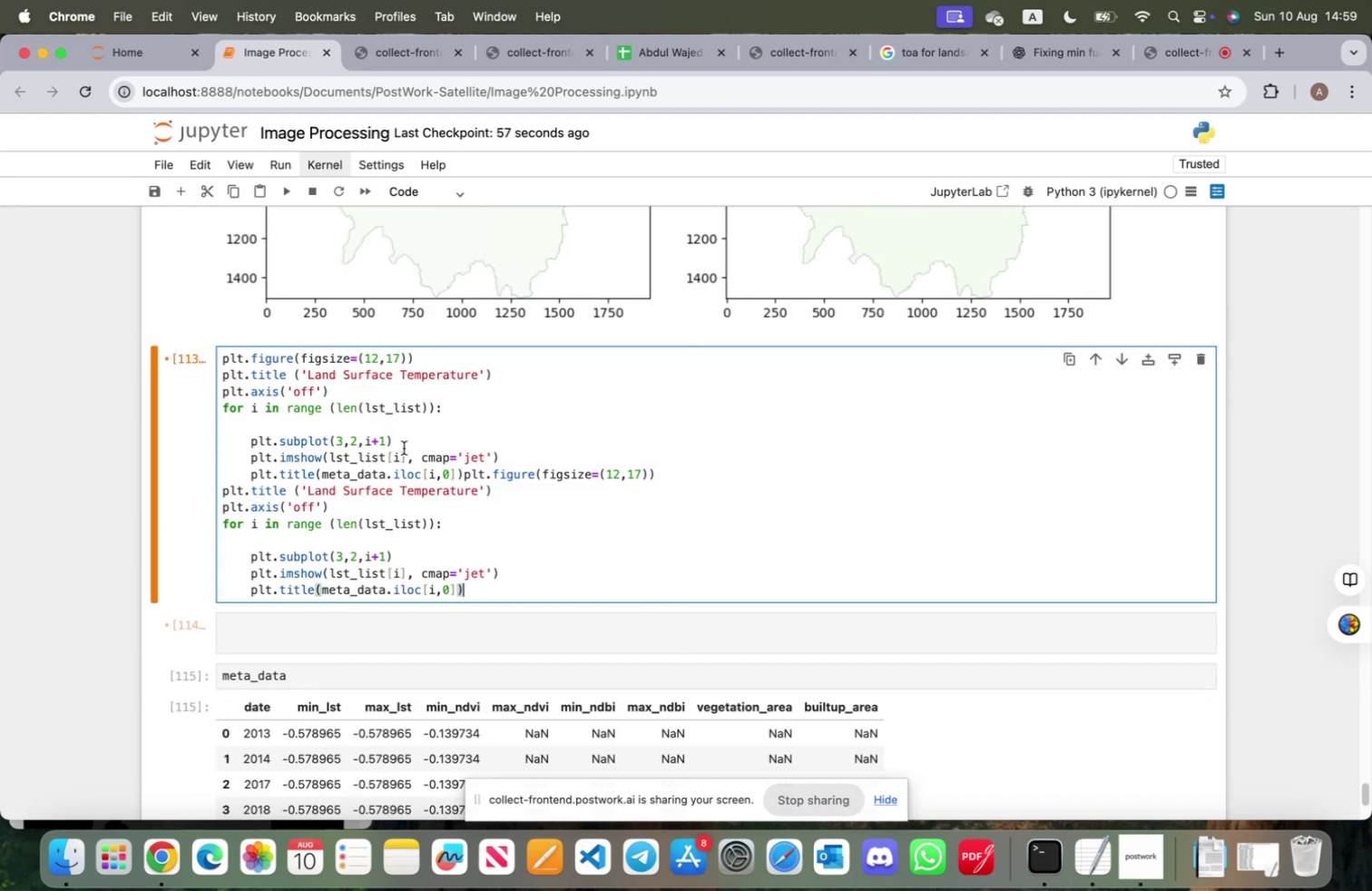 
key(Meta+Z)
 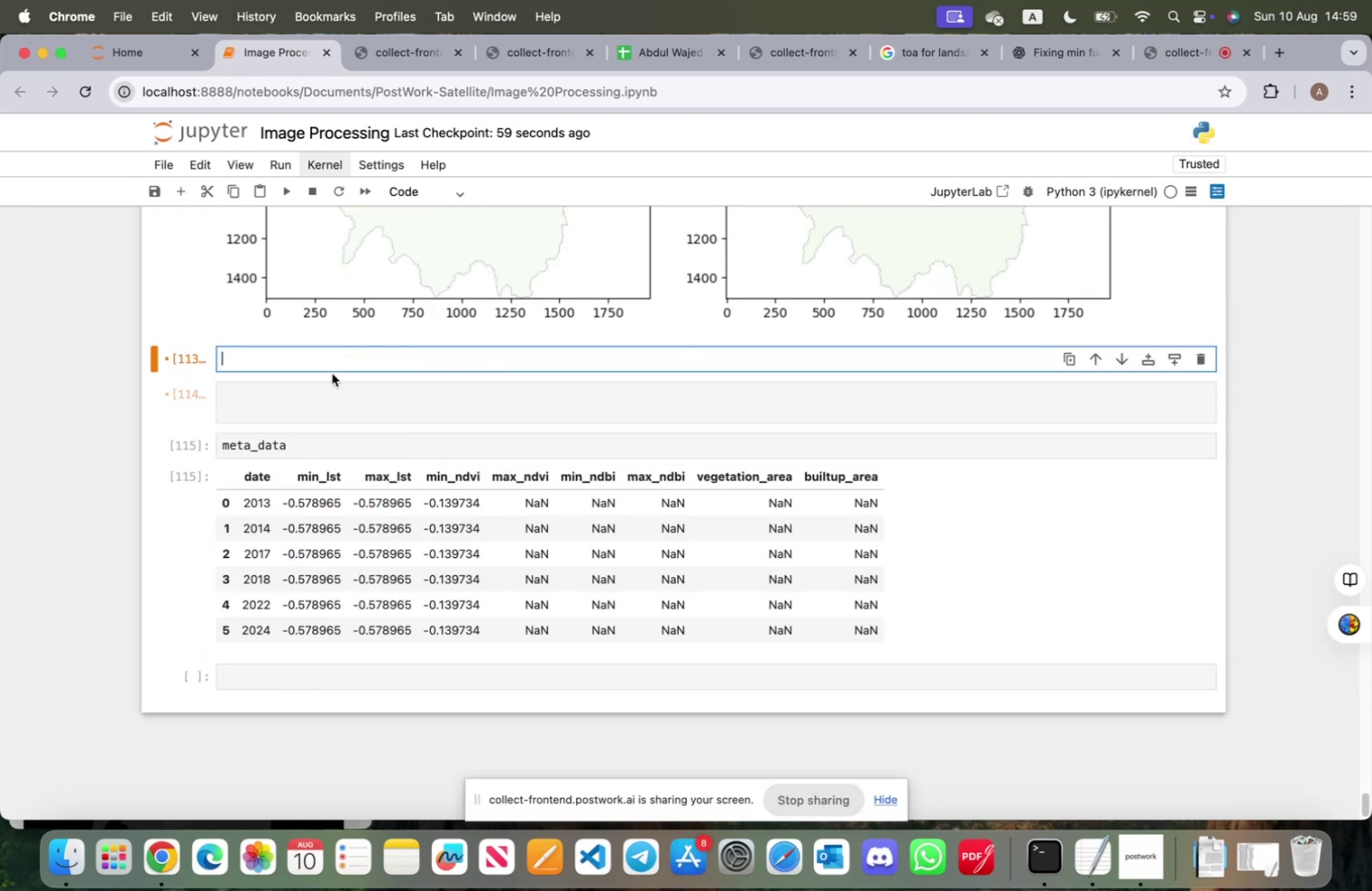 
key(Meta+V)
 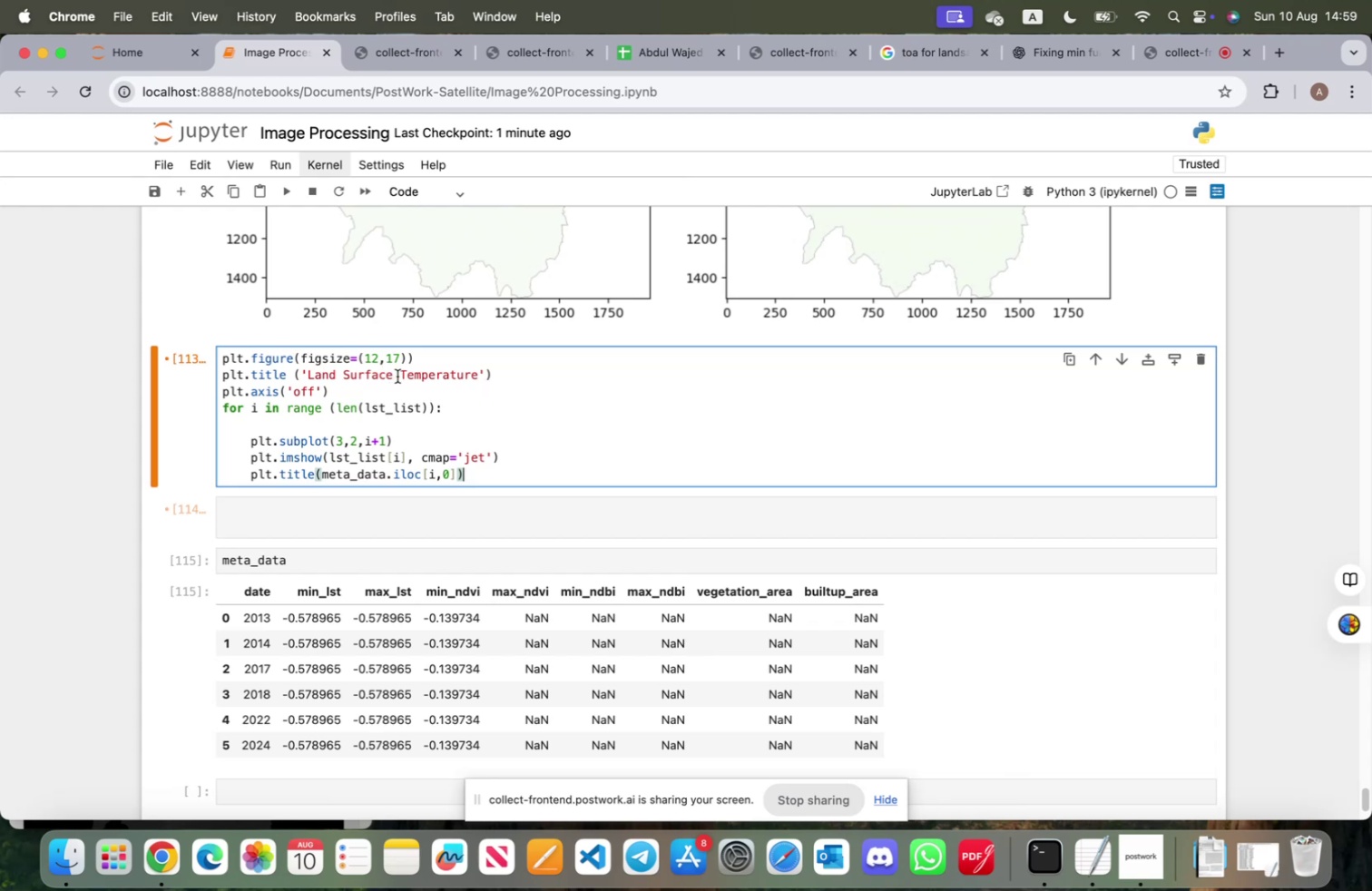 
left_click_drag(start_coordinate=[478, 373], to_coordinate=[309, 372])
 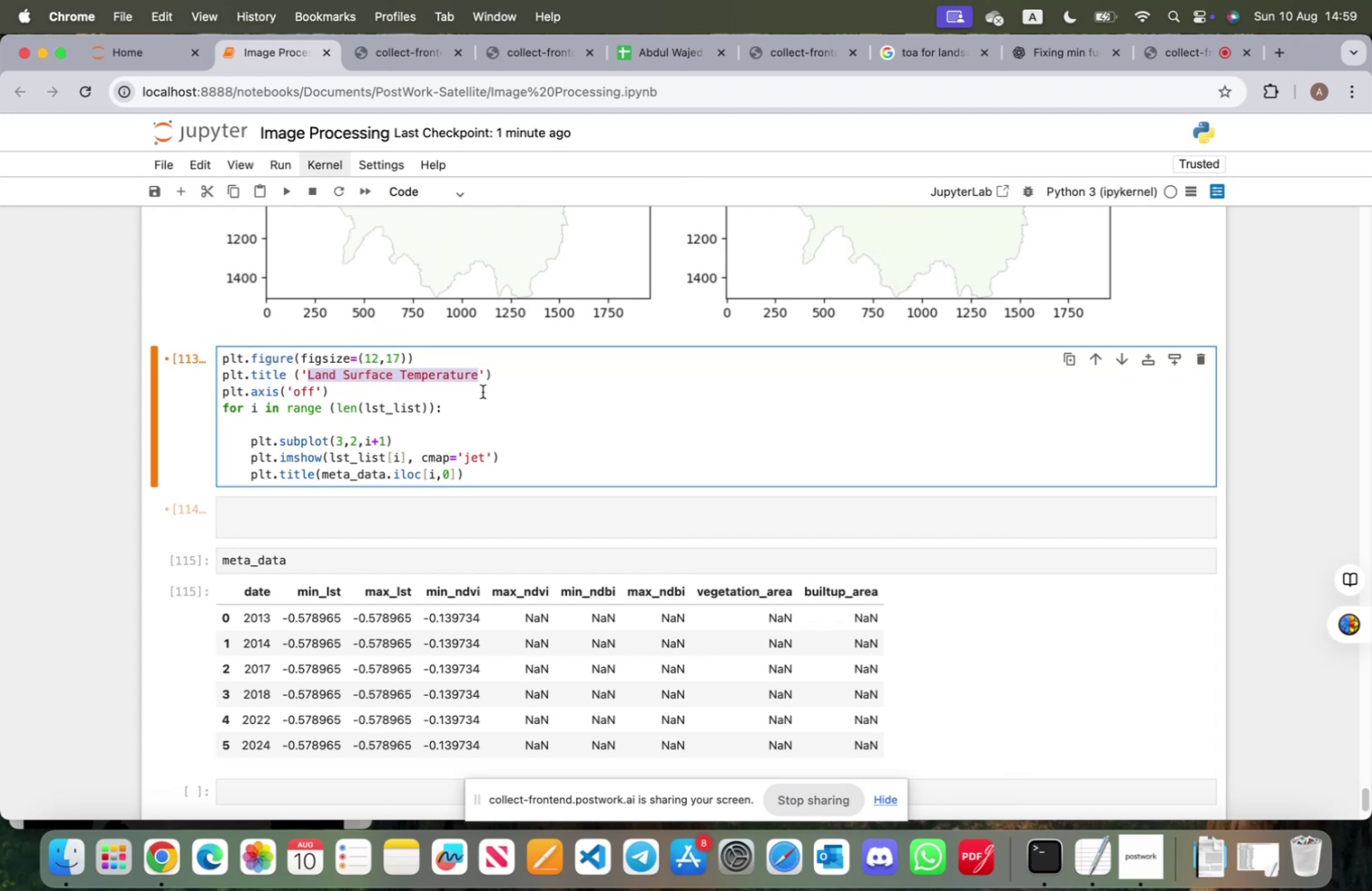 
type(Built-up index)
 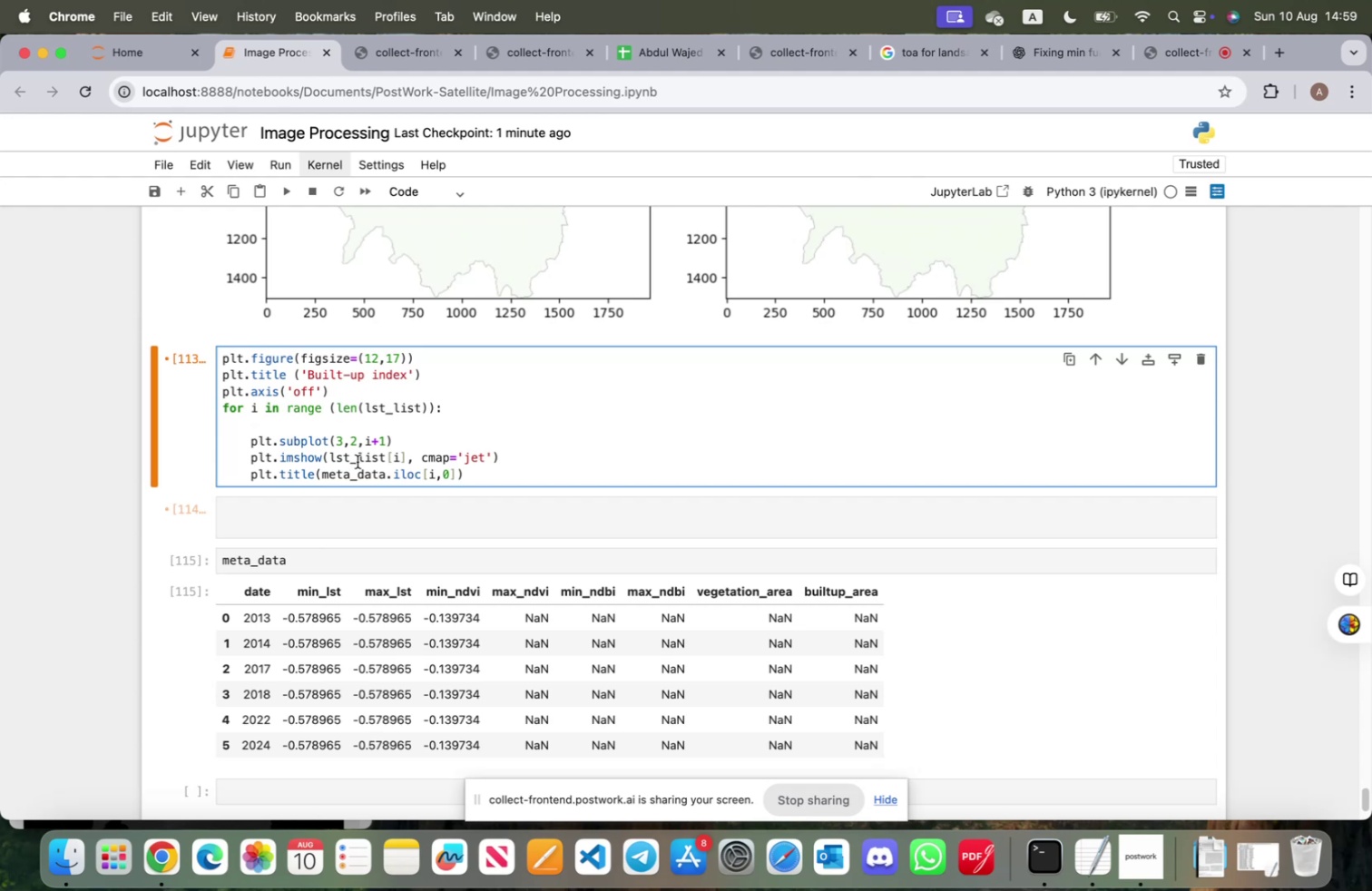 
left_click([351, 459])
 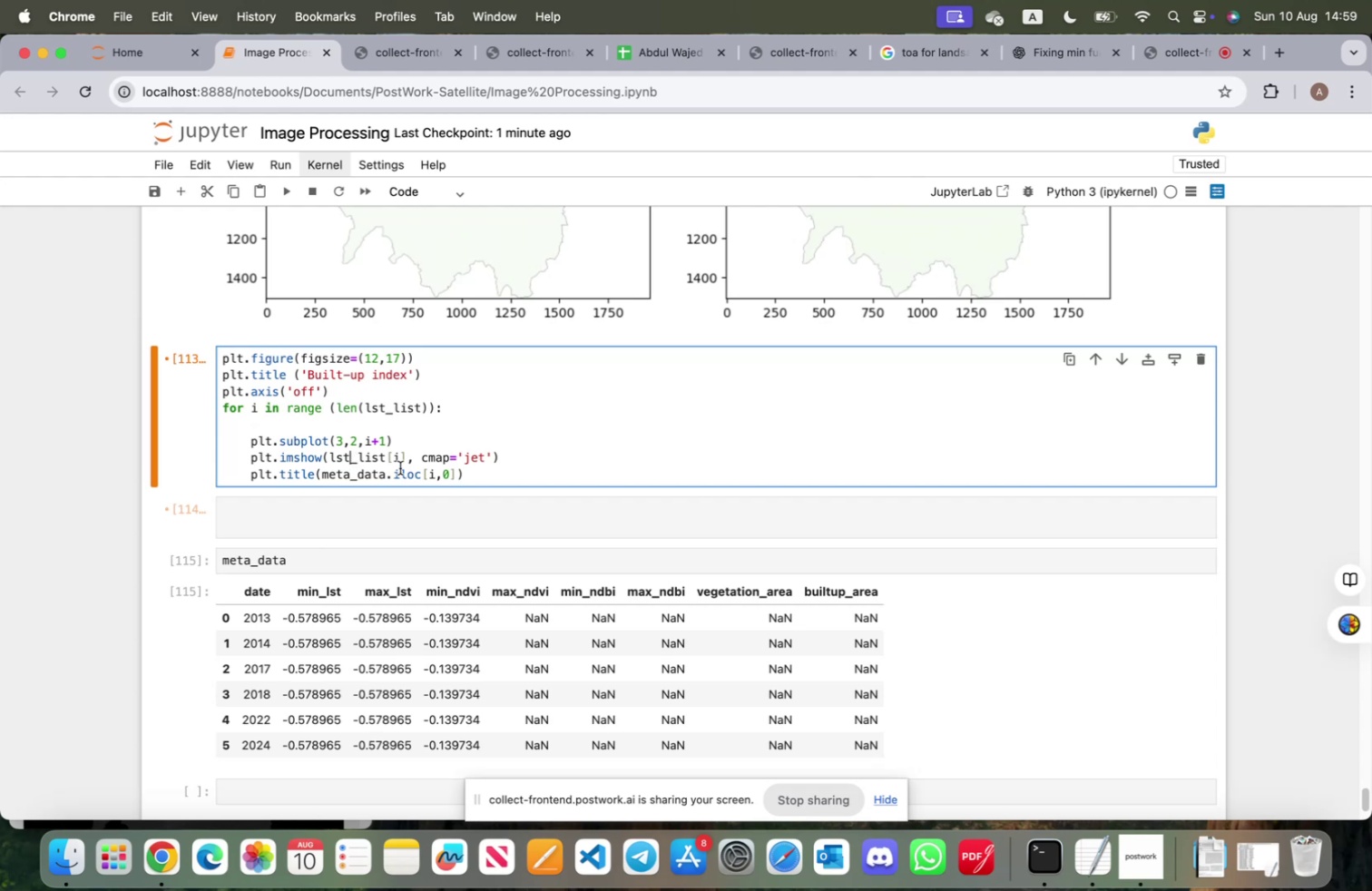 
key(Backspace)
key(Backspace)
key(Backspace)
type(ndbi)
 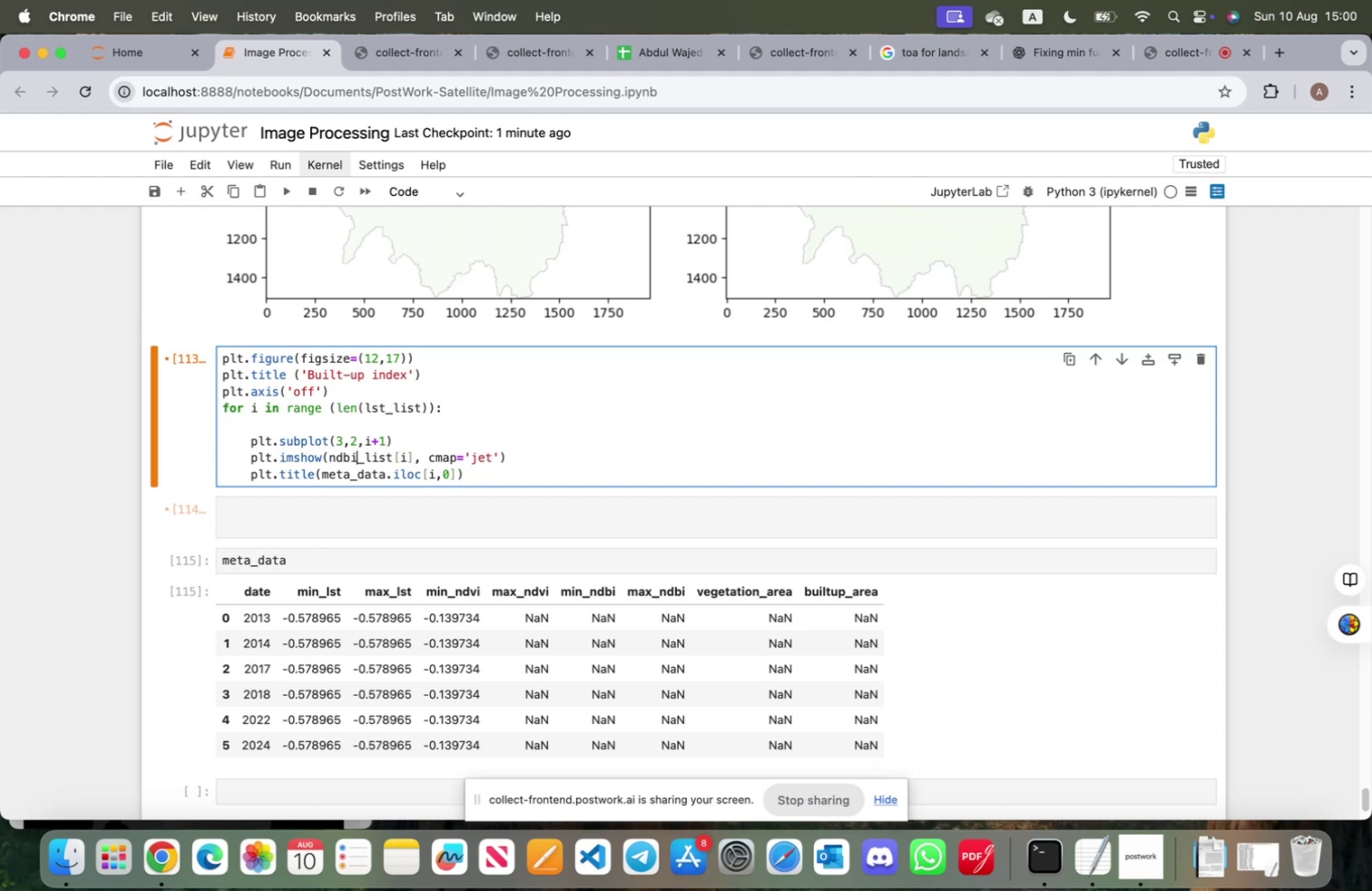 
key(Shift+Enter)
 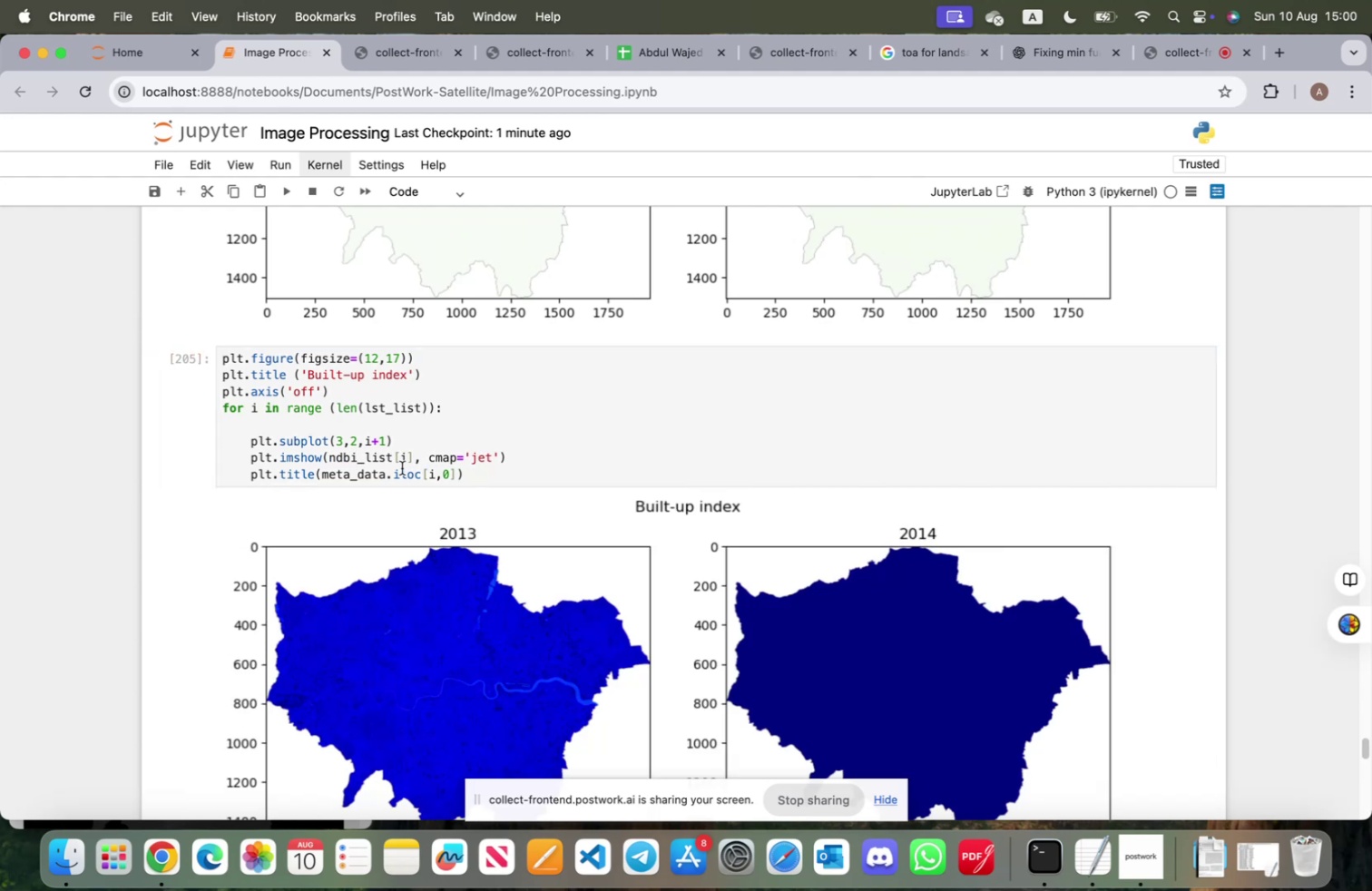 
scroll: coordinate [412, 482], scroll_direction: down, amount: 11.0
 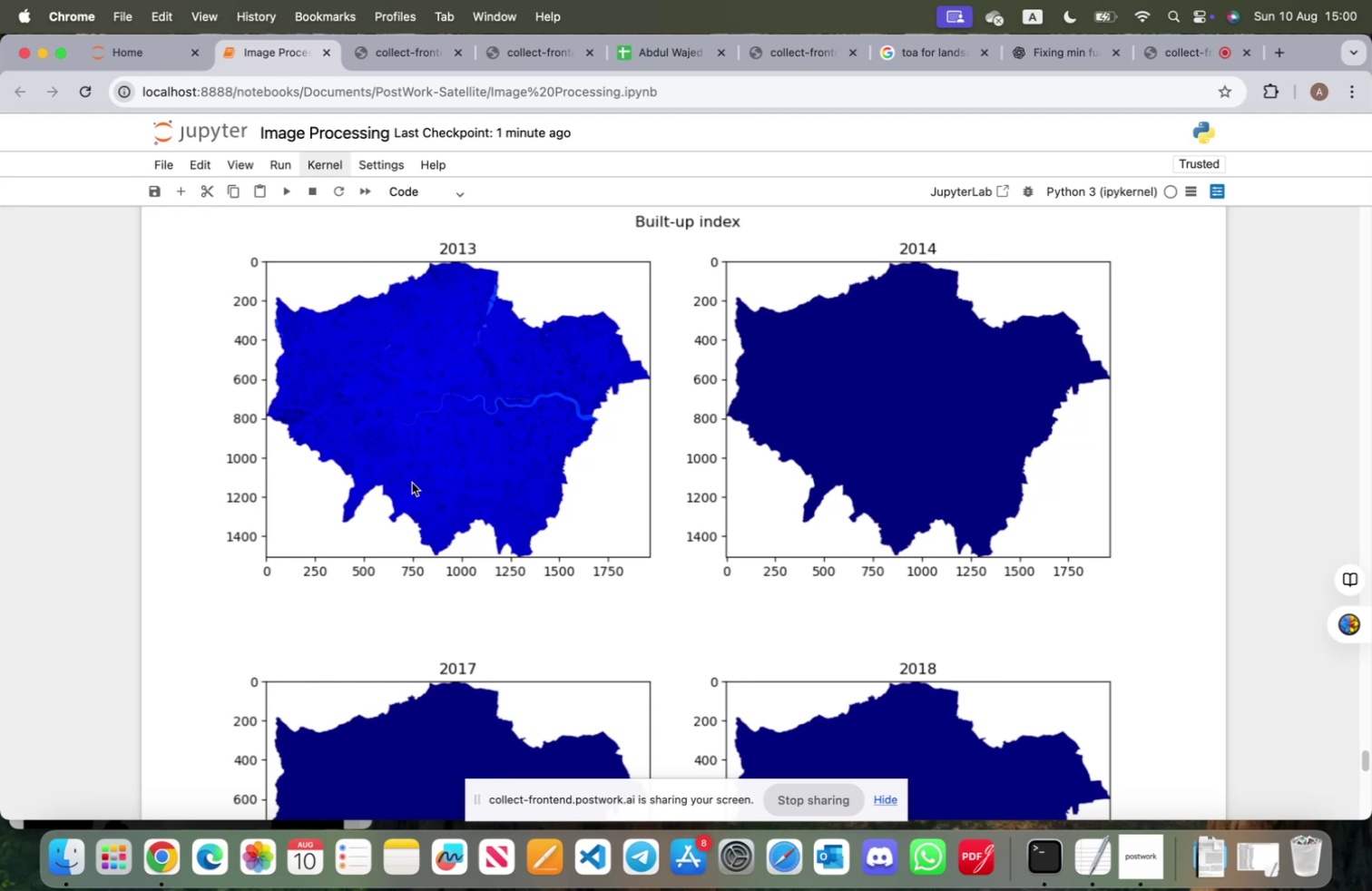 
scroll: coordinate [412, 482], scroll_direction: up, amount: 4.0
 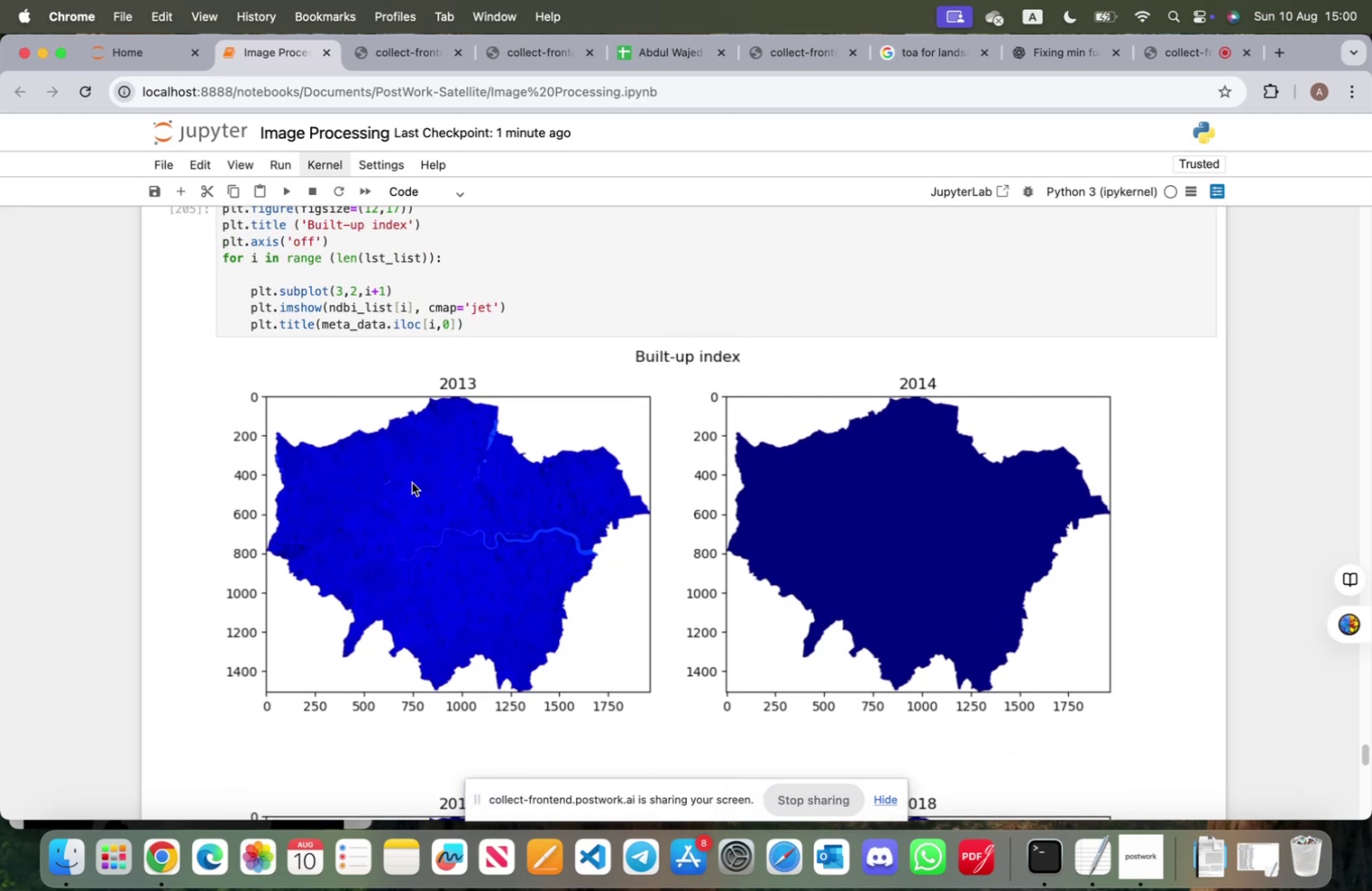 
scroll: coordinate [412, 484], scroll_direction: down, amount: 37.0
 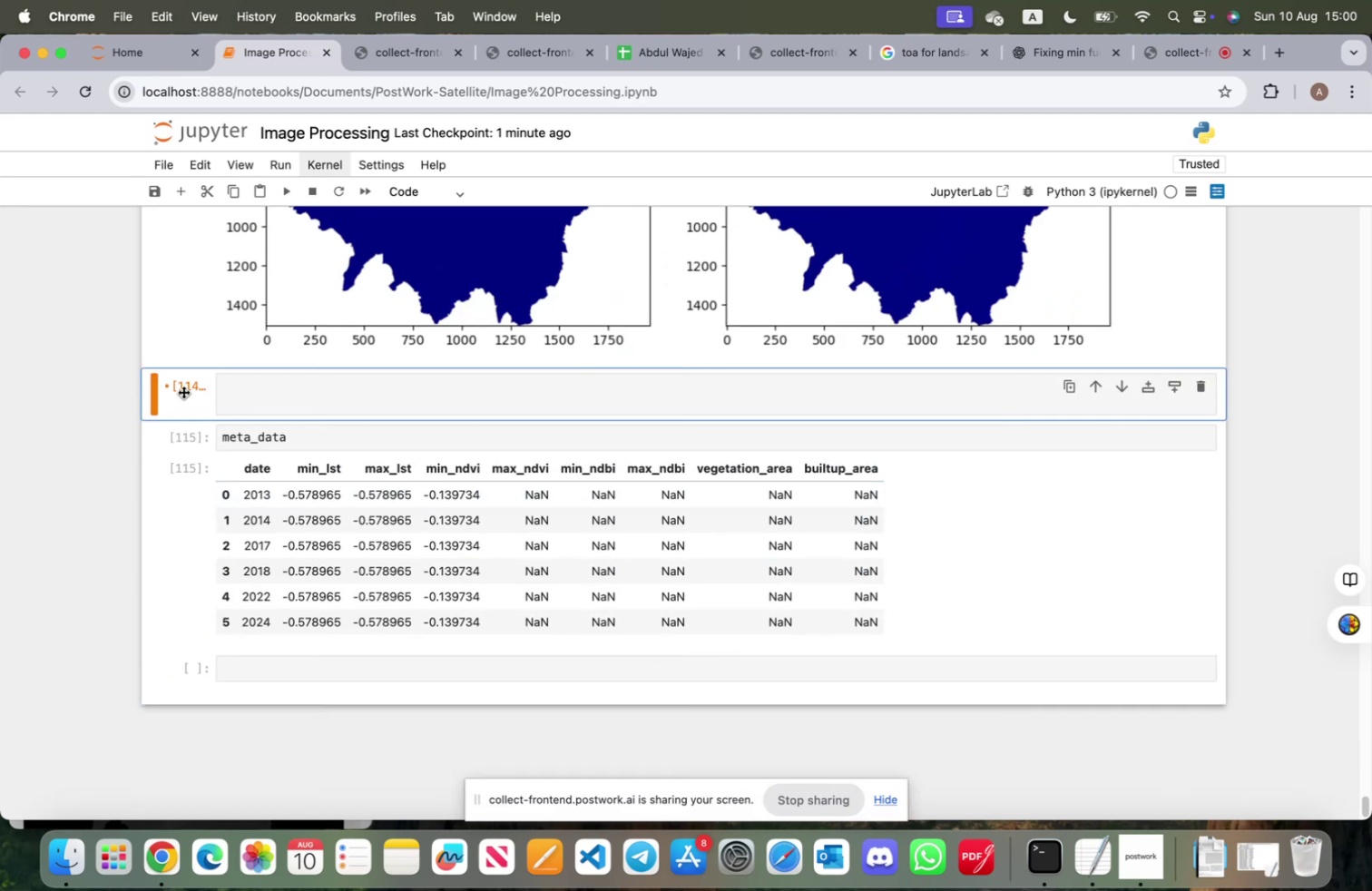 
left_click([183, 391])
 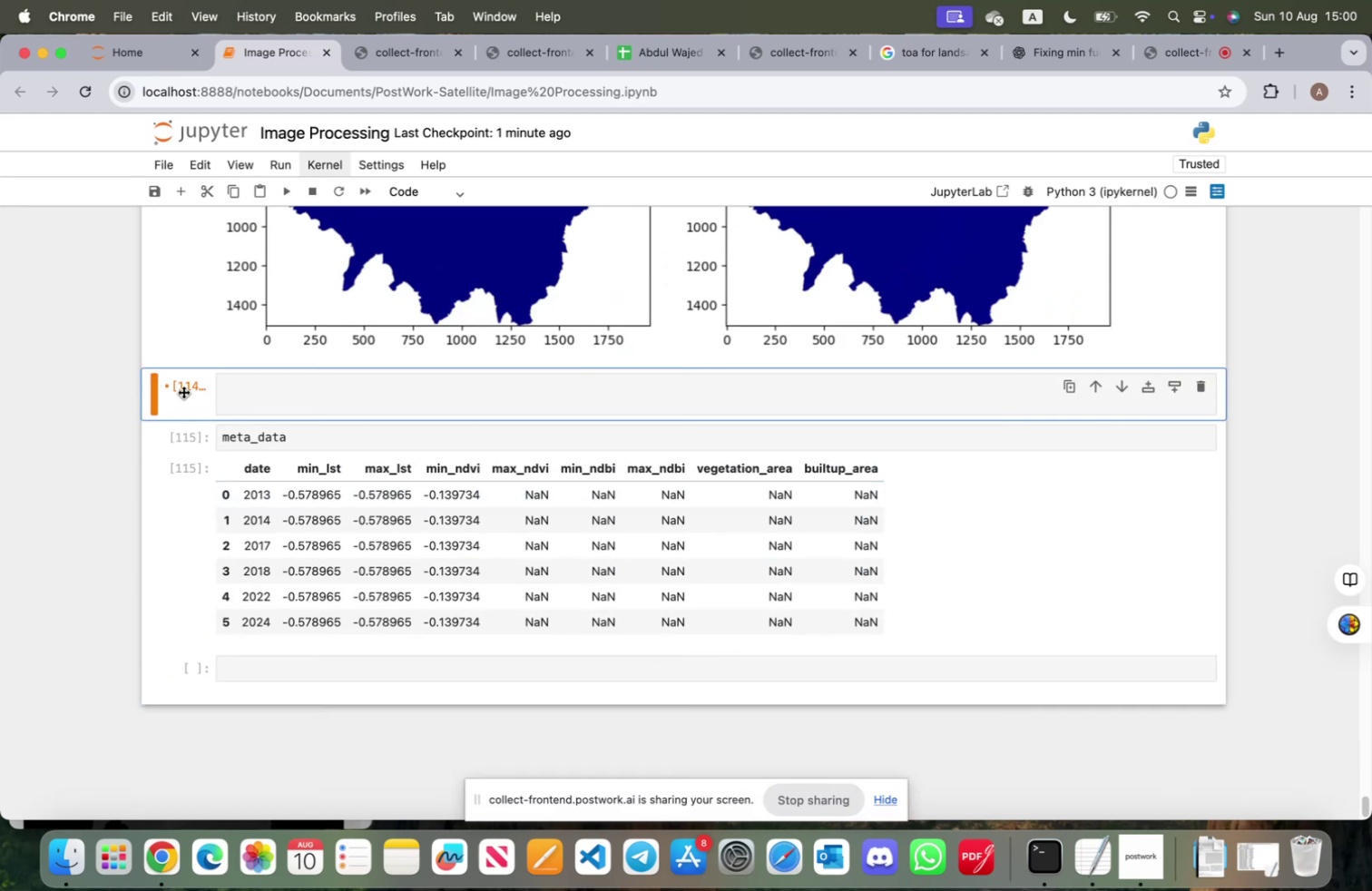 
key(Backspace)
 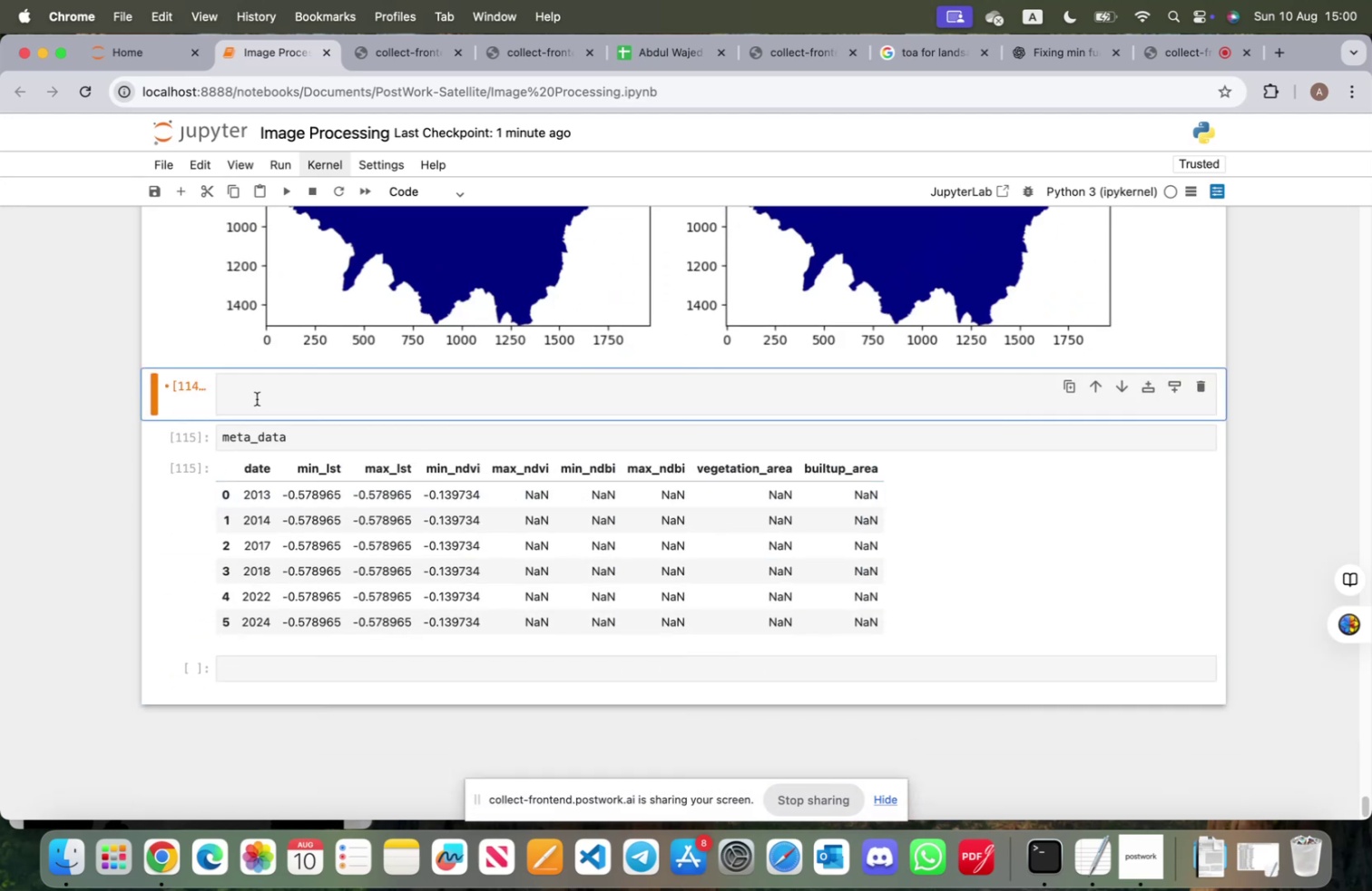 
left_click([1193, 386])
 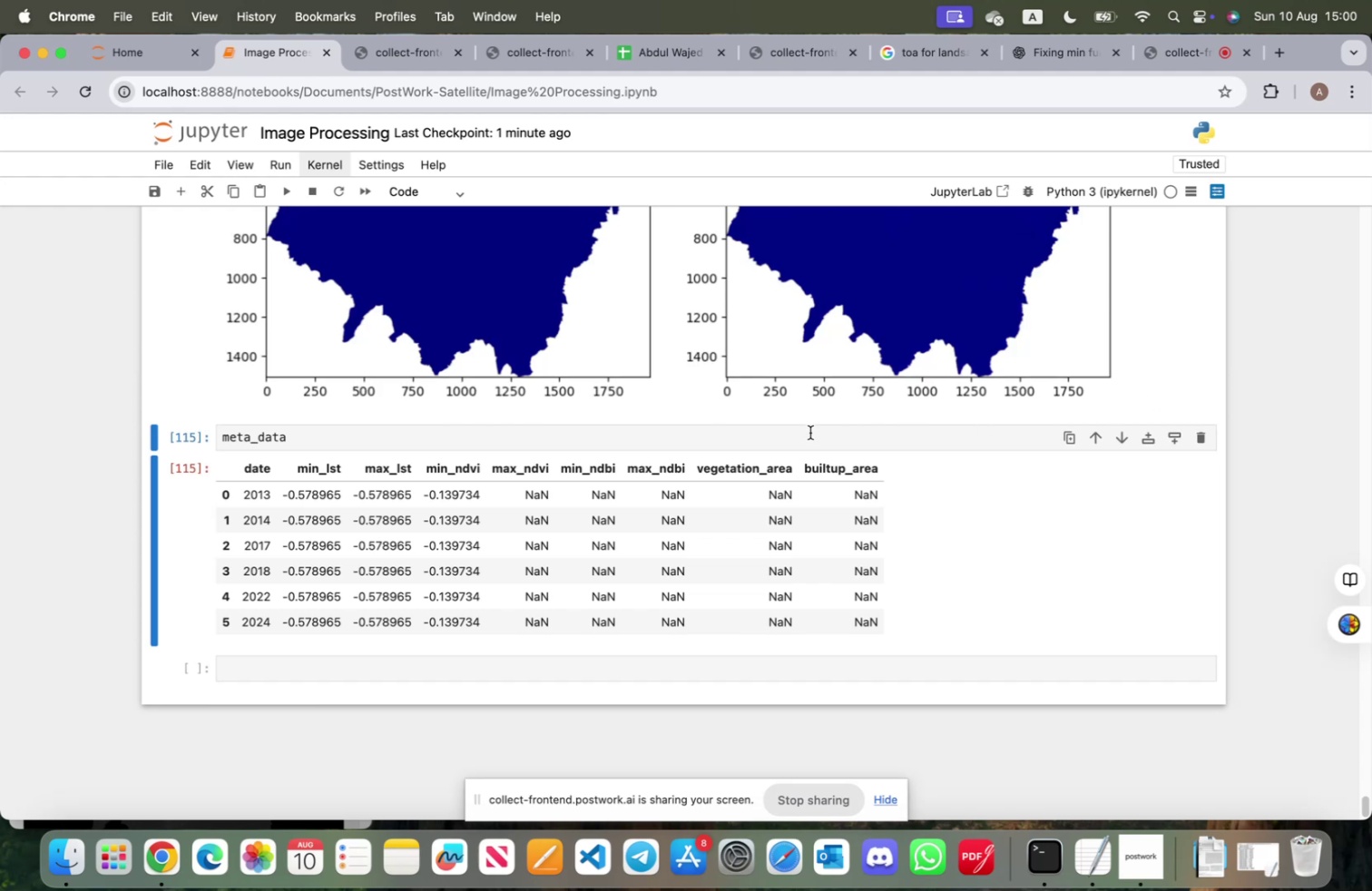 
left_click([810, 432])
 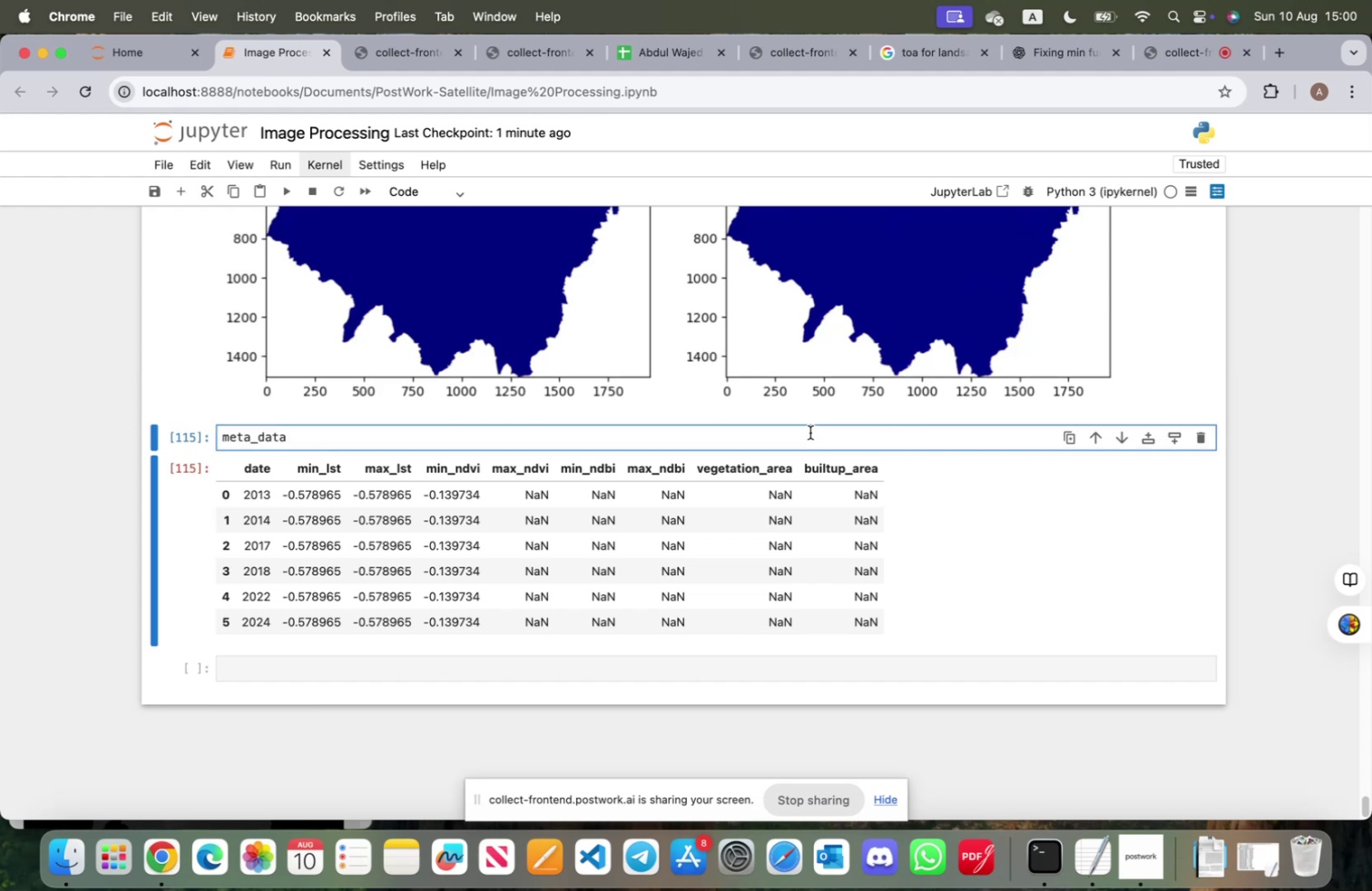 
key(Shift+ShiftRight)
 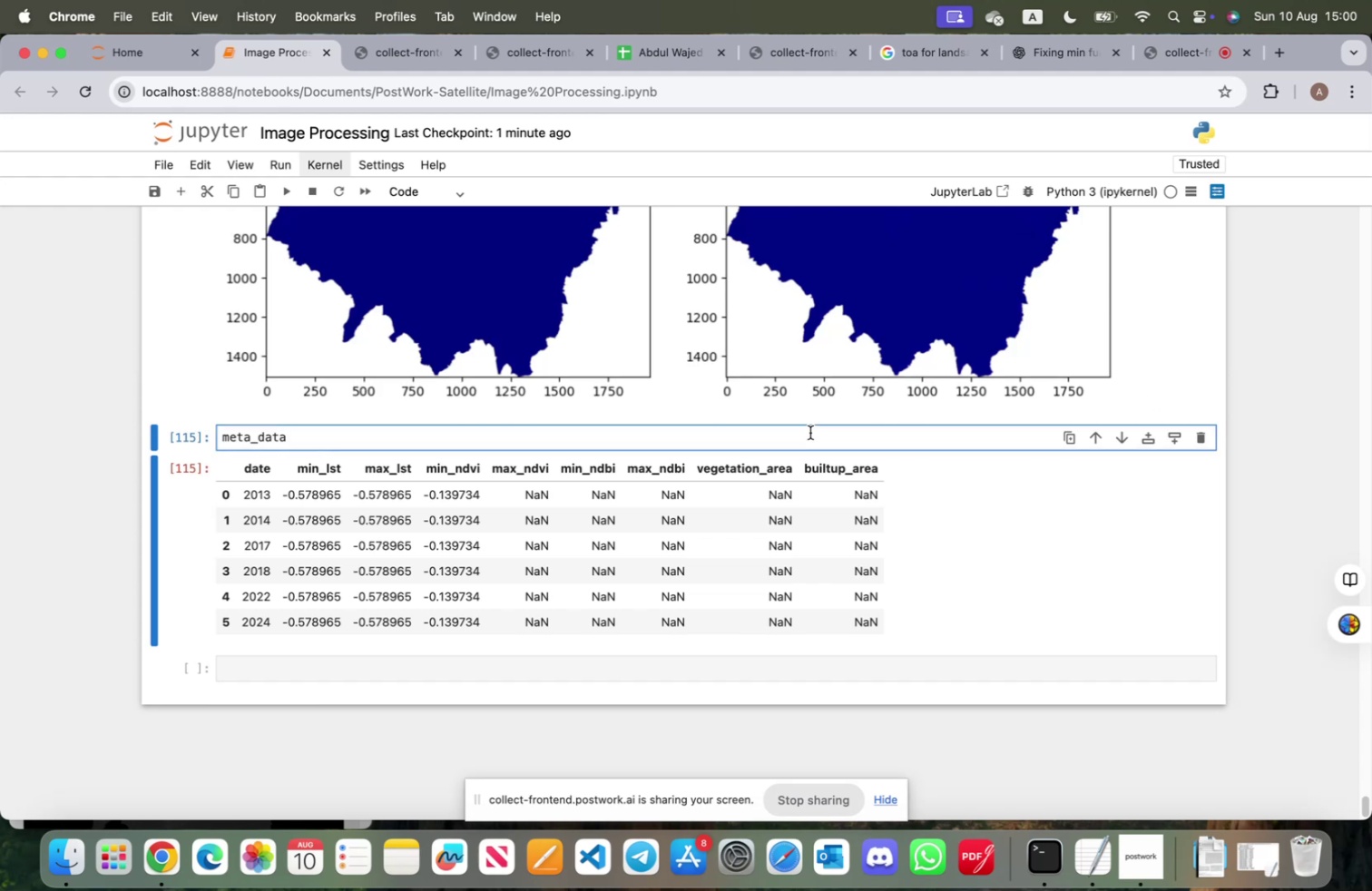 
key(Shift+Enter)
 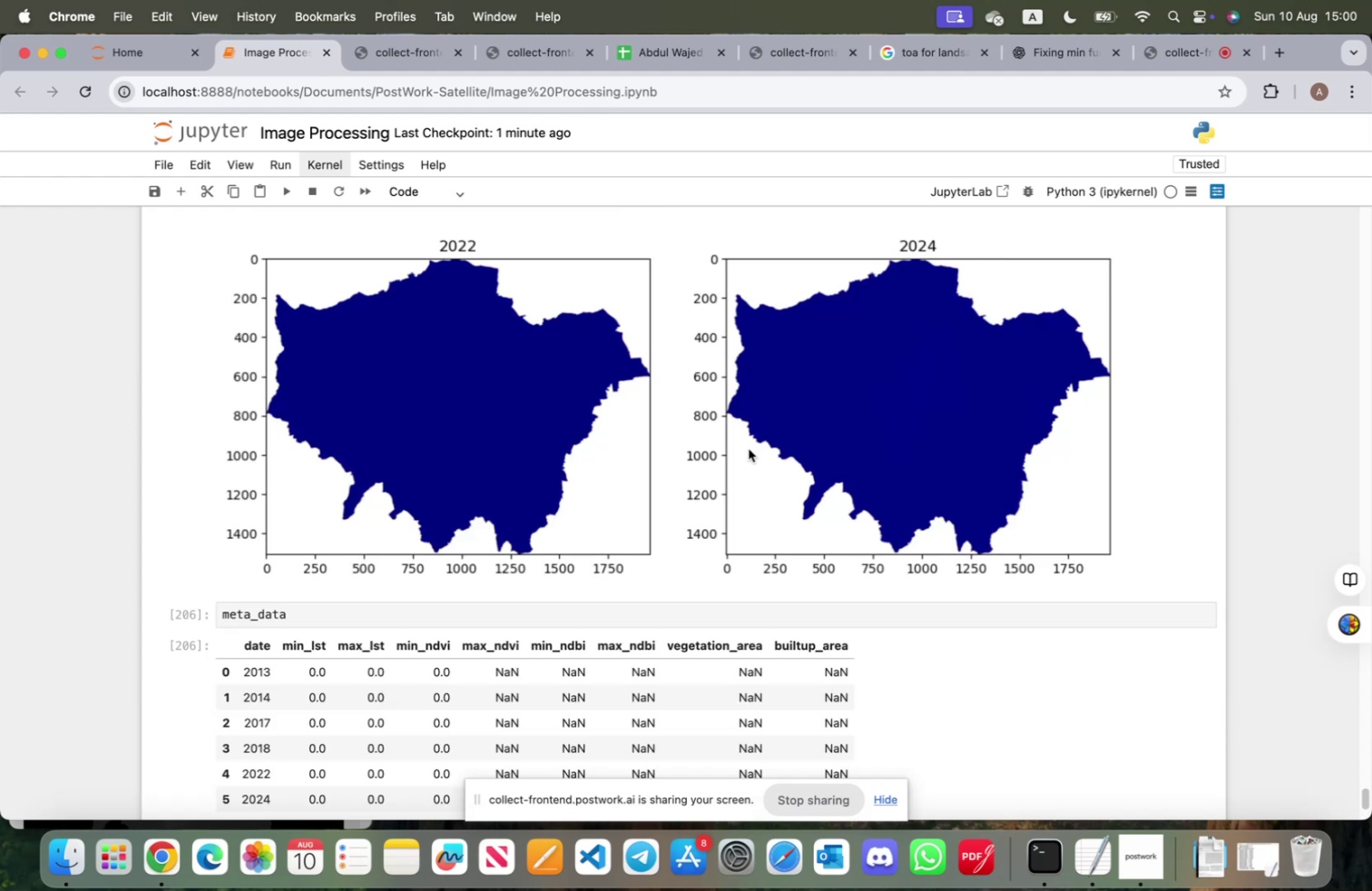 
scroll: coordinate [530, 631], scroll_direction: down, amount: 5.0
 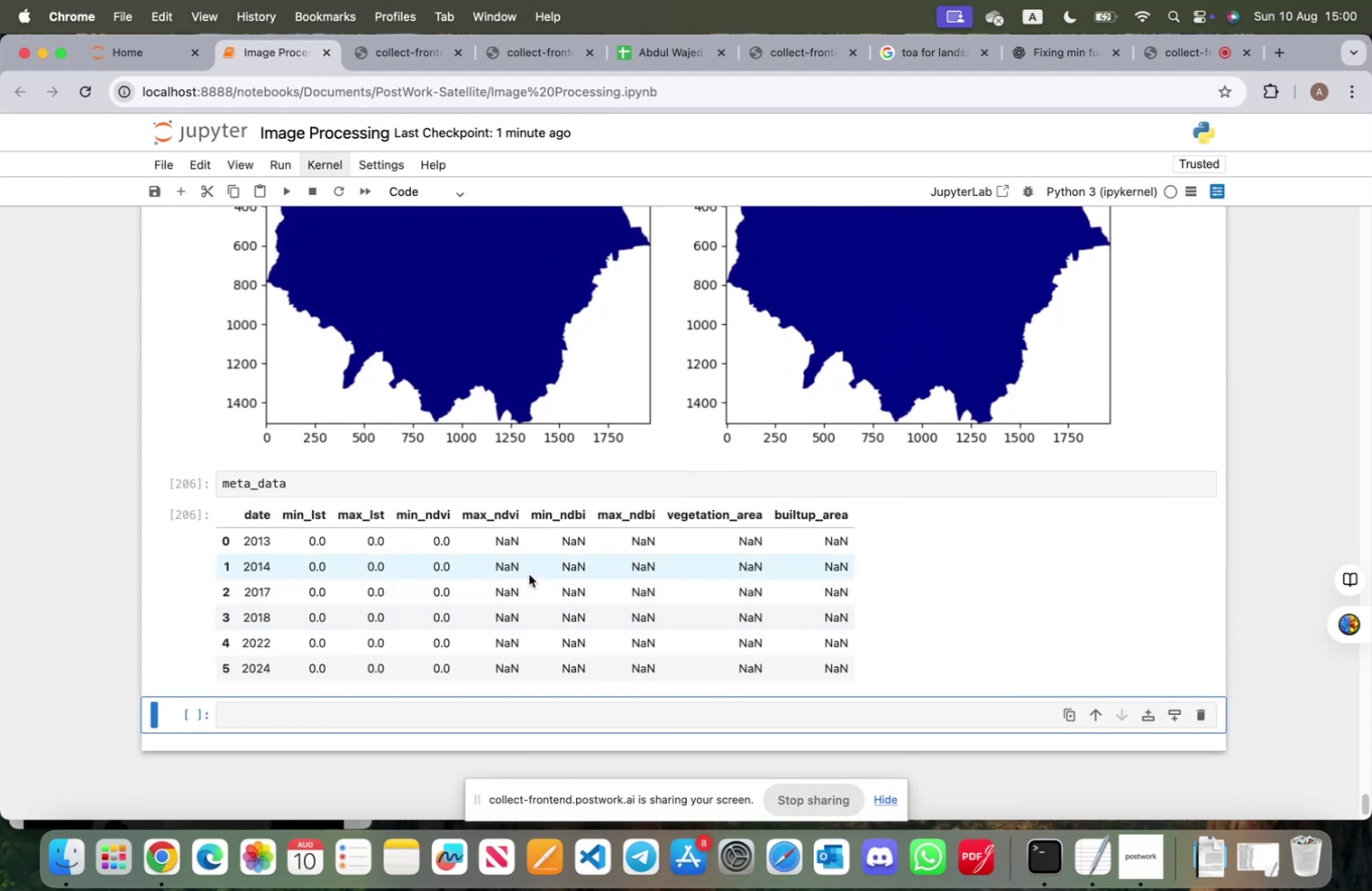 
wait(6.28)
 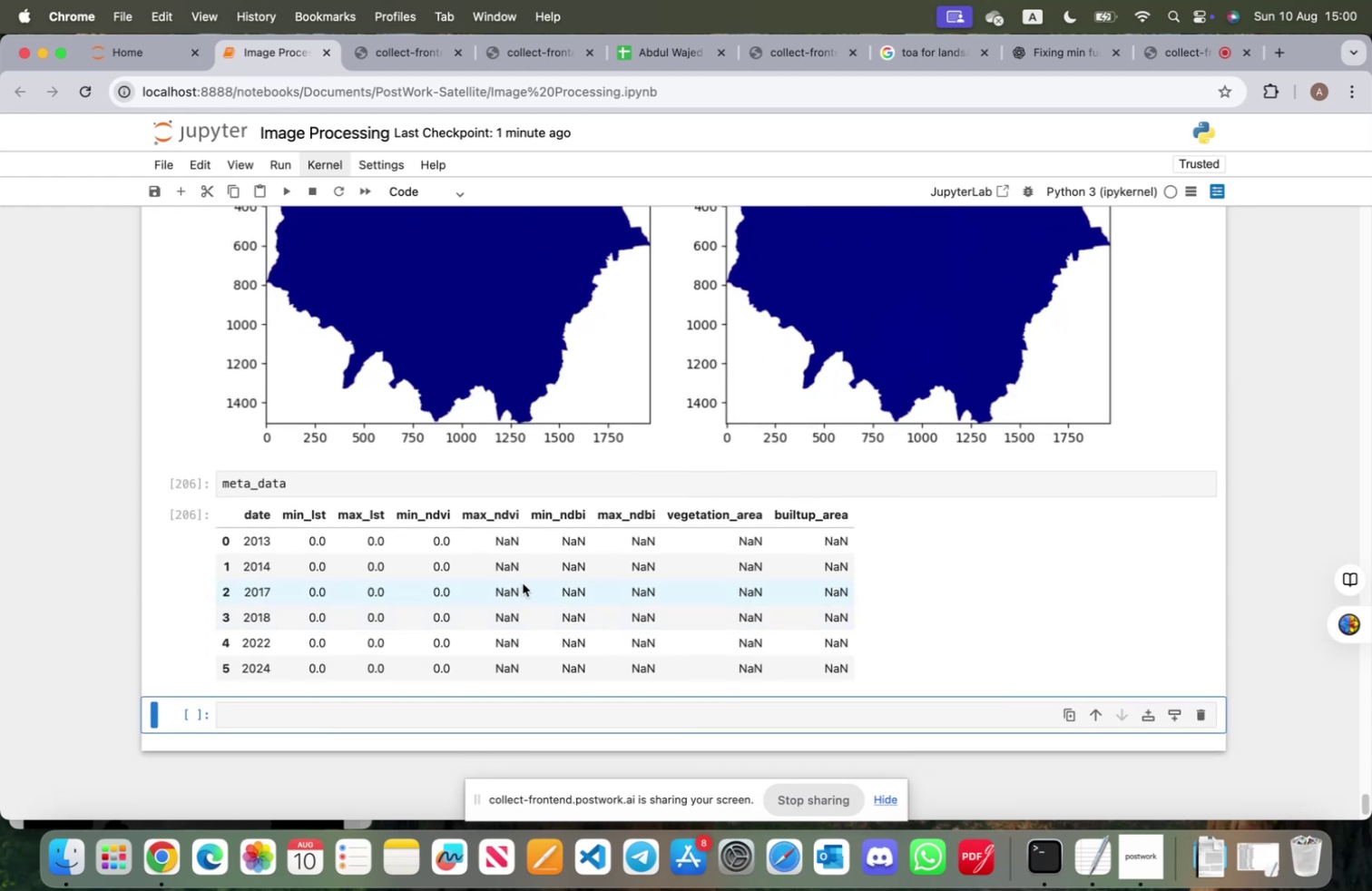 
scroll: coordinate [530, 573], scroll_direction: up, amount: 118.0
 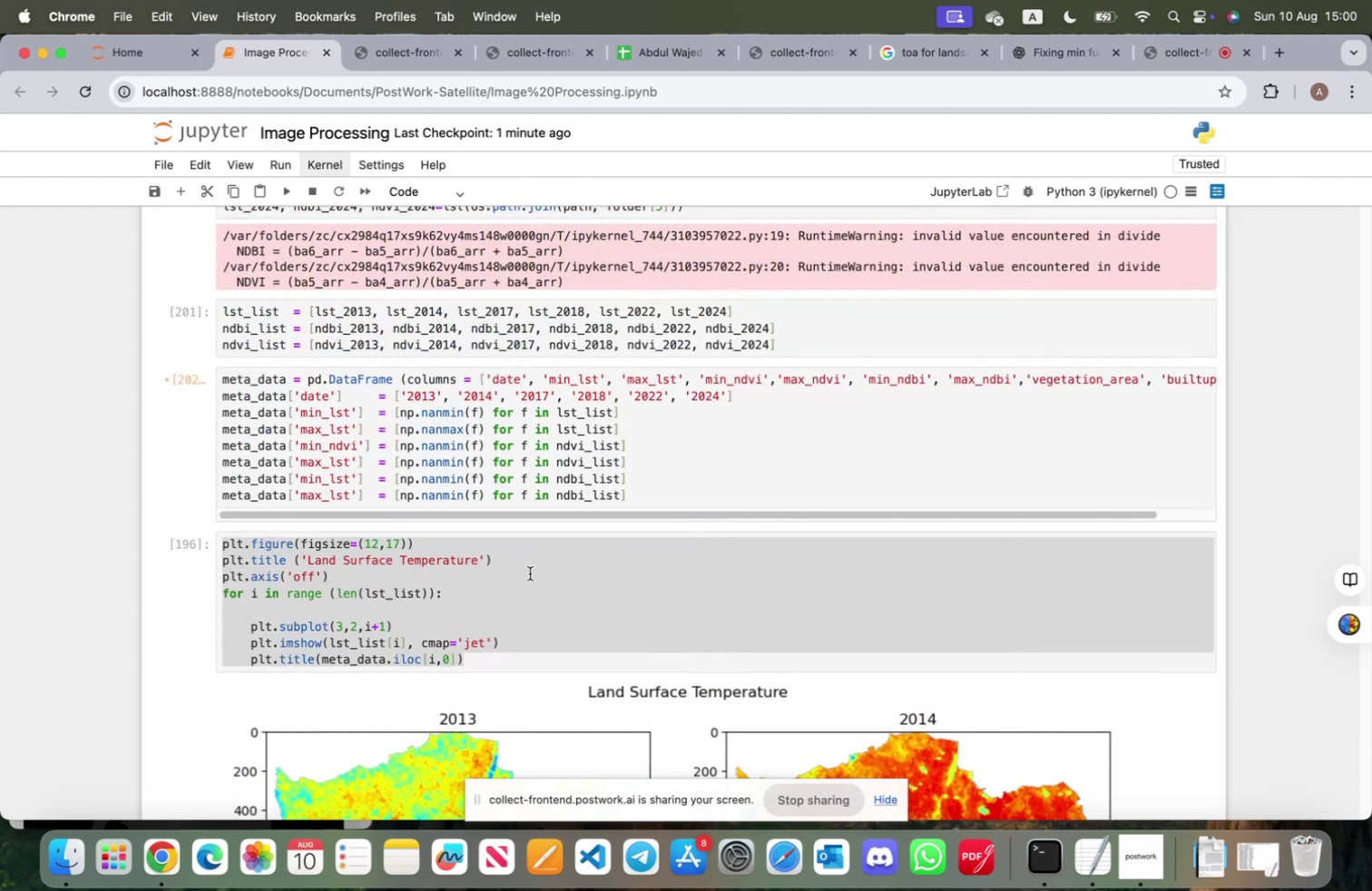 
wait(7.29)
 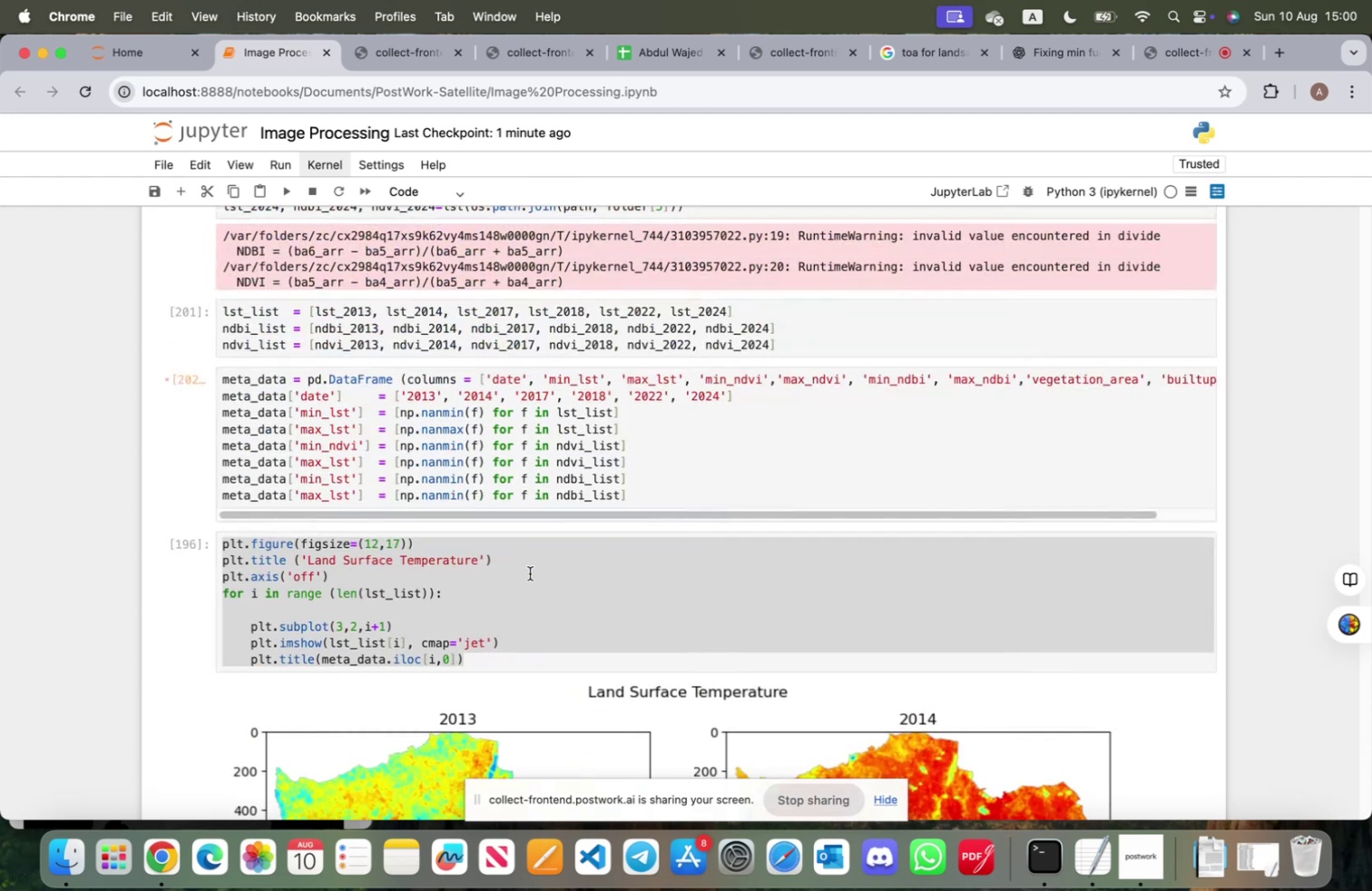 
left_click([532, 660])
 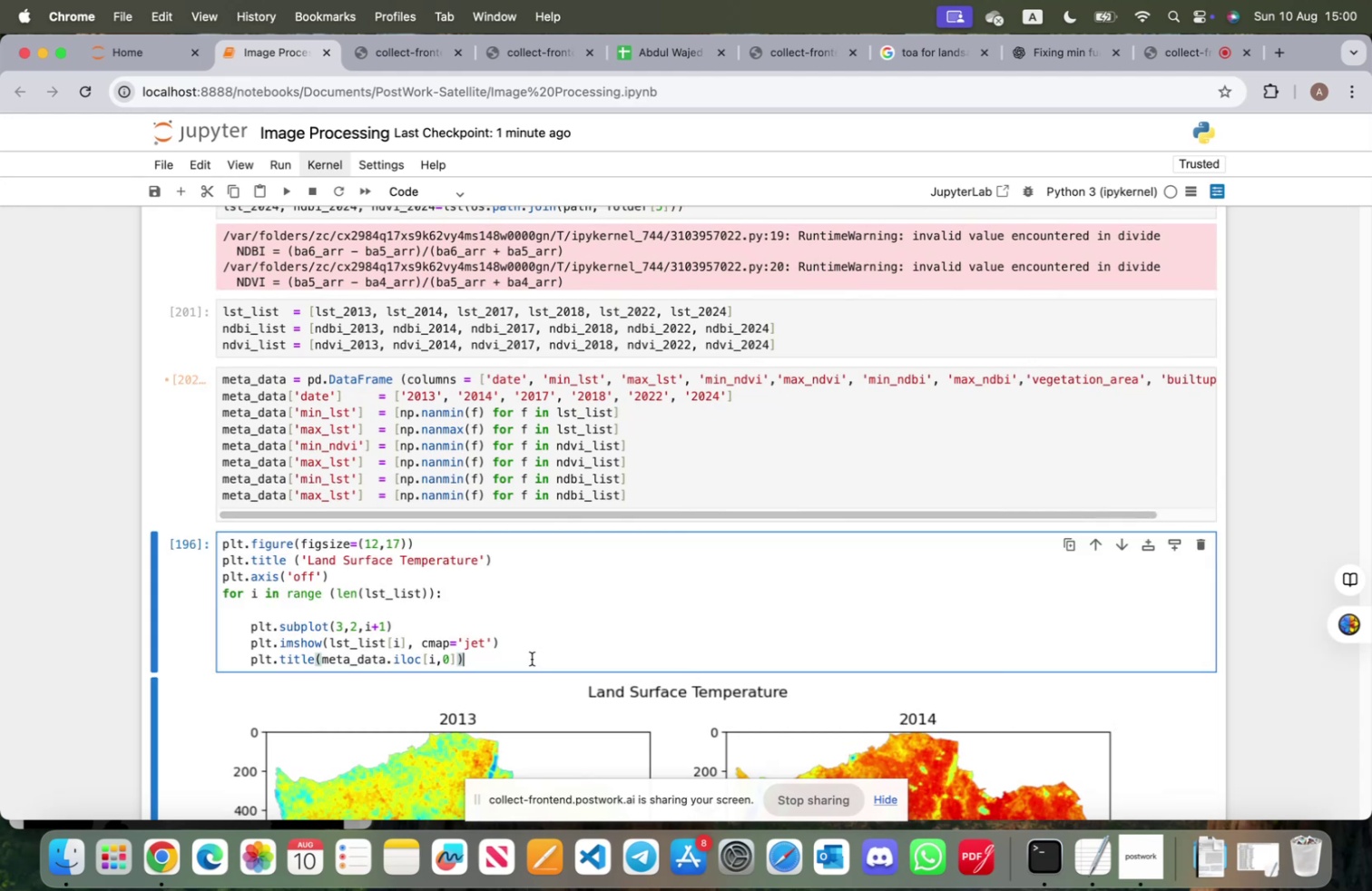 
scroll: coordinate [531, 657], scroll_direction: down, amount: 4.0
 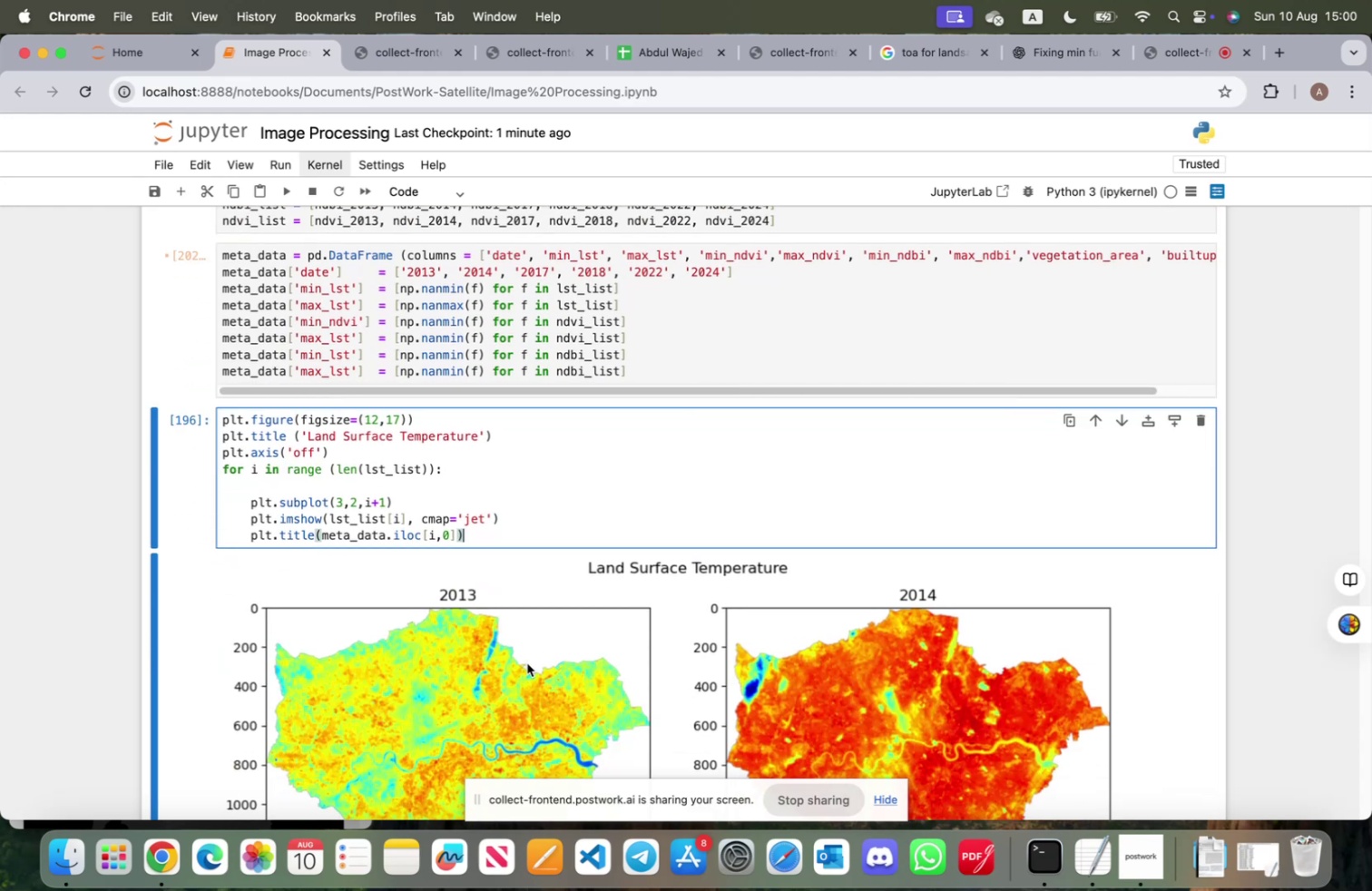 
scroll: coordinate [544, 635], scroll_direction: up, amount: 8.0
 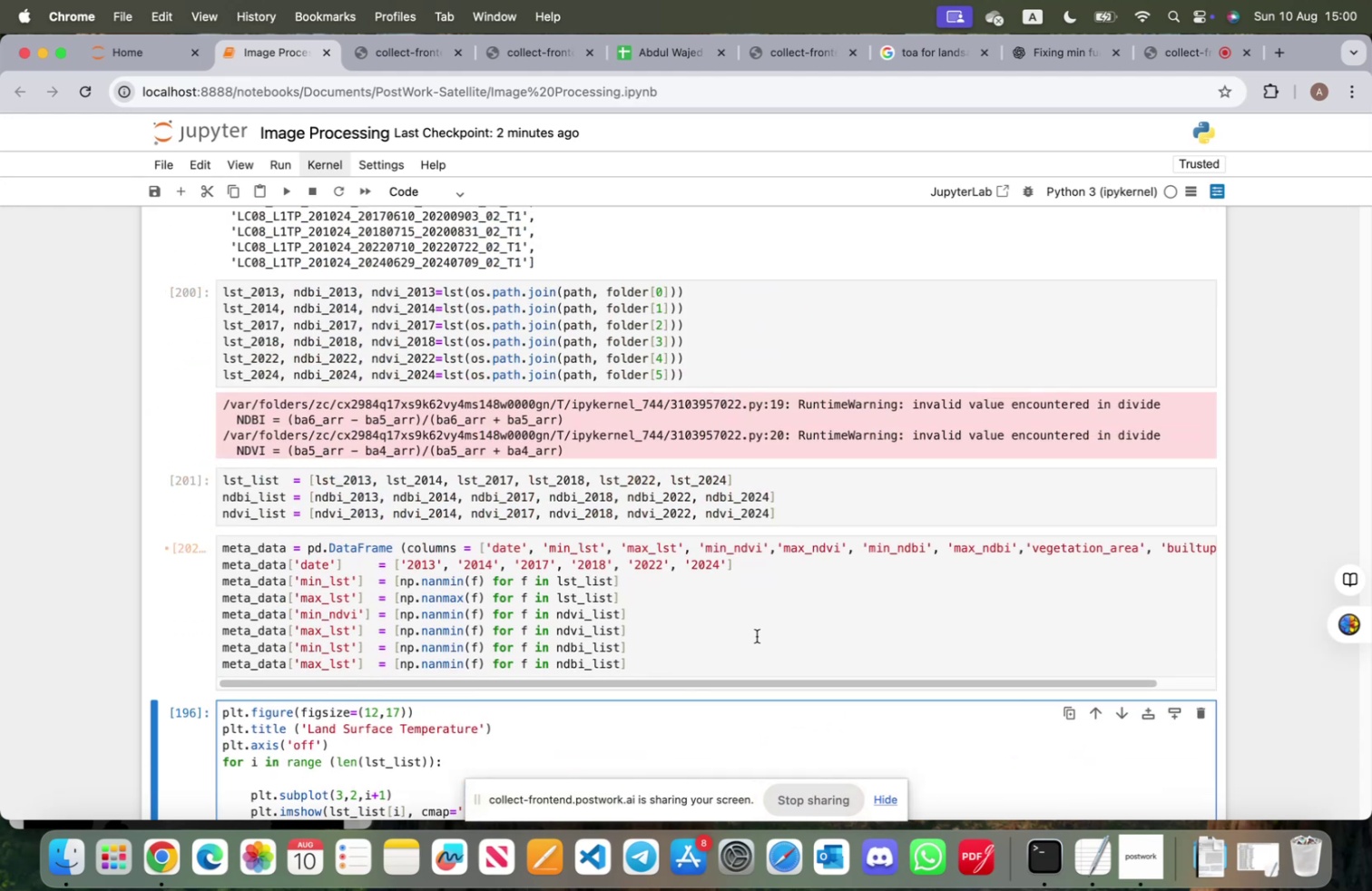 
left_click([819, 638])
 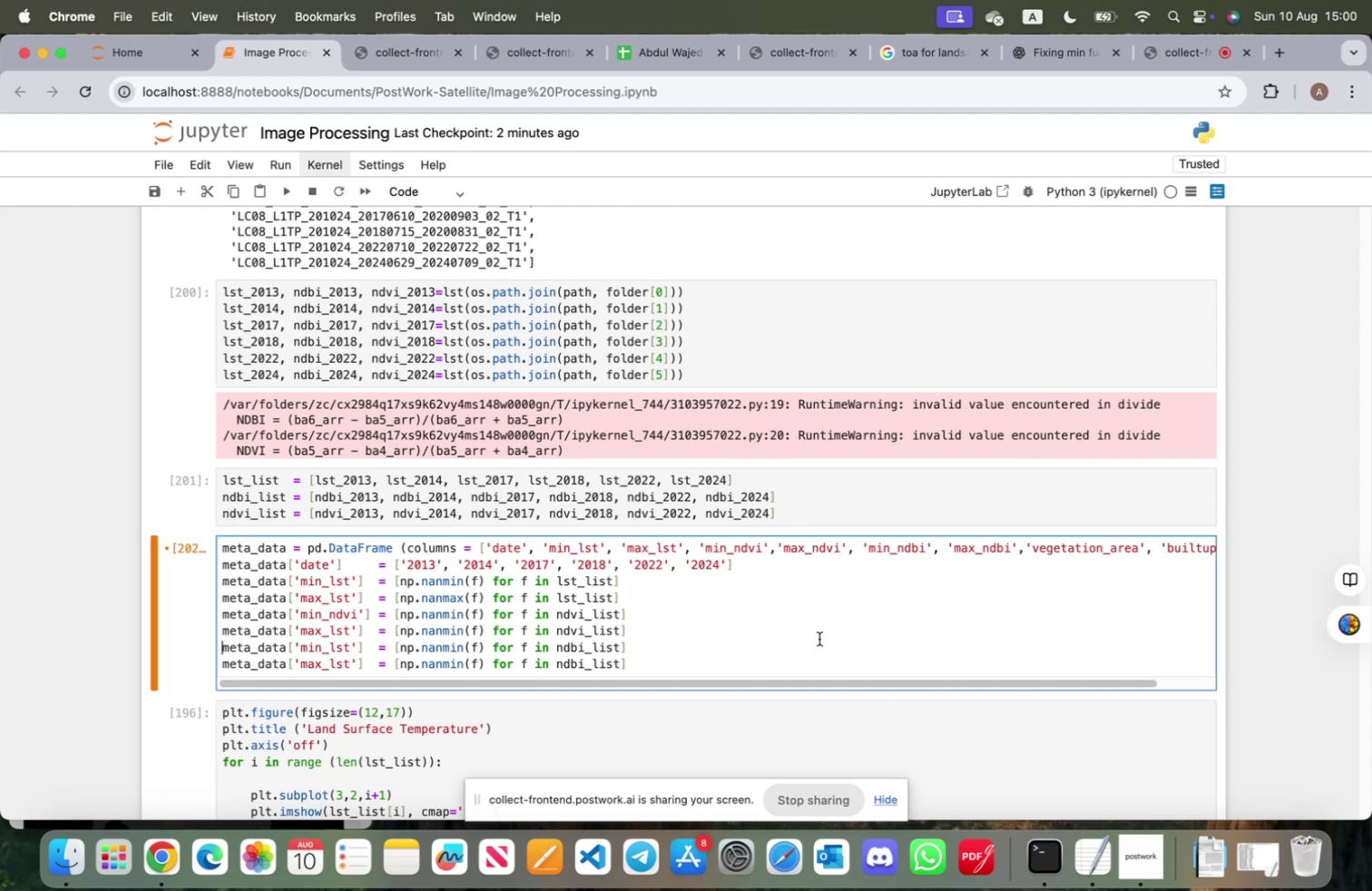 
key(Shift+ShiftRight)
 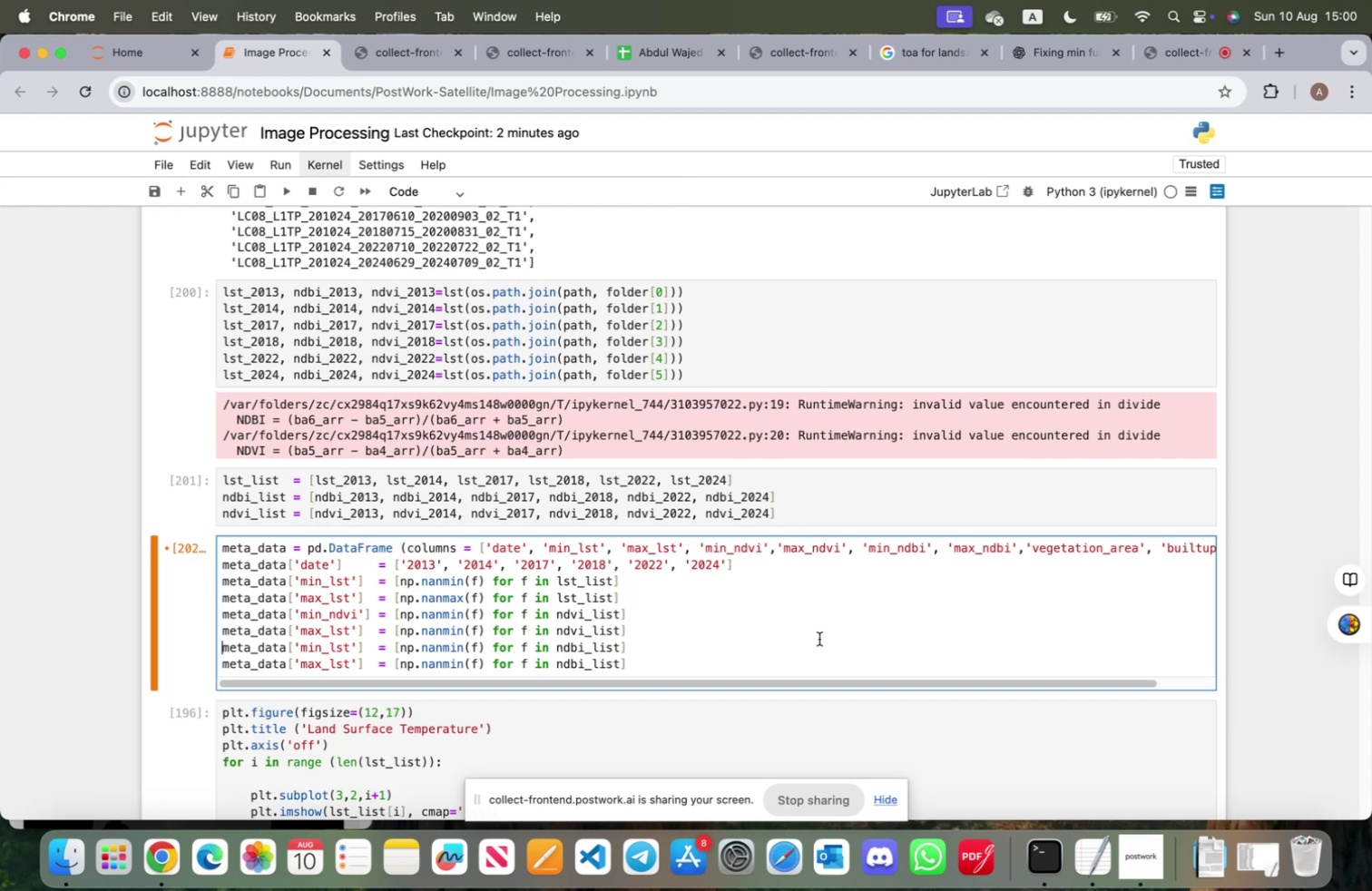 
key(Shift+Enter)
 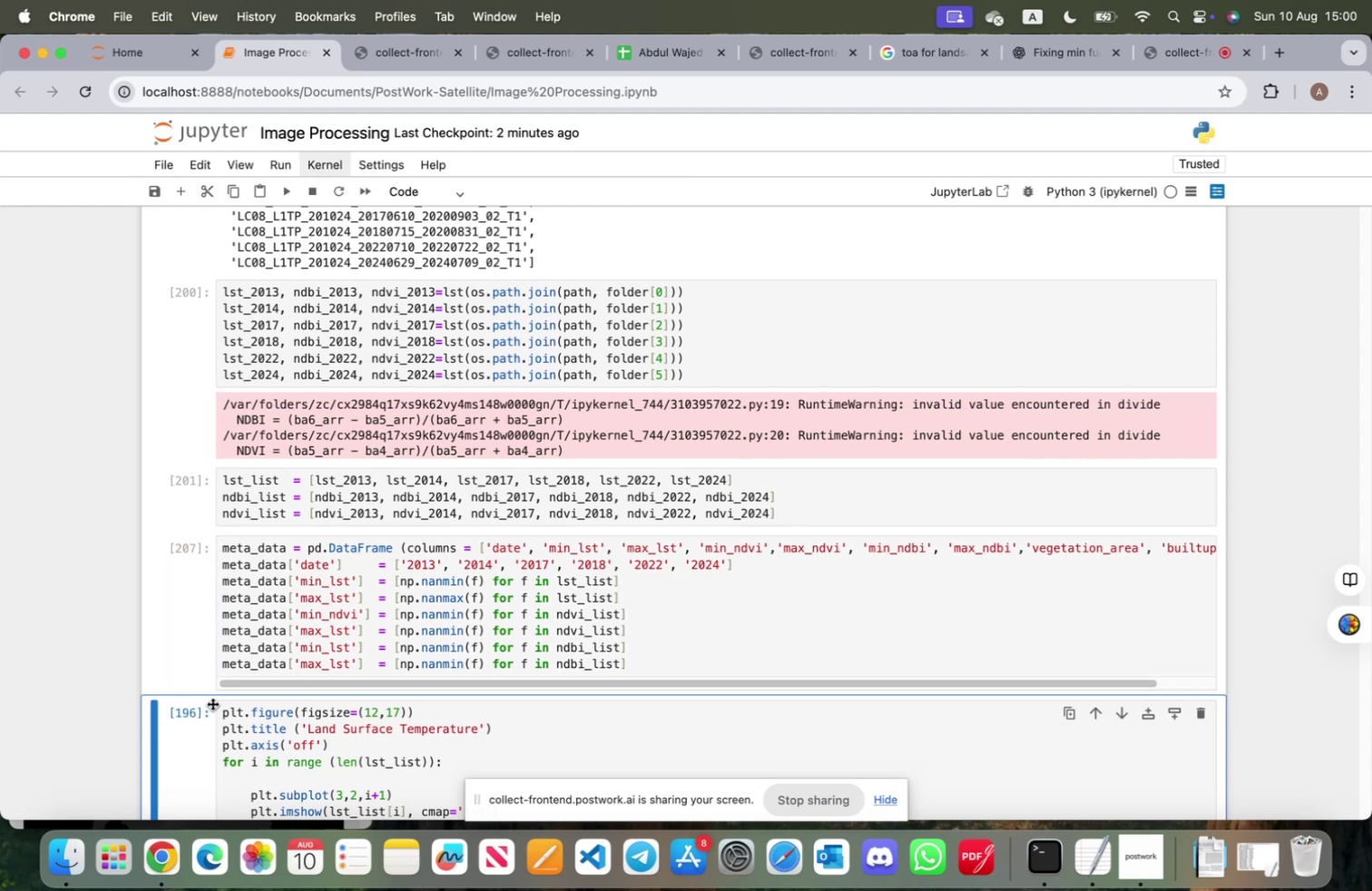 
left_click([178, 642])
 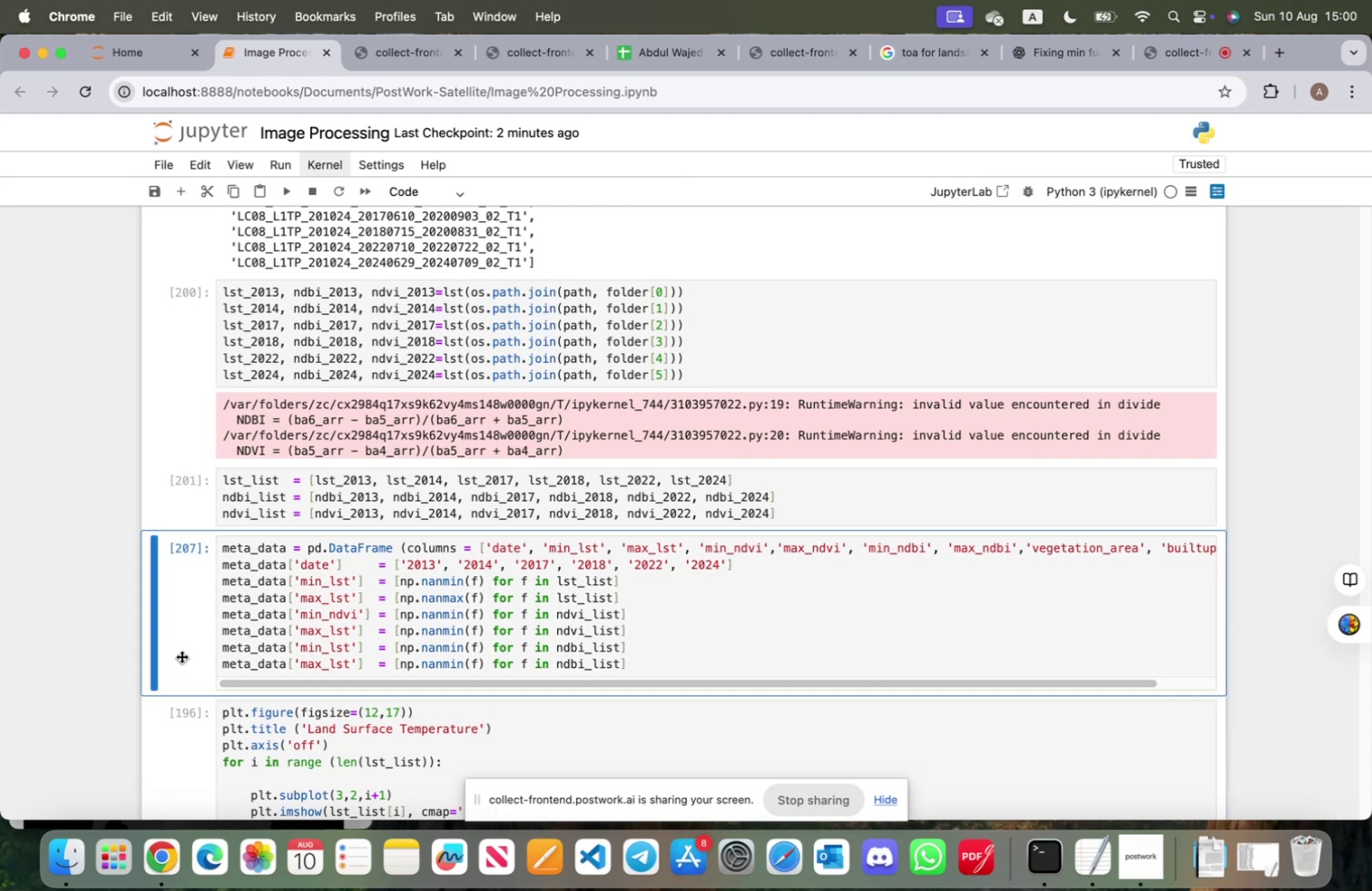 
key(B)
 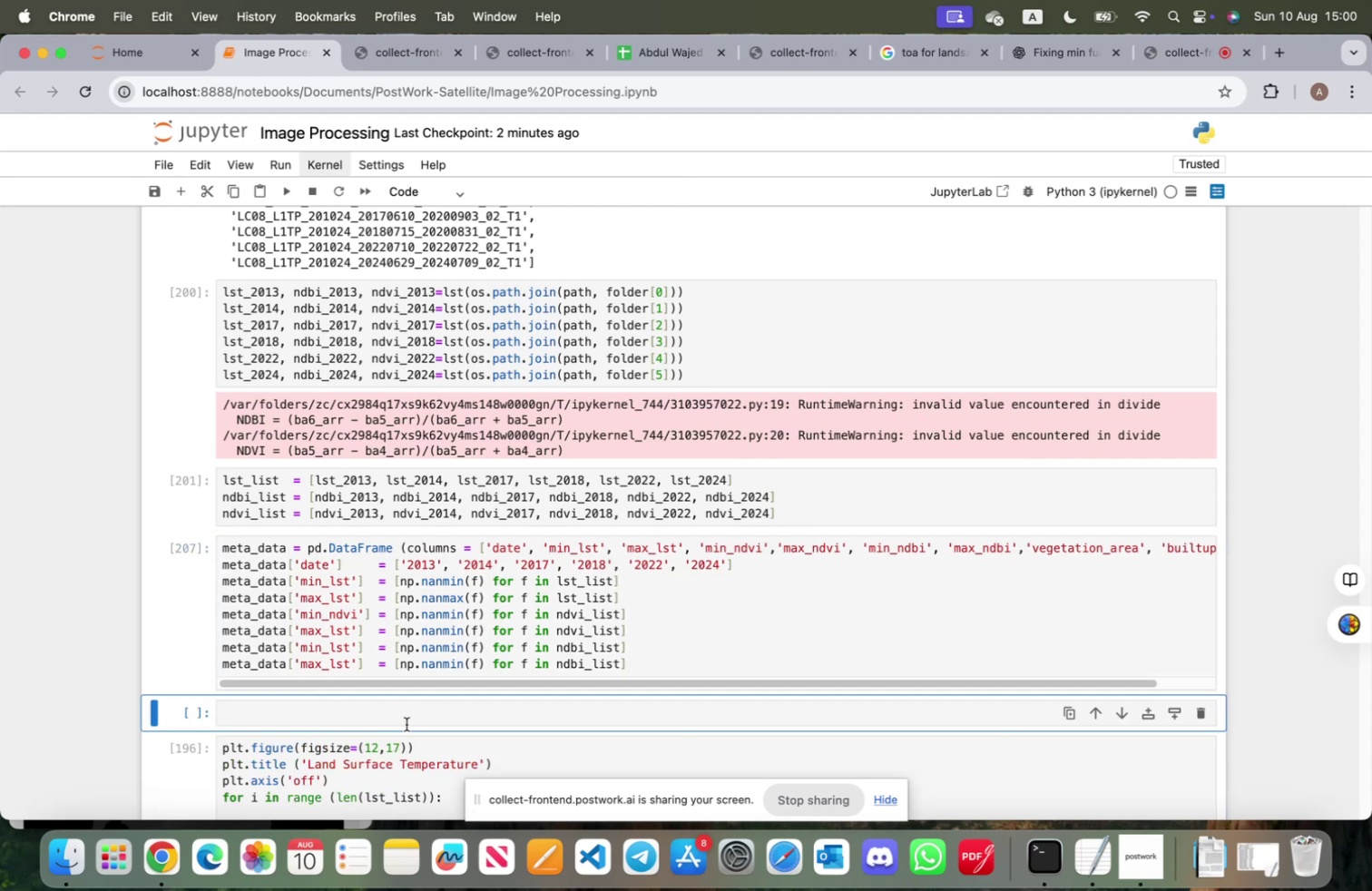 
left_click([407, 723])
 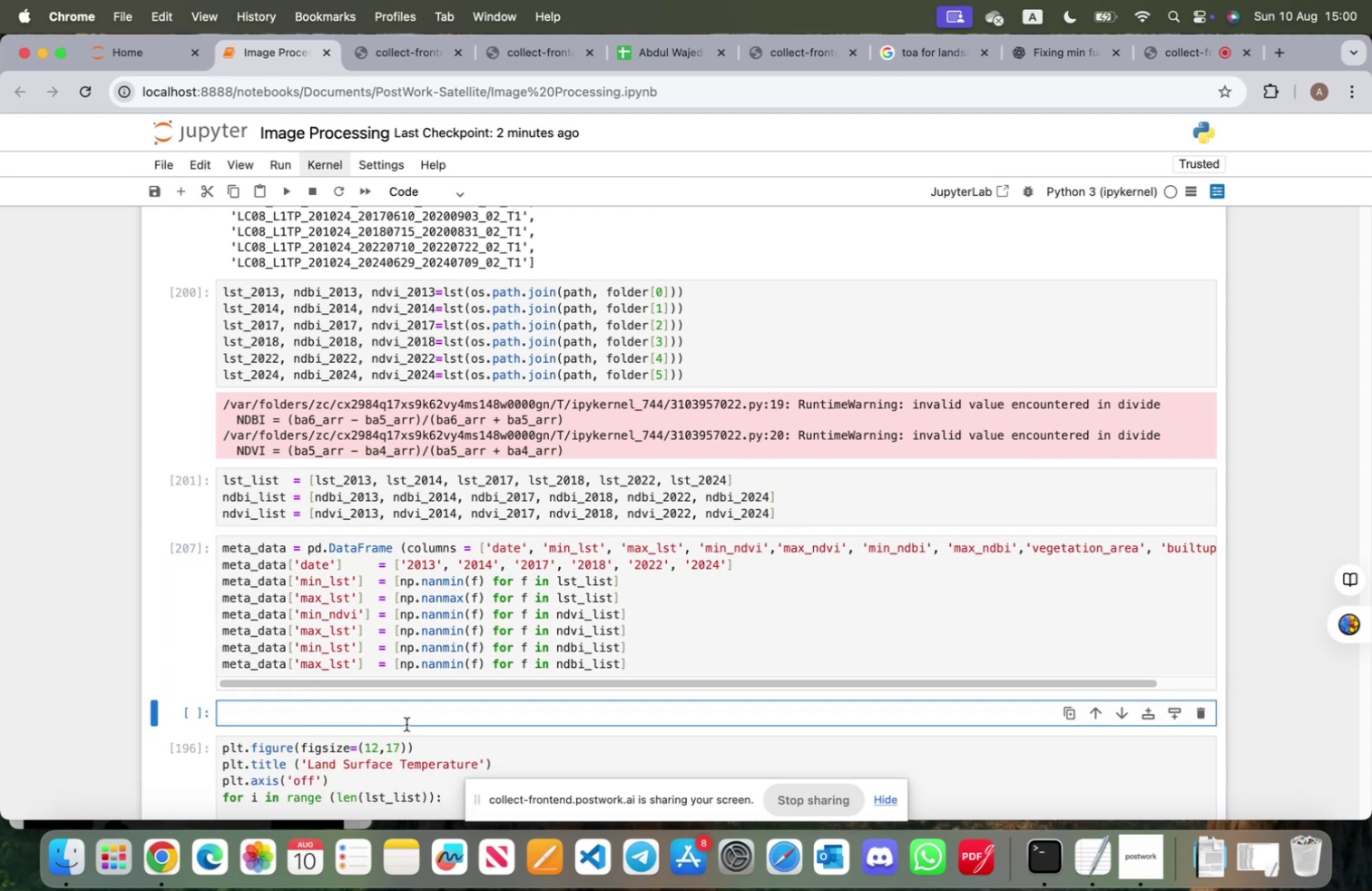 
type(meta_data)
 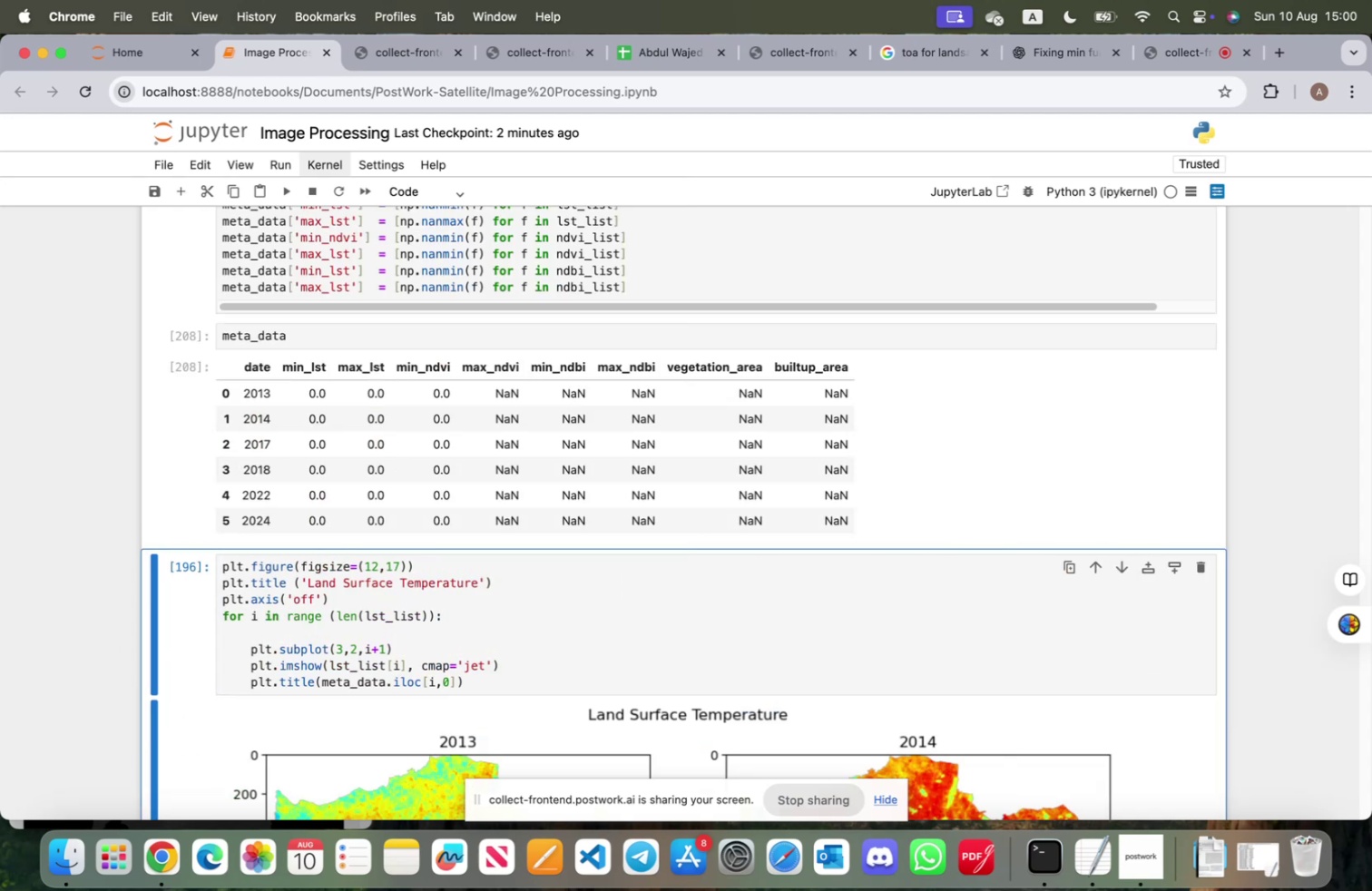 
 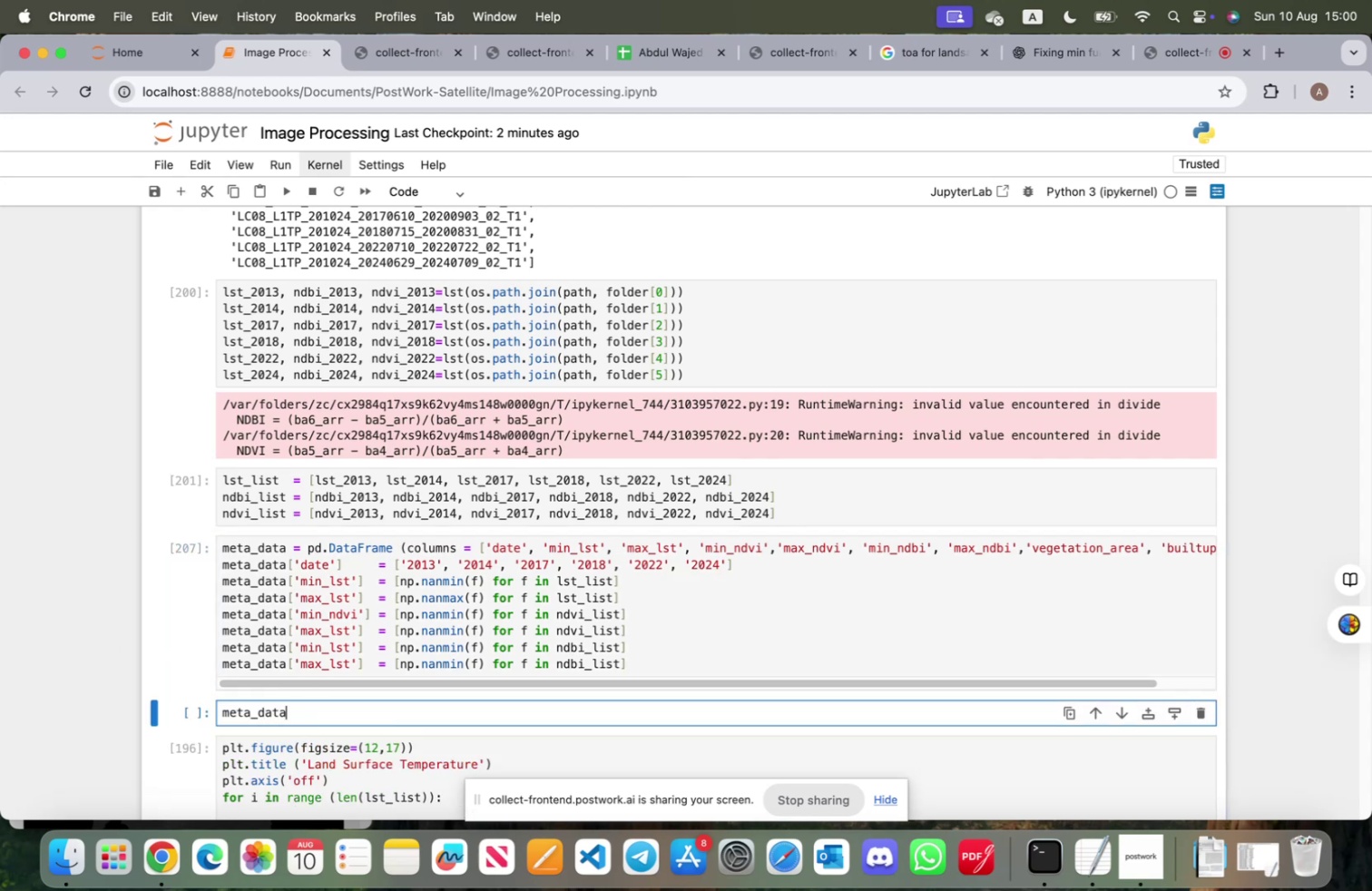 
key(Shift+Enter)
 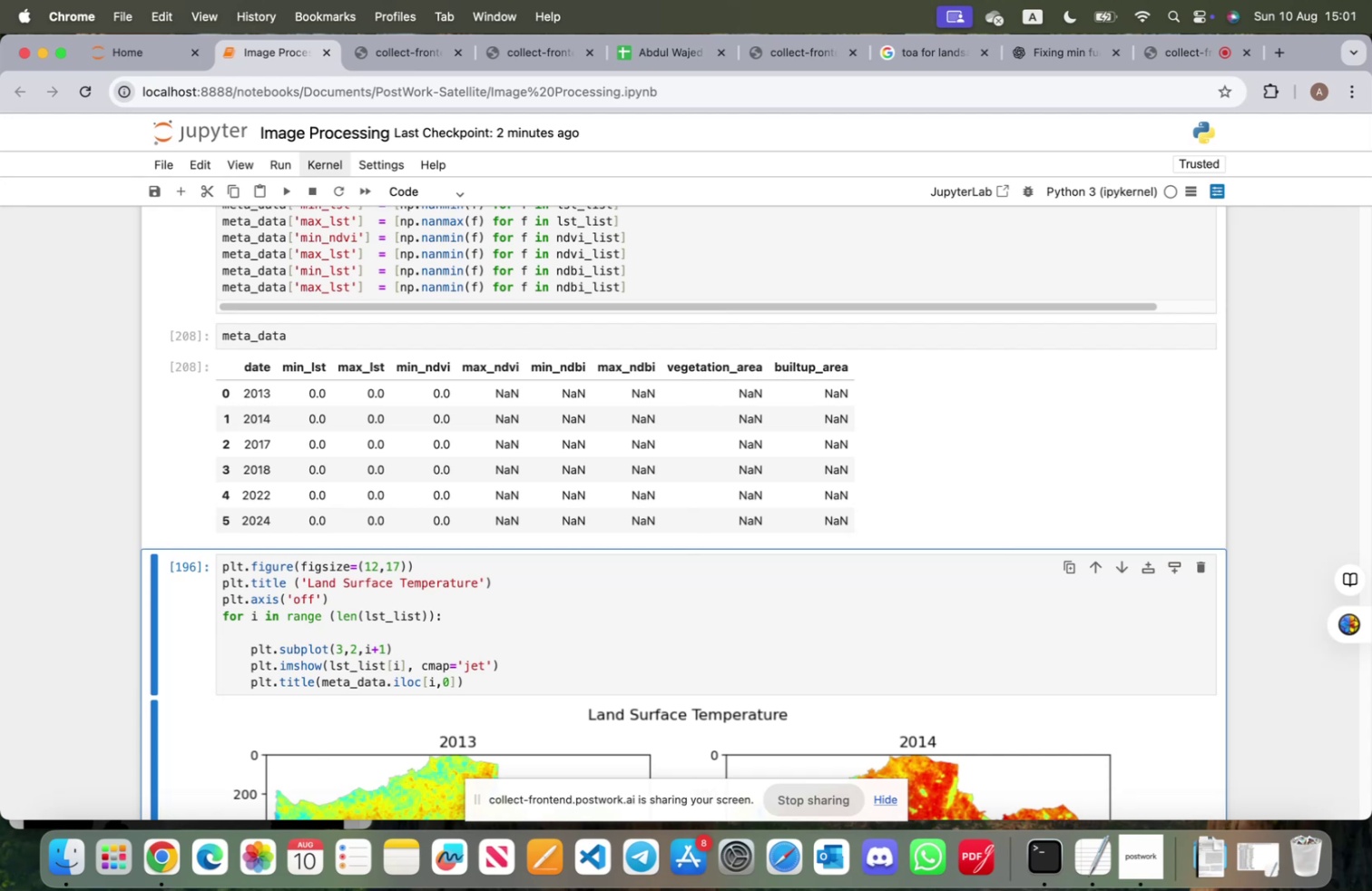 
wait(9.75)
 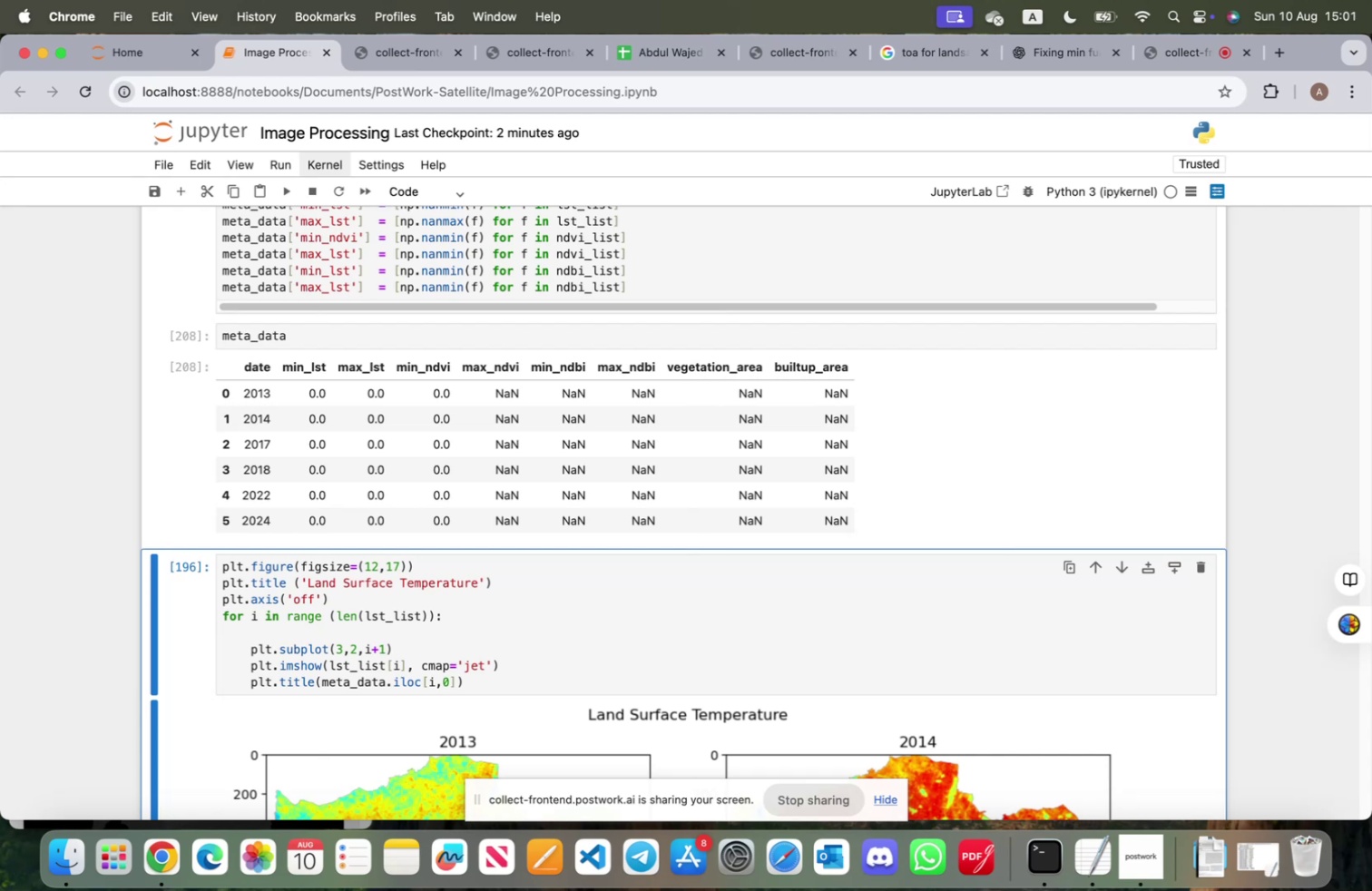 
scroll: coordinate [529, 381], scroll_direction: up, amount: 20.0
 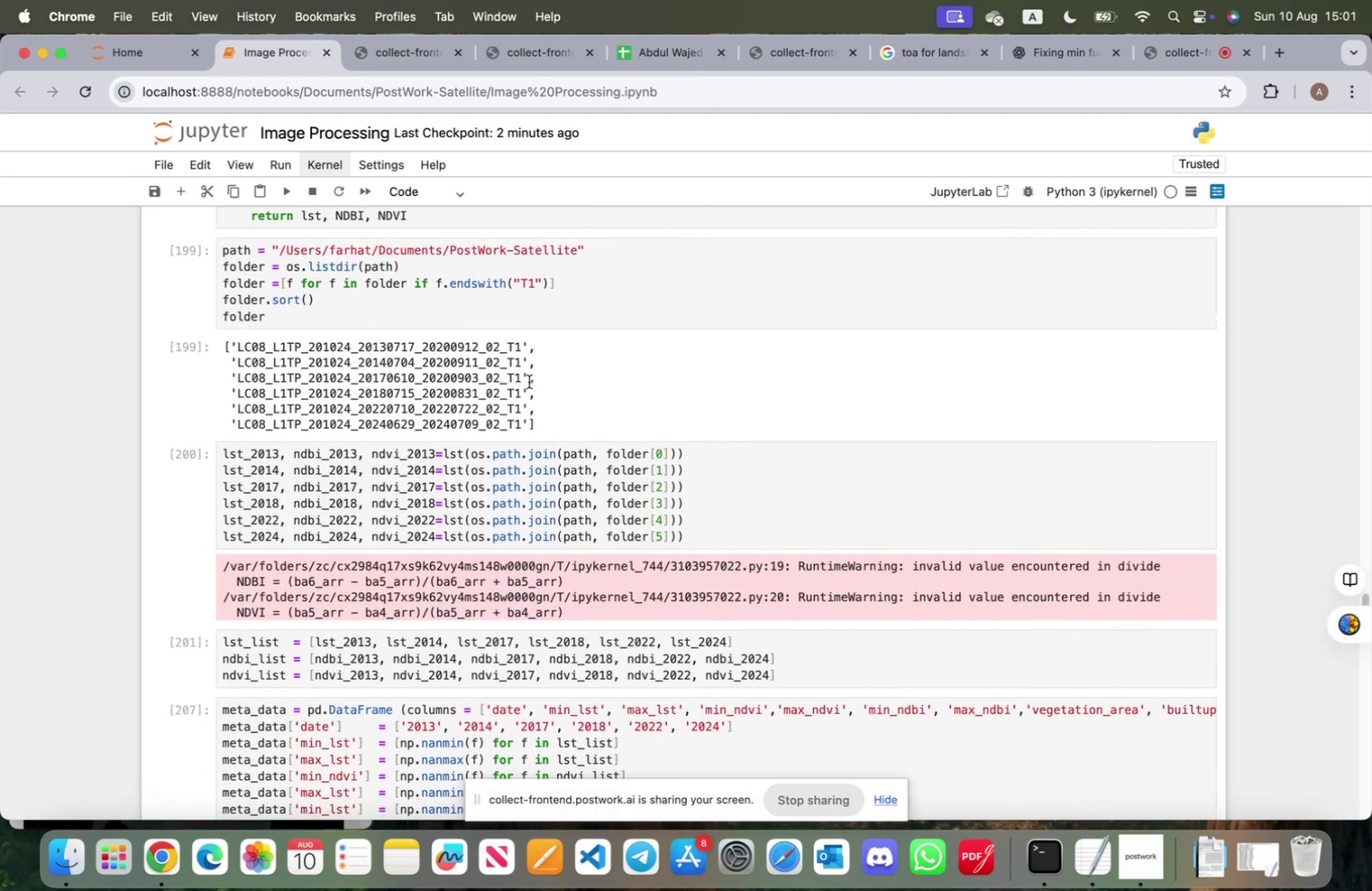 
scroll: coordinate [534, 389], scroll_direction: down, amount: 7.0
 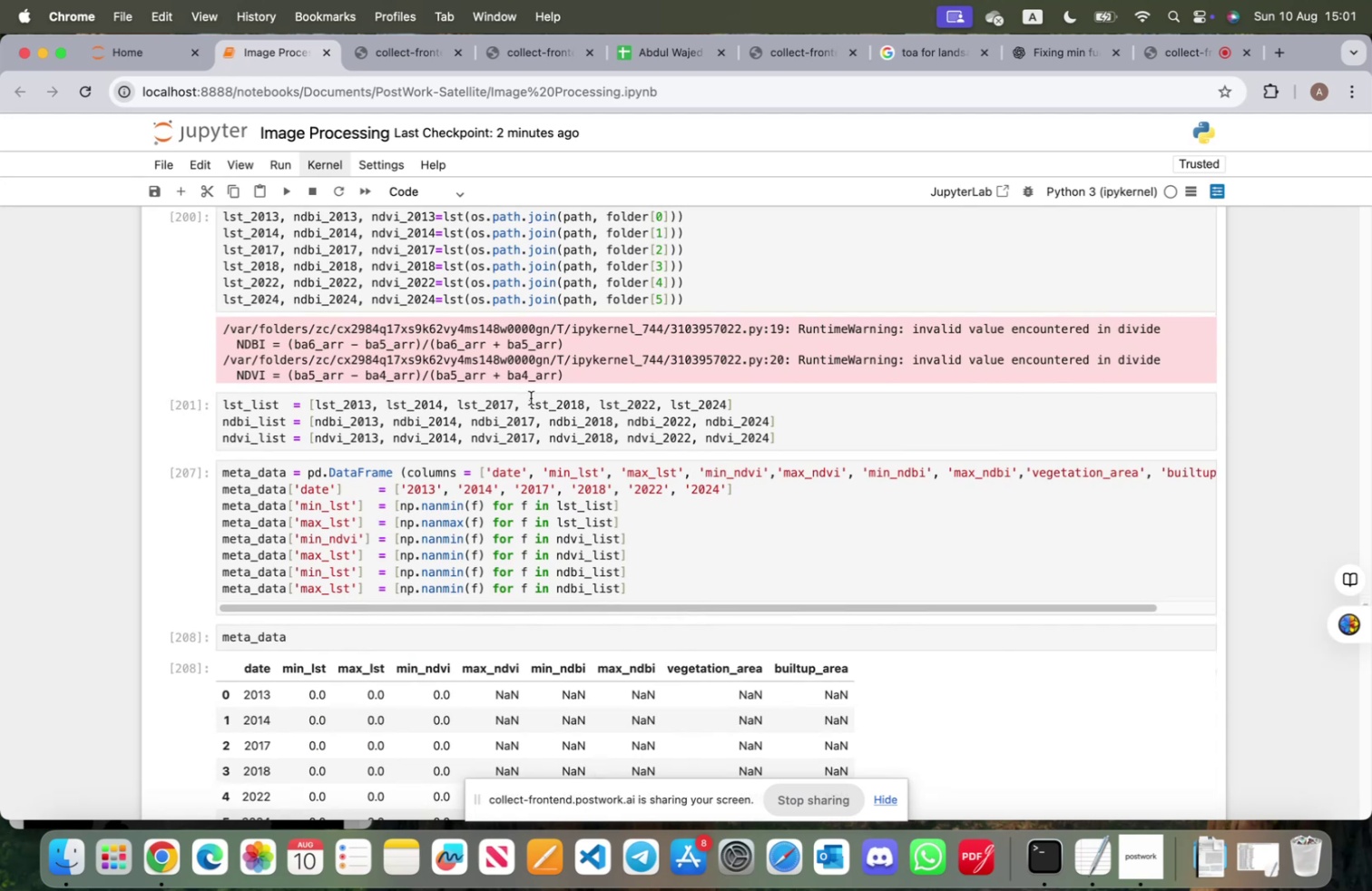 
wait(8.19)
 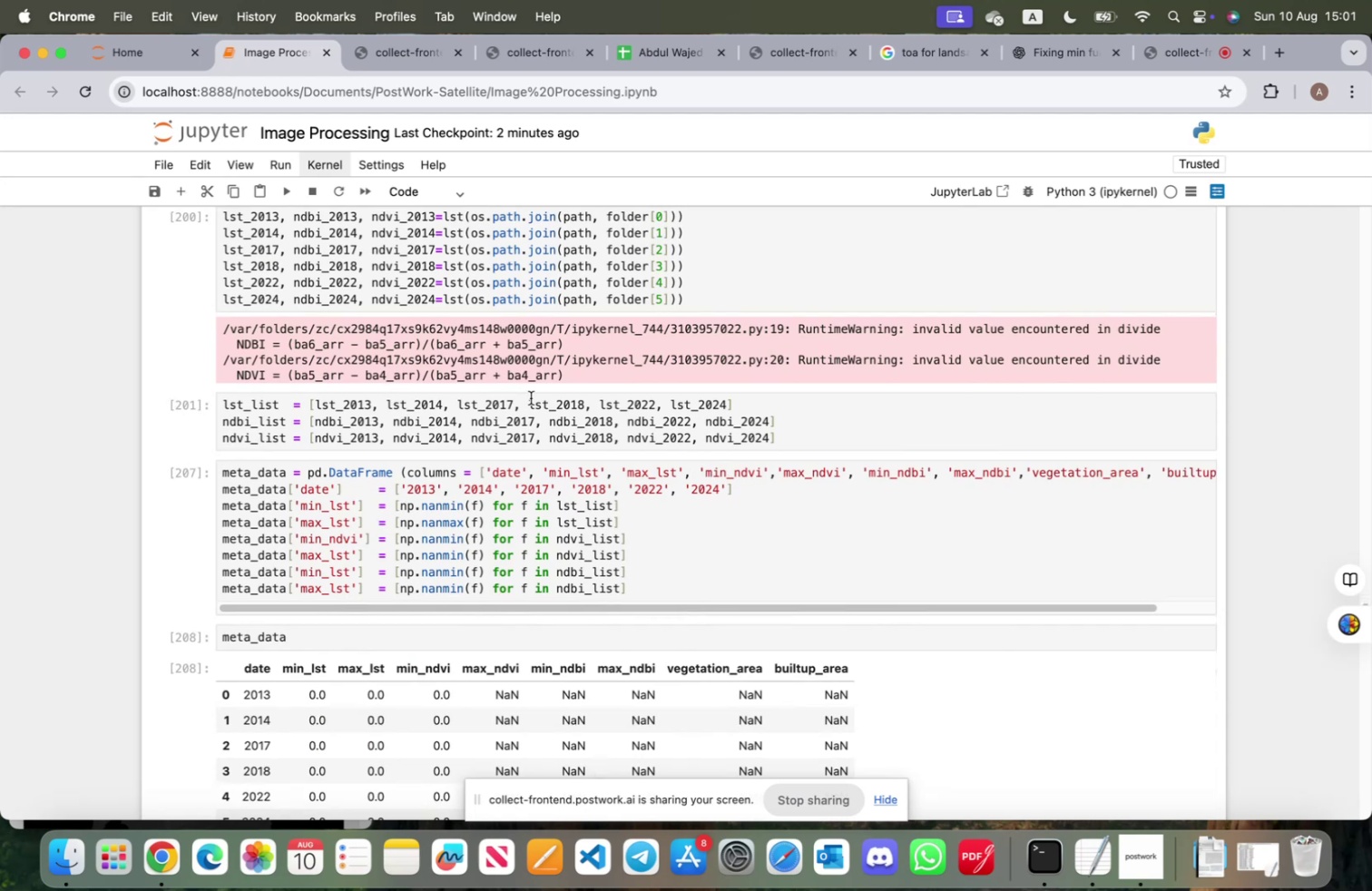 
scroll: coordinate [348, 475], scroll_direction: down, amount: 25.0
 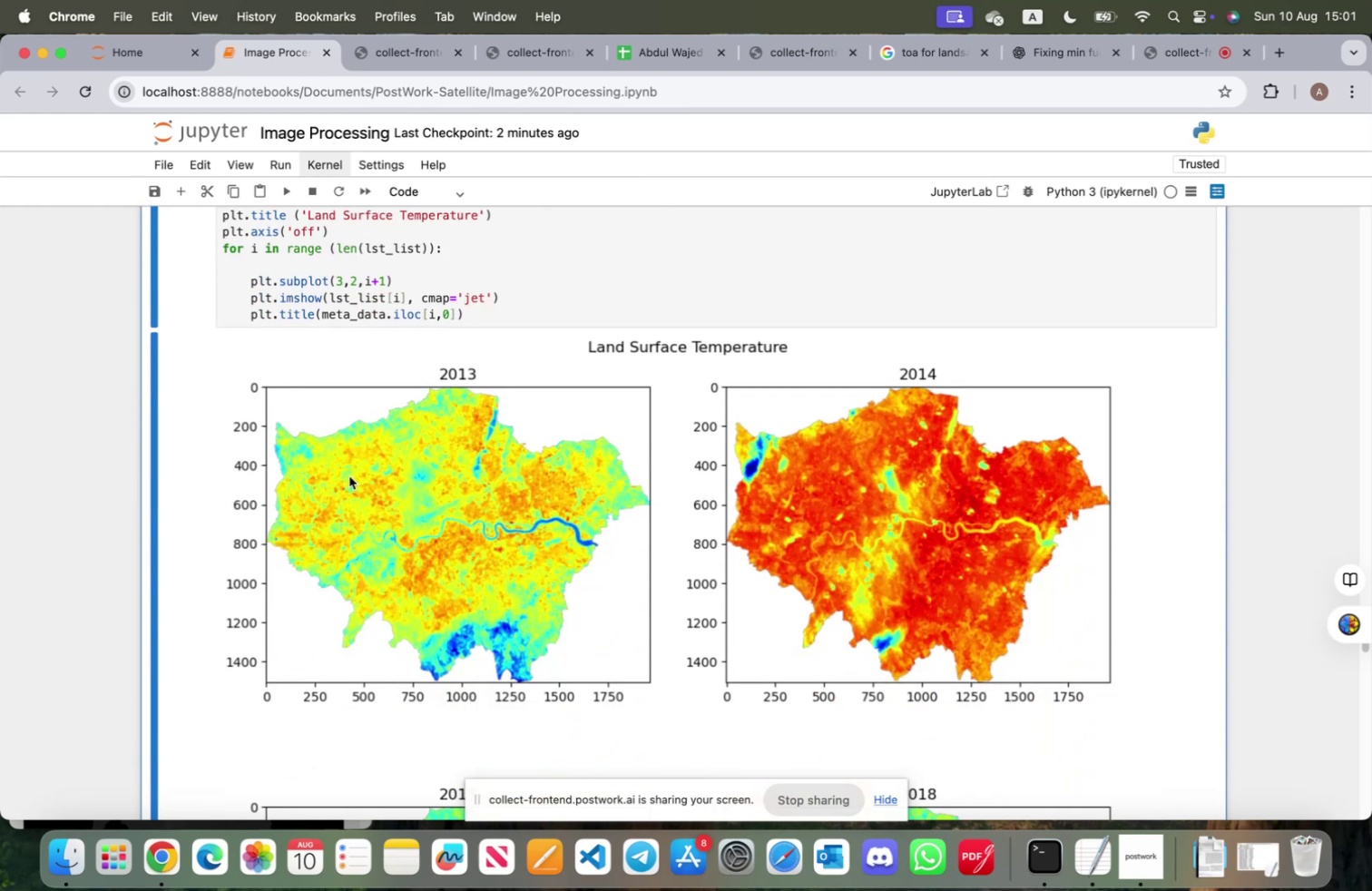 
wait(9.95)
 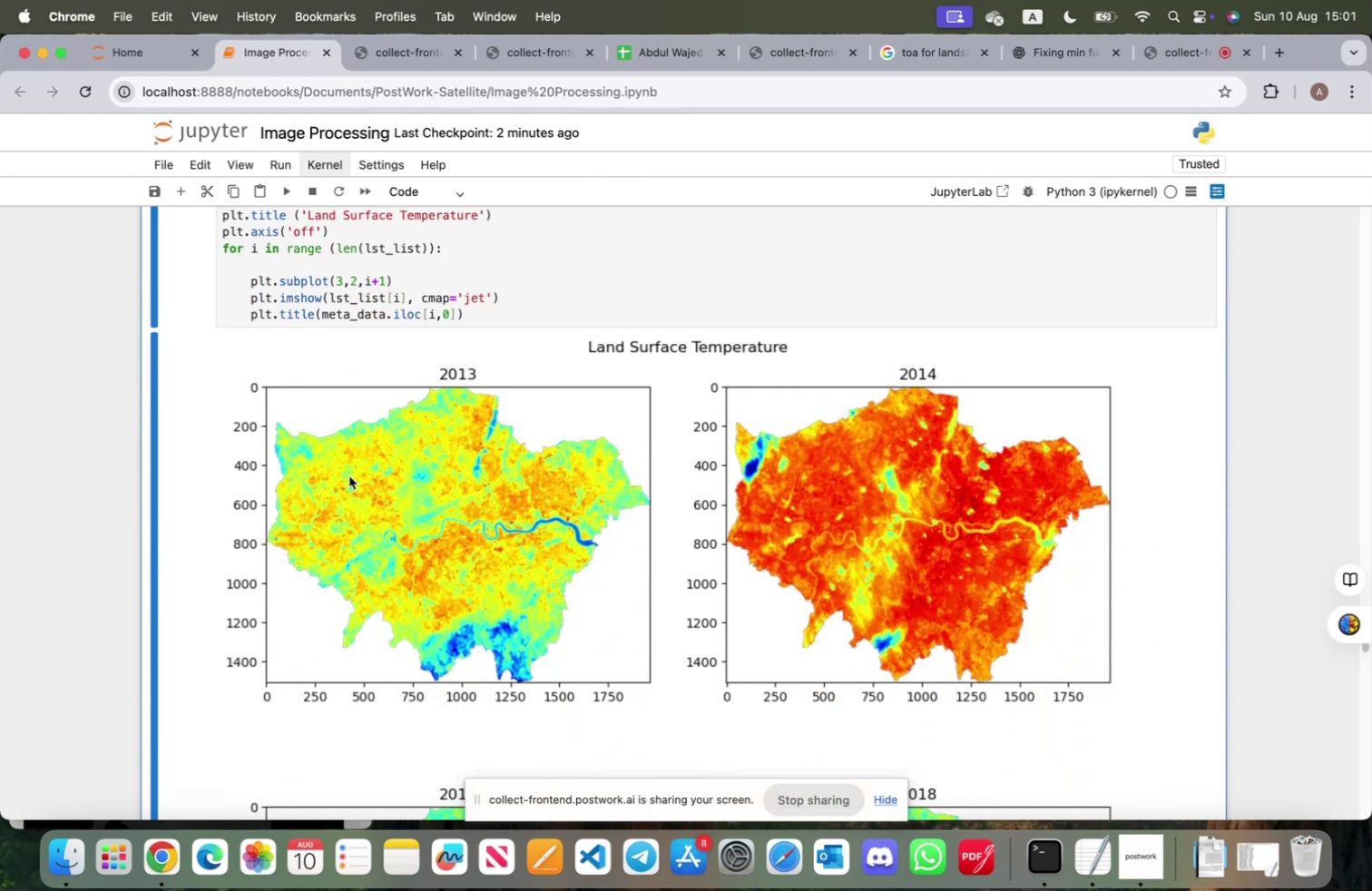 
scroll: coordinate [349, 475], scroll_direction: up, amount: 23.0
 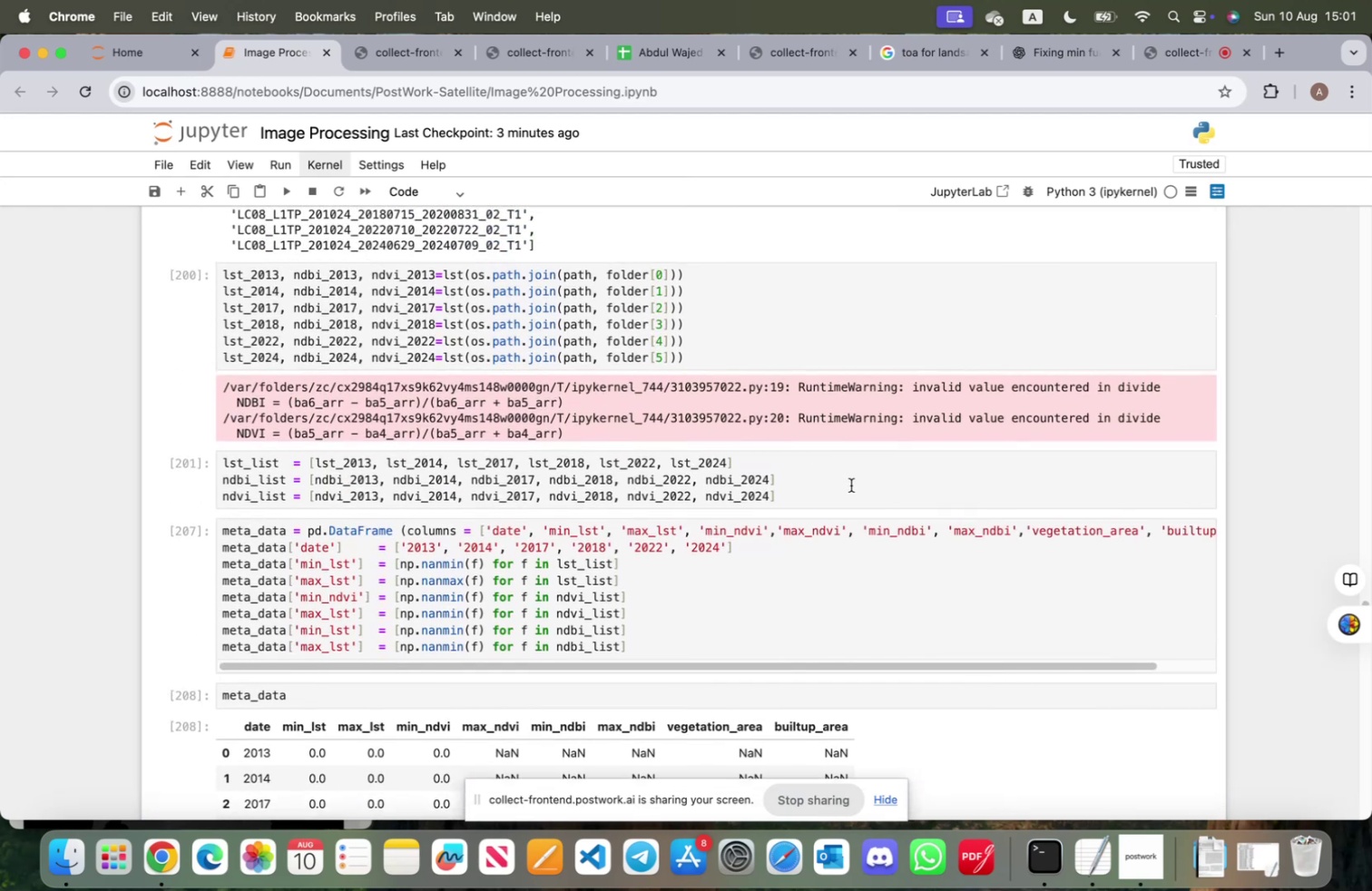 
wait(5.11)
 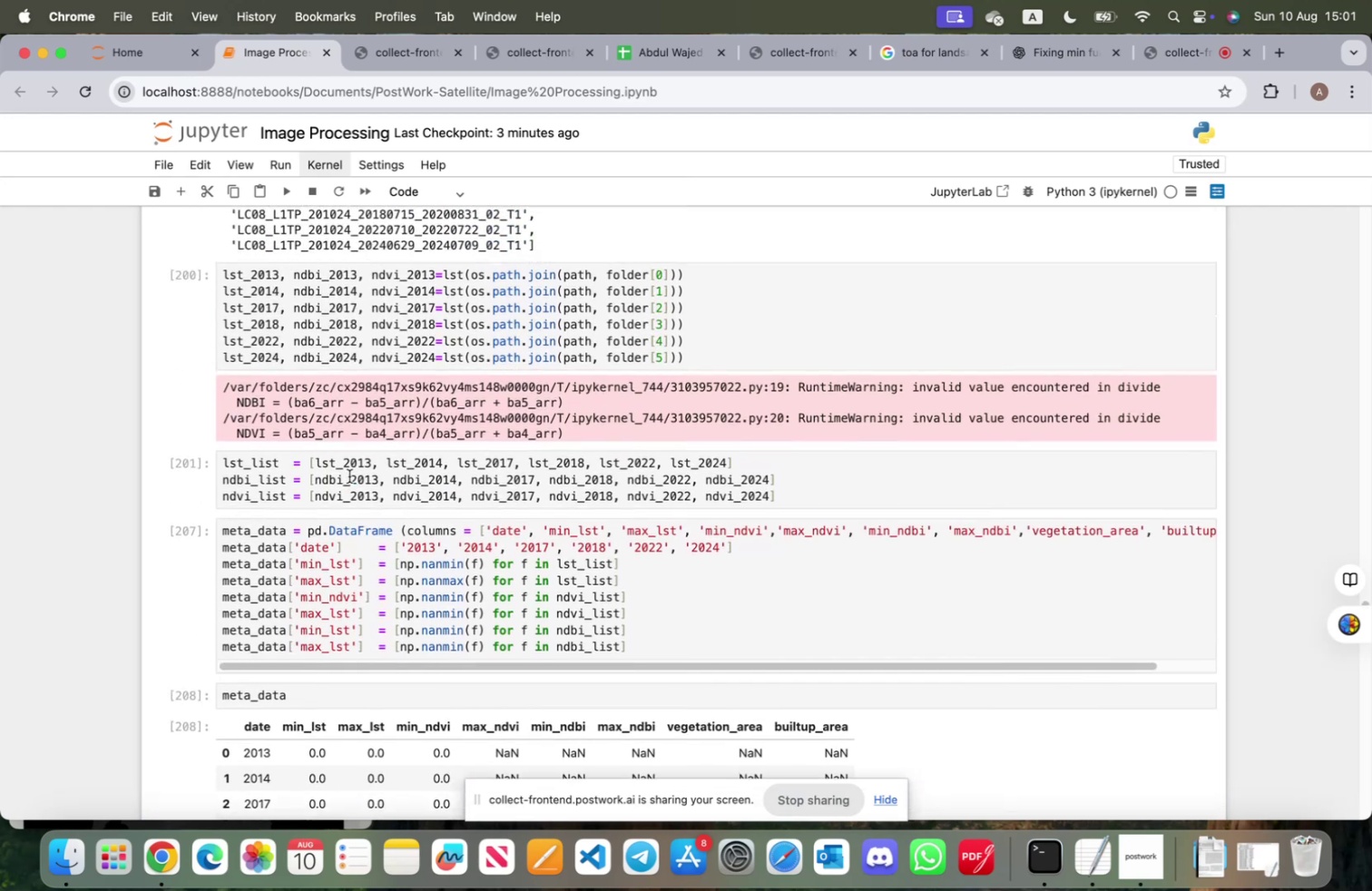 
key(Shift+ShiftRight)
 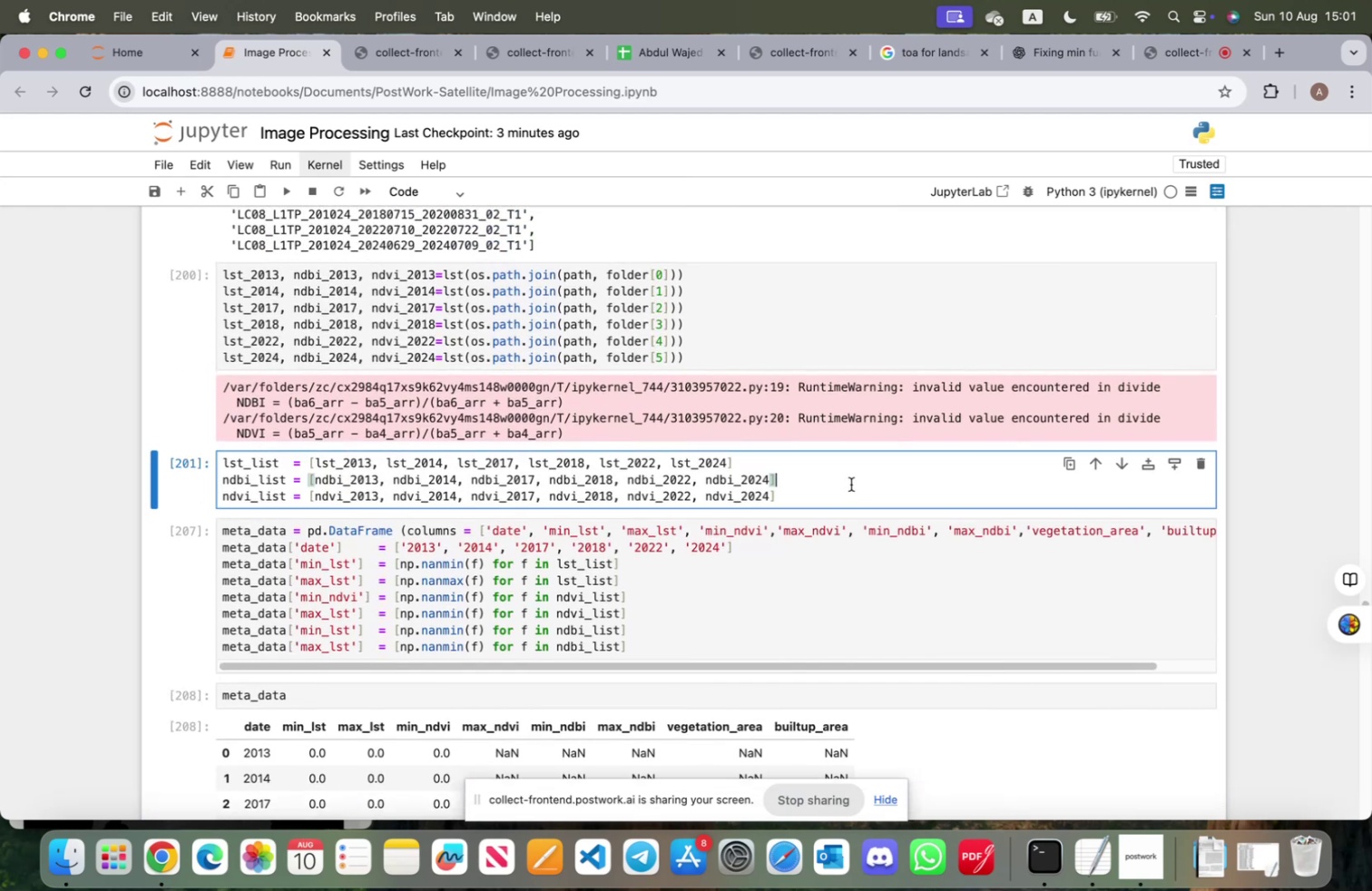 
key(Shift+Enter)
 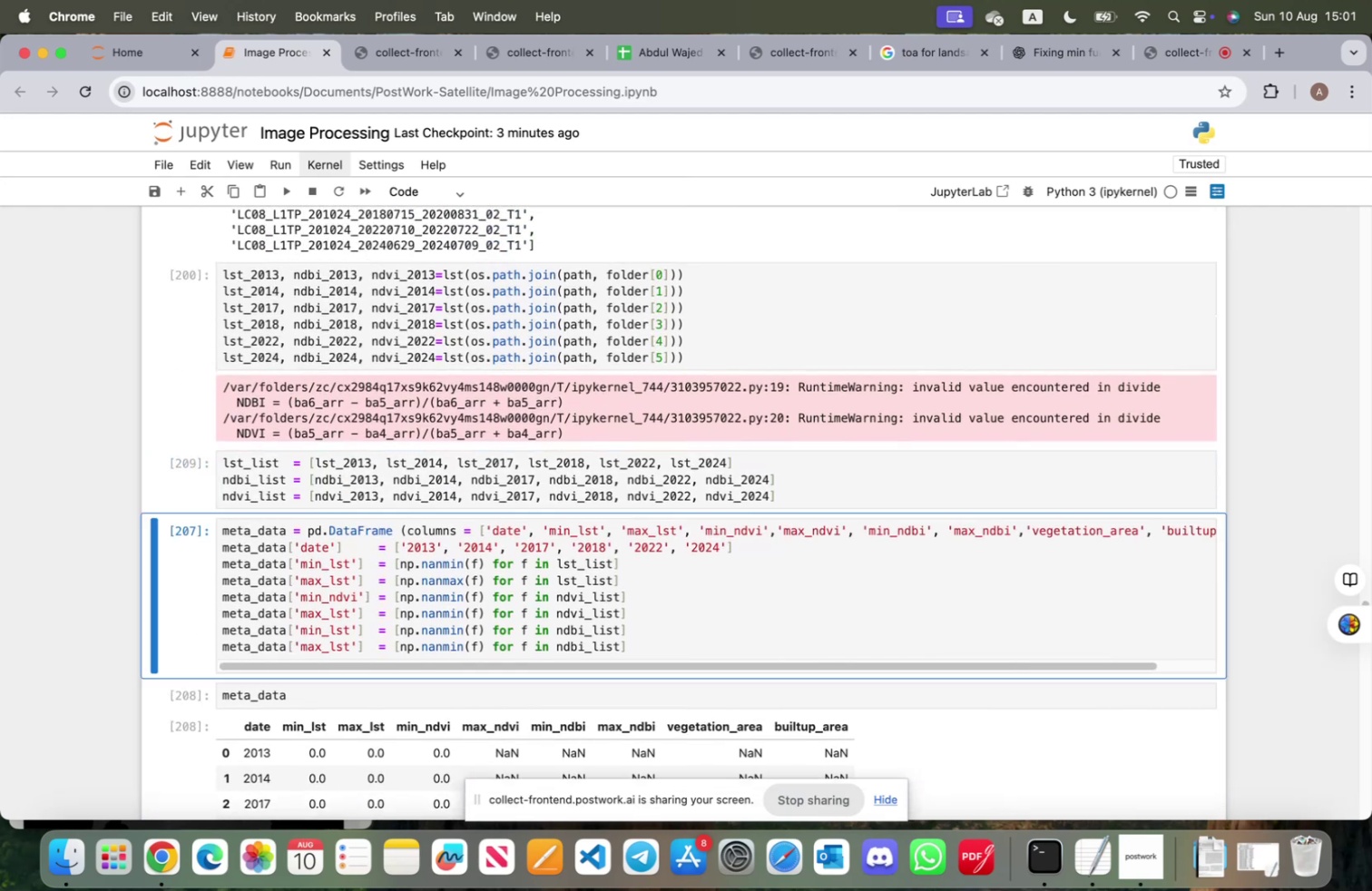 
key(Shift+ShiftRight)
 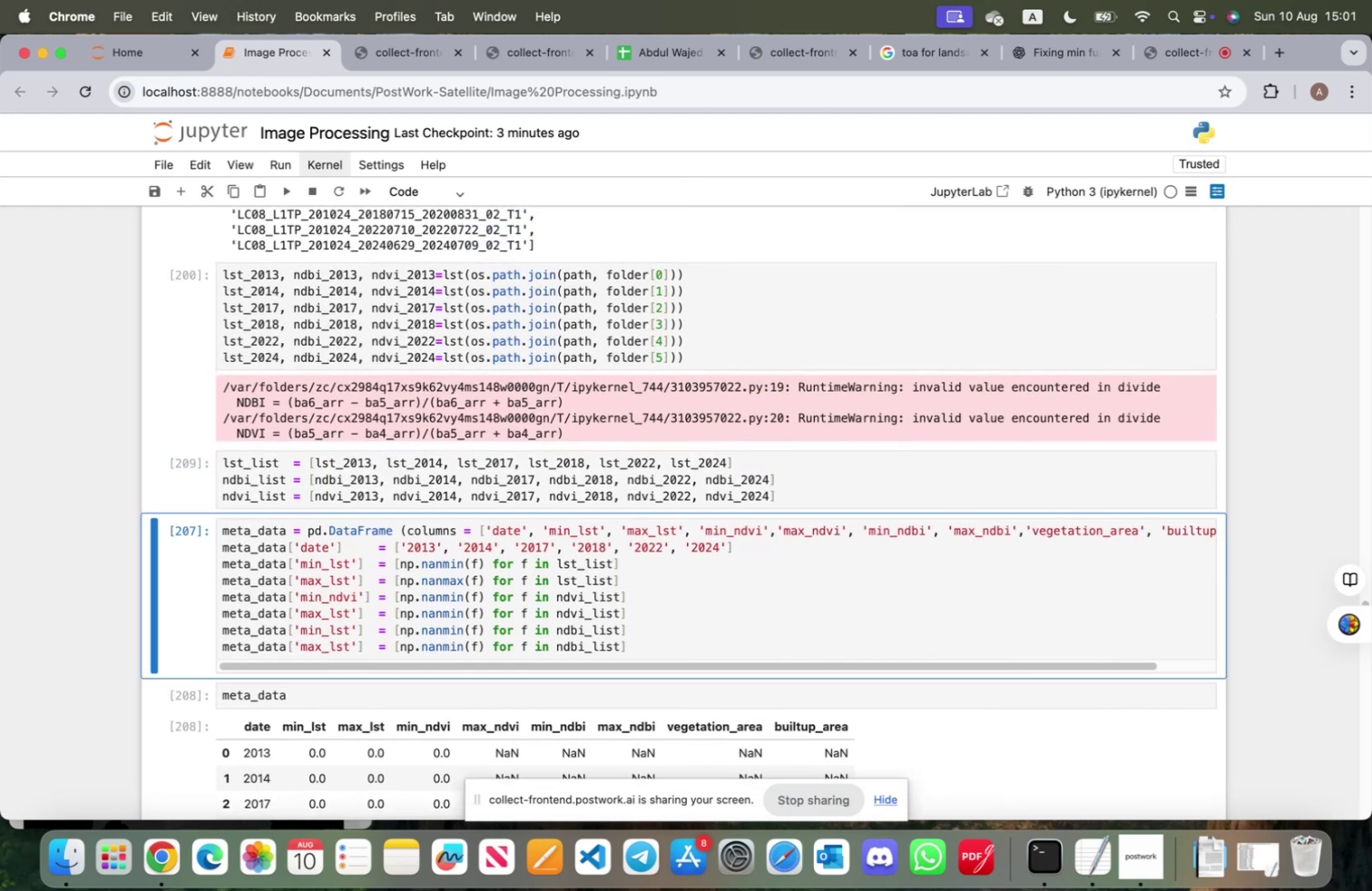 
key(Shift+Enter)
 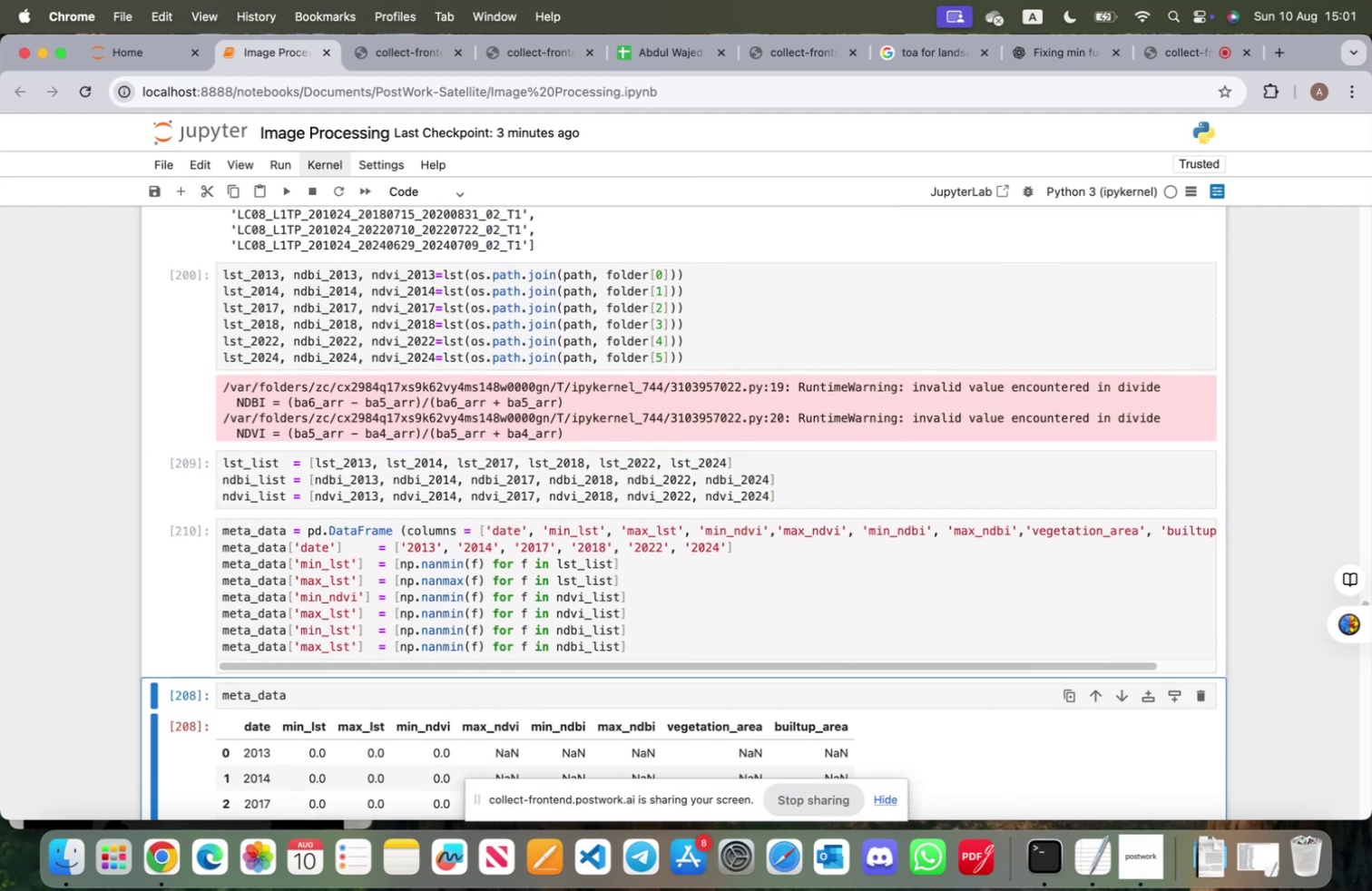 
key(Shift+ShiftRight)
 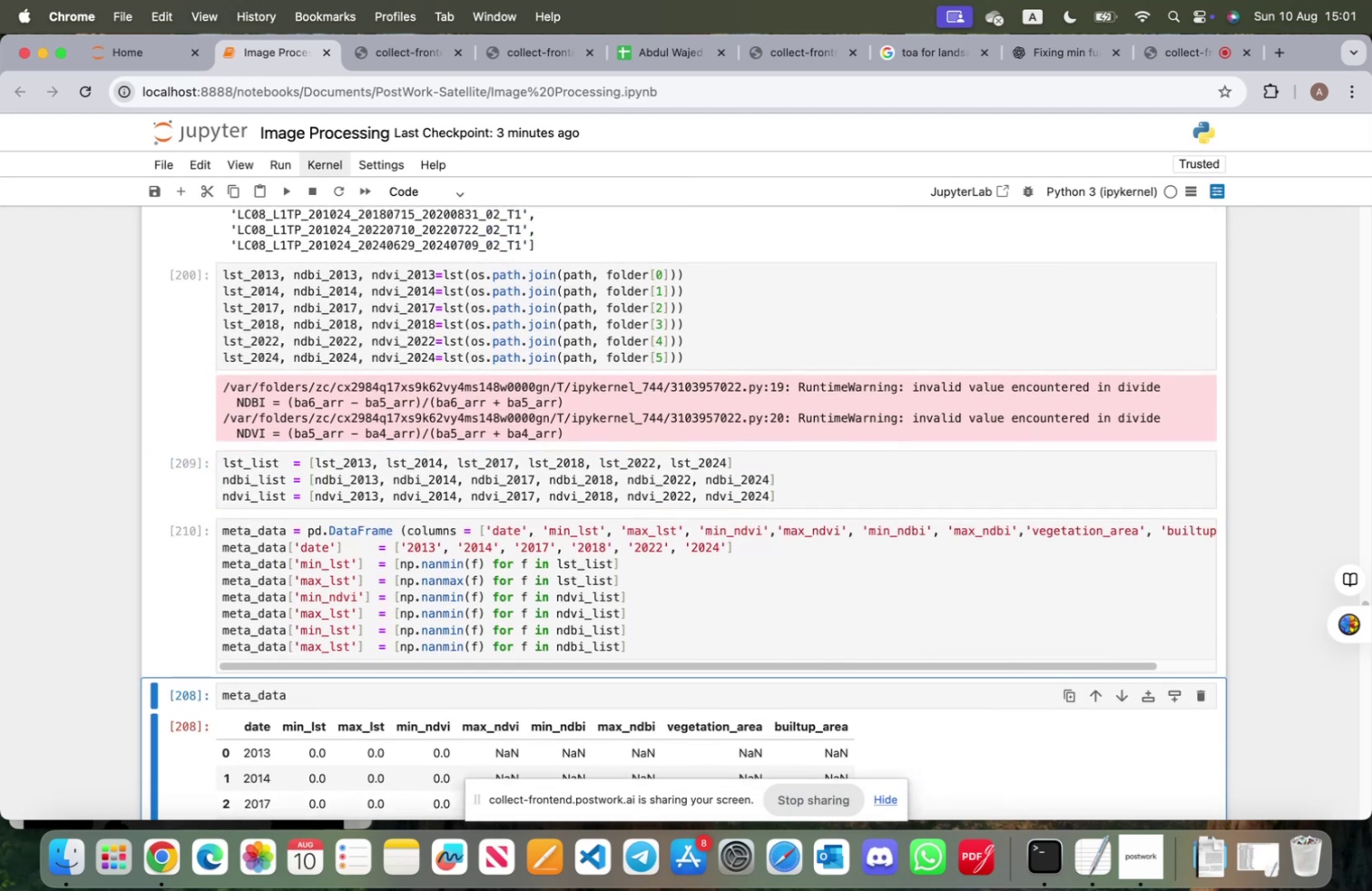 
key(Shift+Enter)
 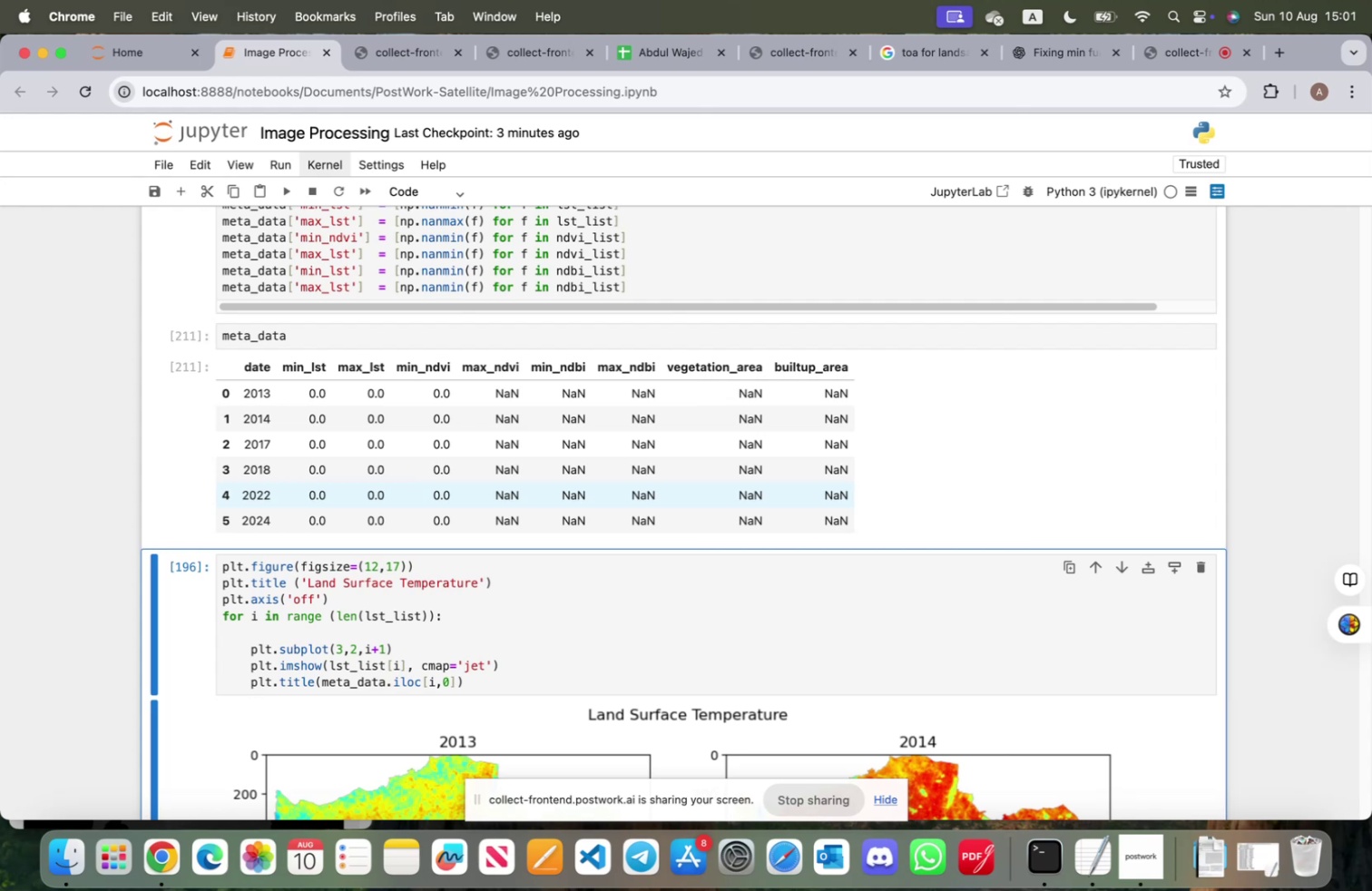 
scroll: coordinate [519, 532], scroll_direction: up, amount: 19.0
 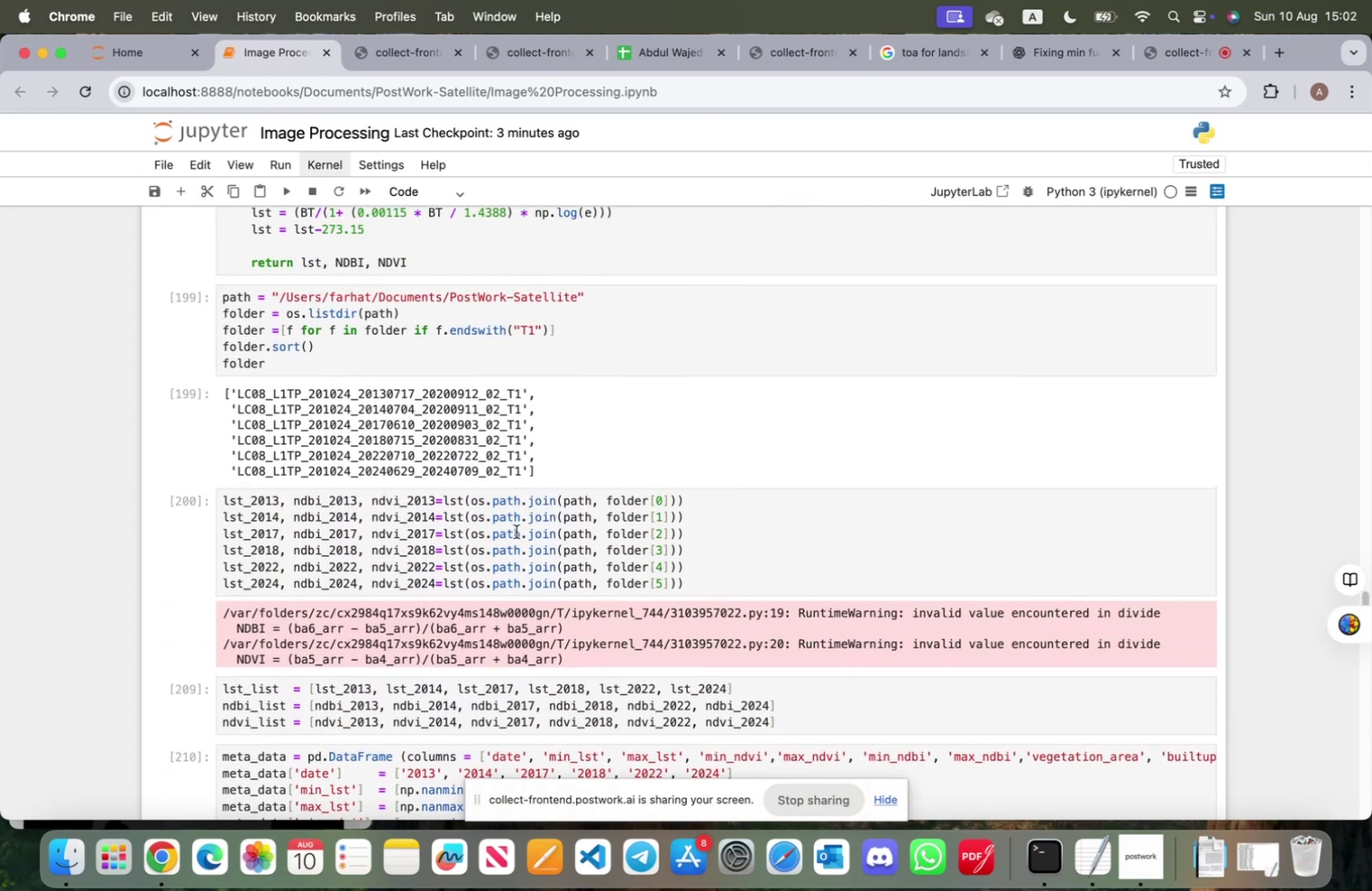 
wait(7.59)
 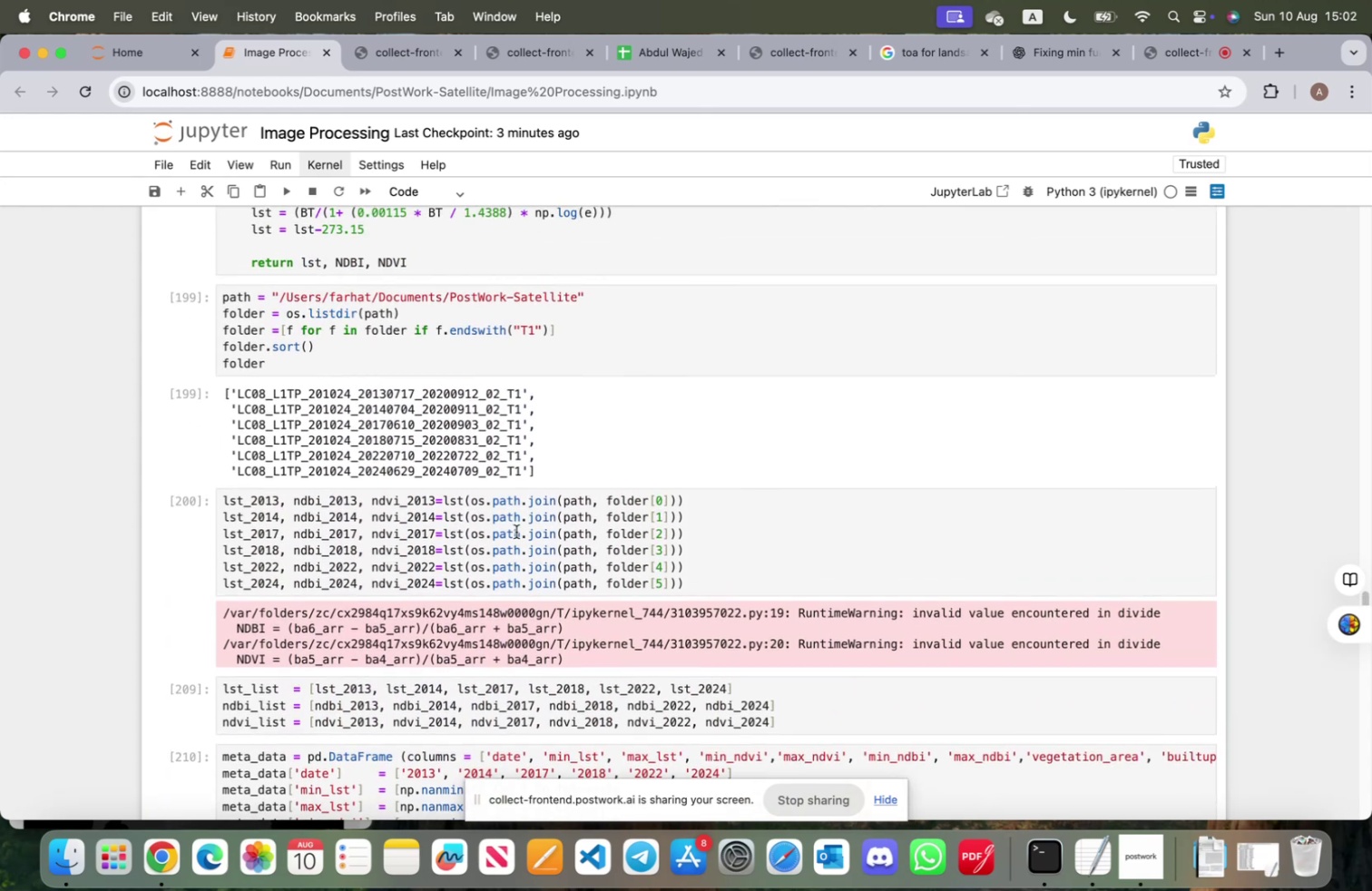 
scroll: coordinate [573, 603], scroll_direction: down, amount: 67.0
 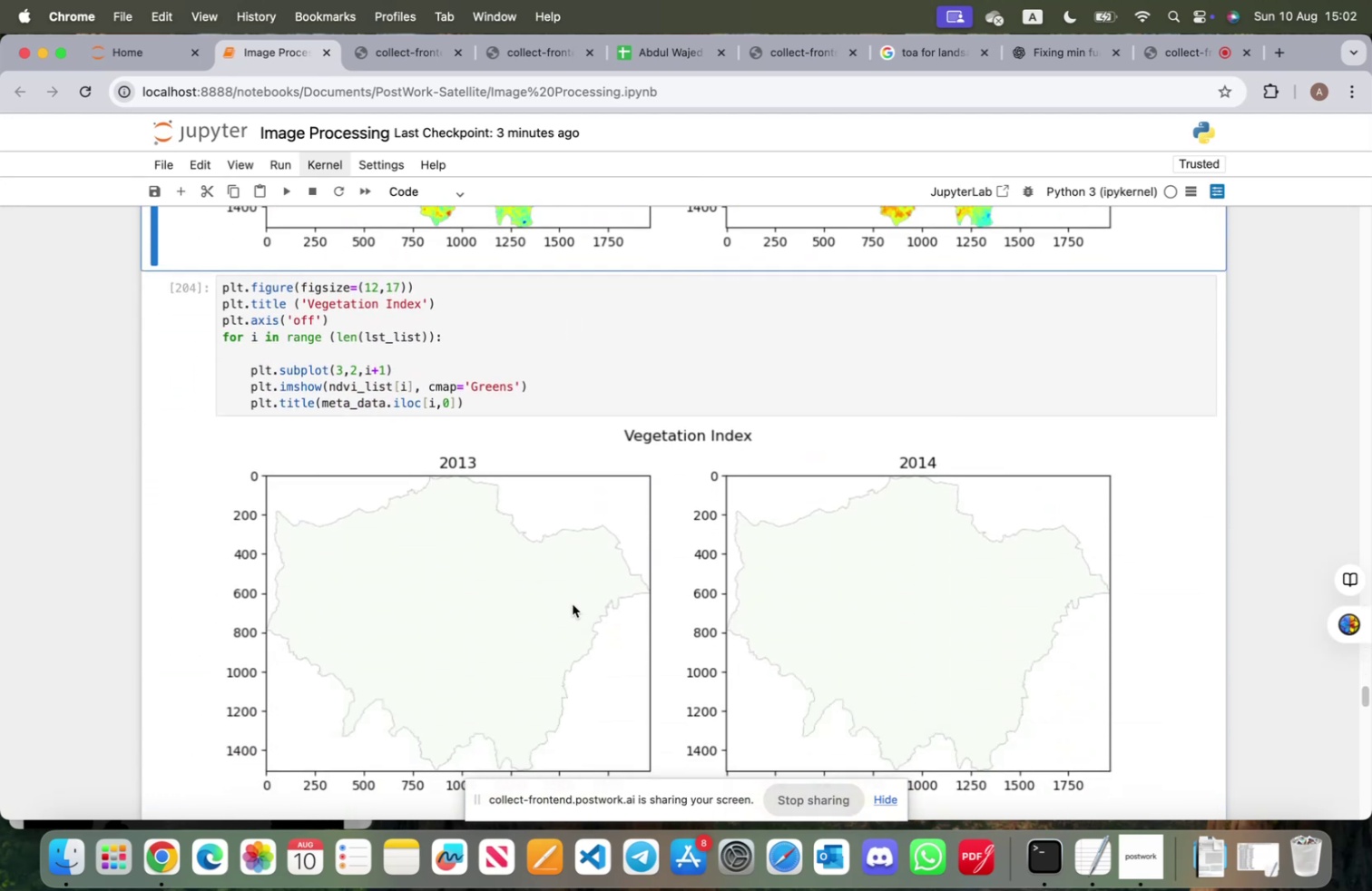 
scroll: coordinate [573, 603], scroll_direction: up, amount: 21.0
 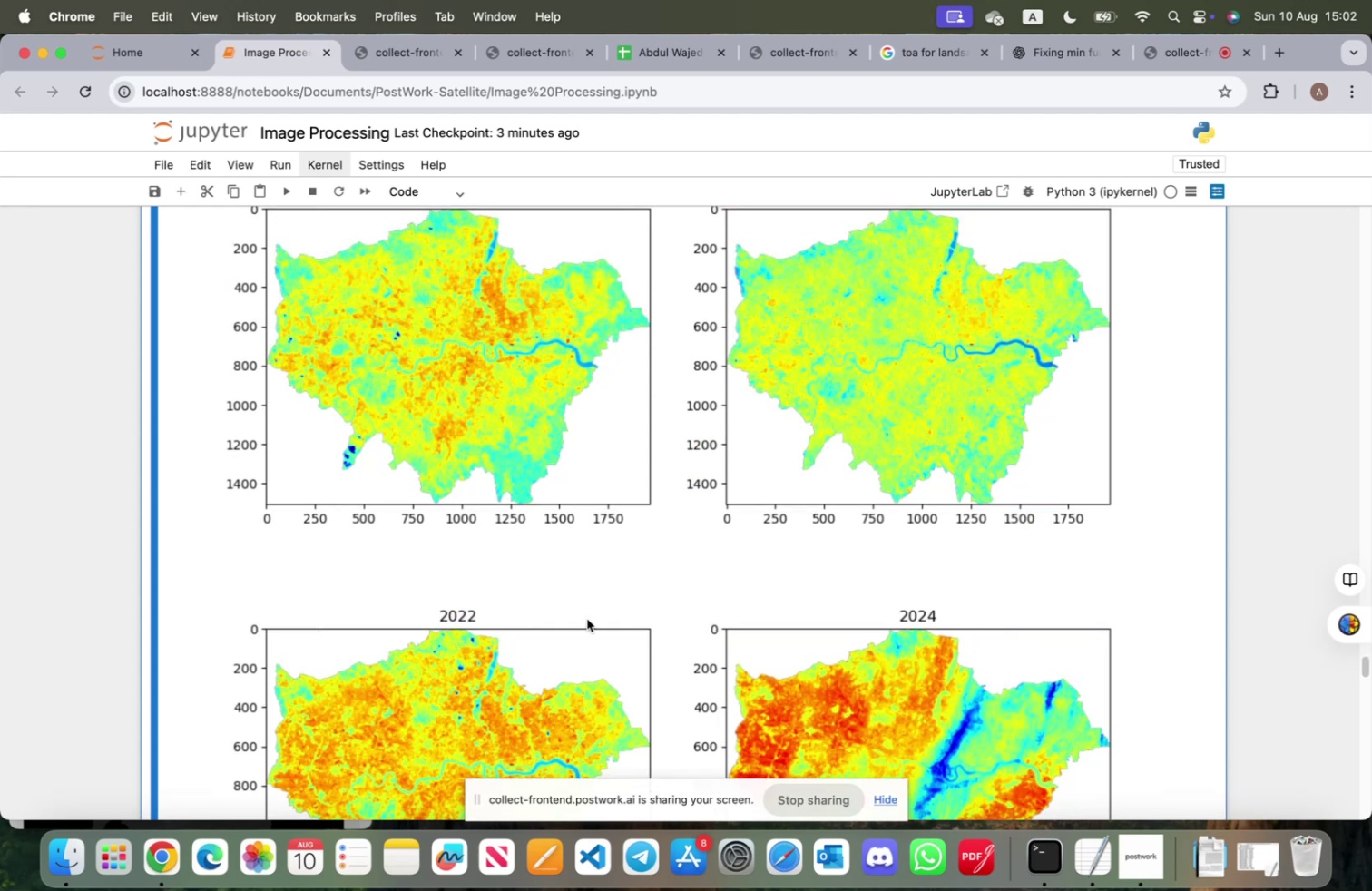 
wait(11.8)
 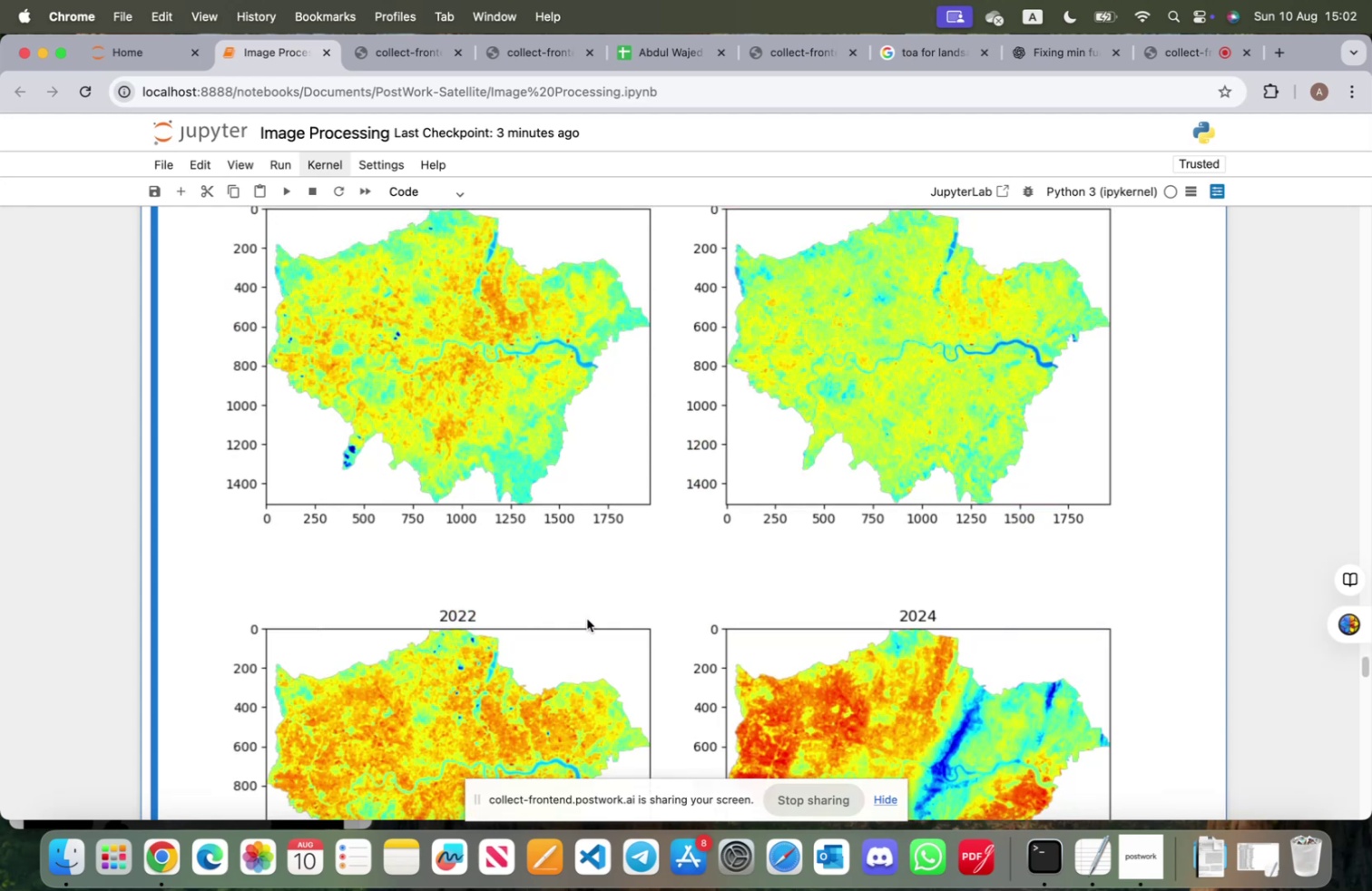 
scroll: coordinate [266, 525], scroll_direction: up, amount: 64.0
 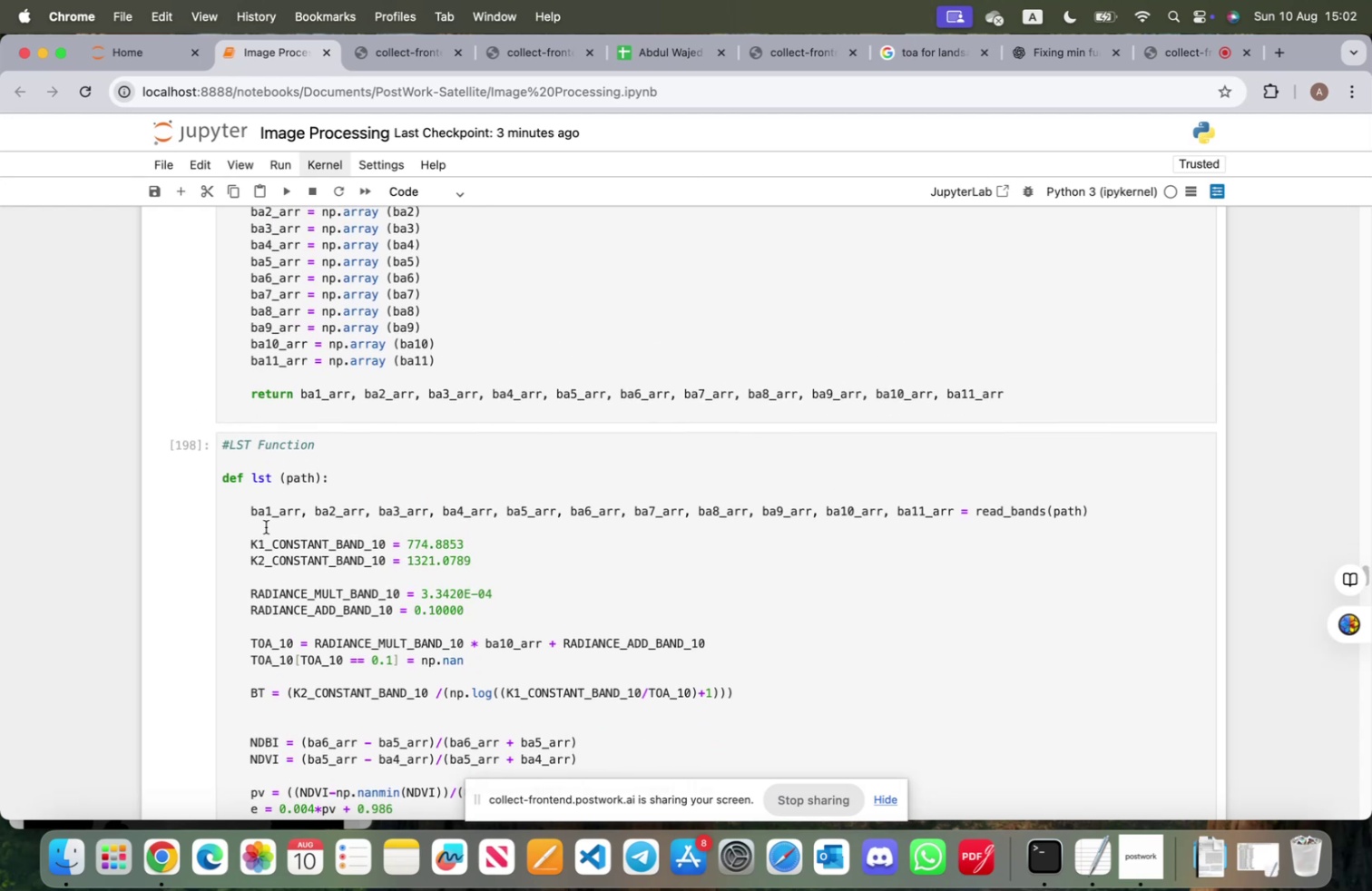 
scroll: coordinate [269, 524], scroll_direction: up, amount: 17.0
 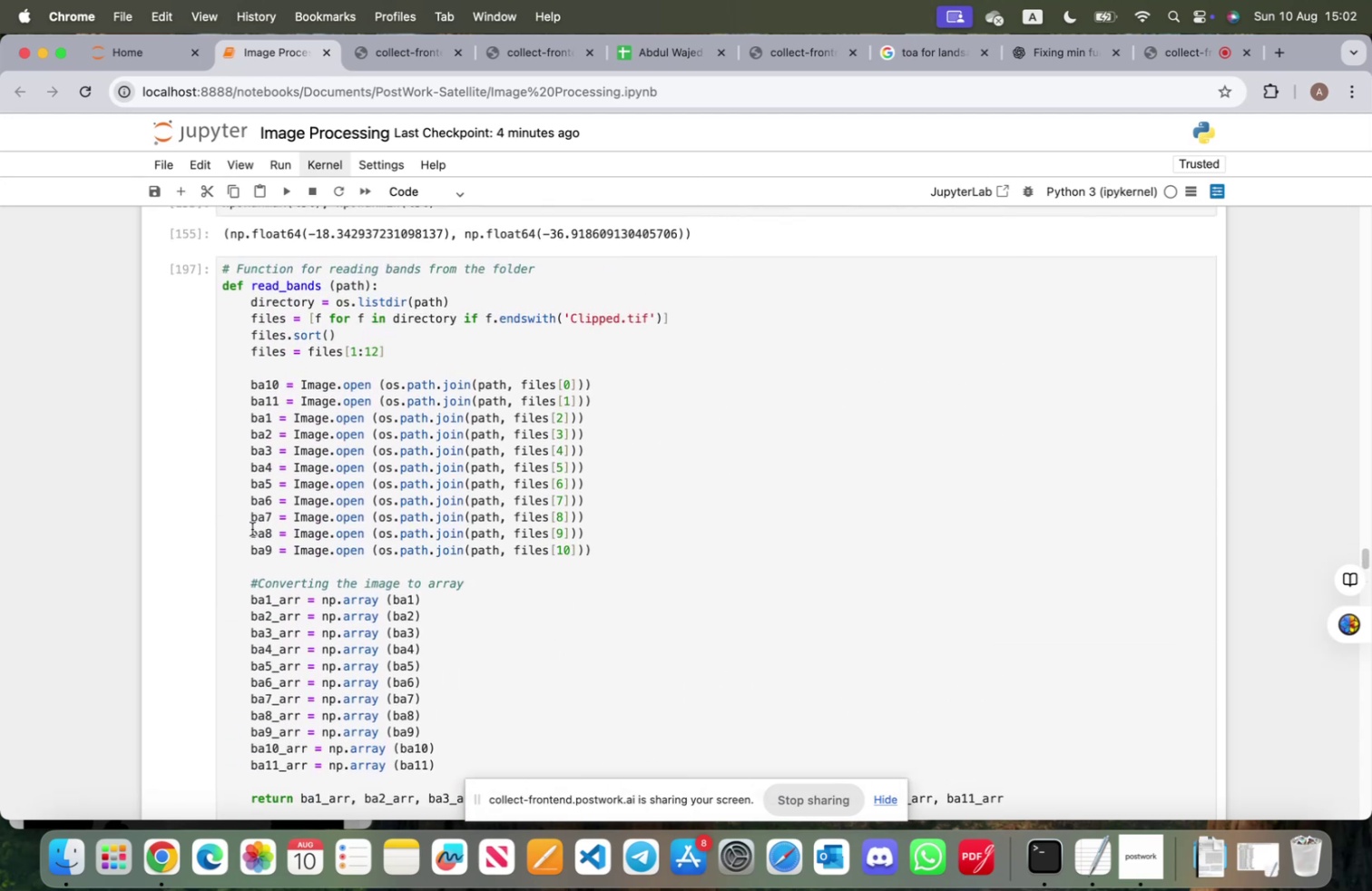 
wait(9.53)
 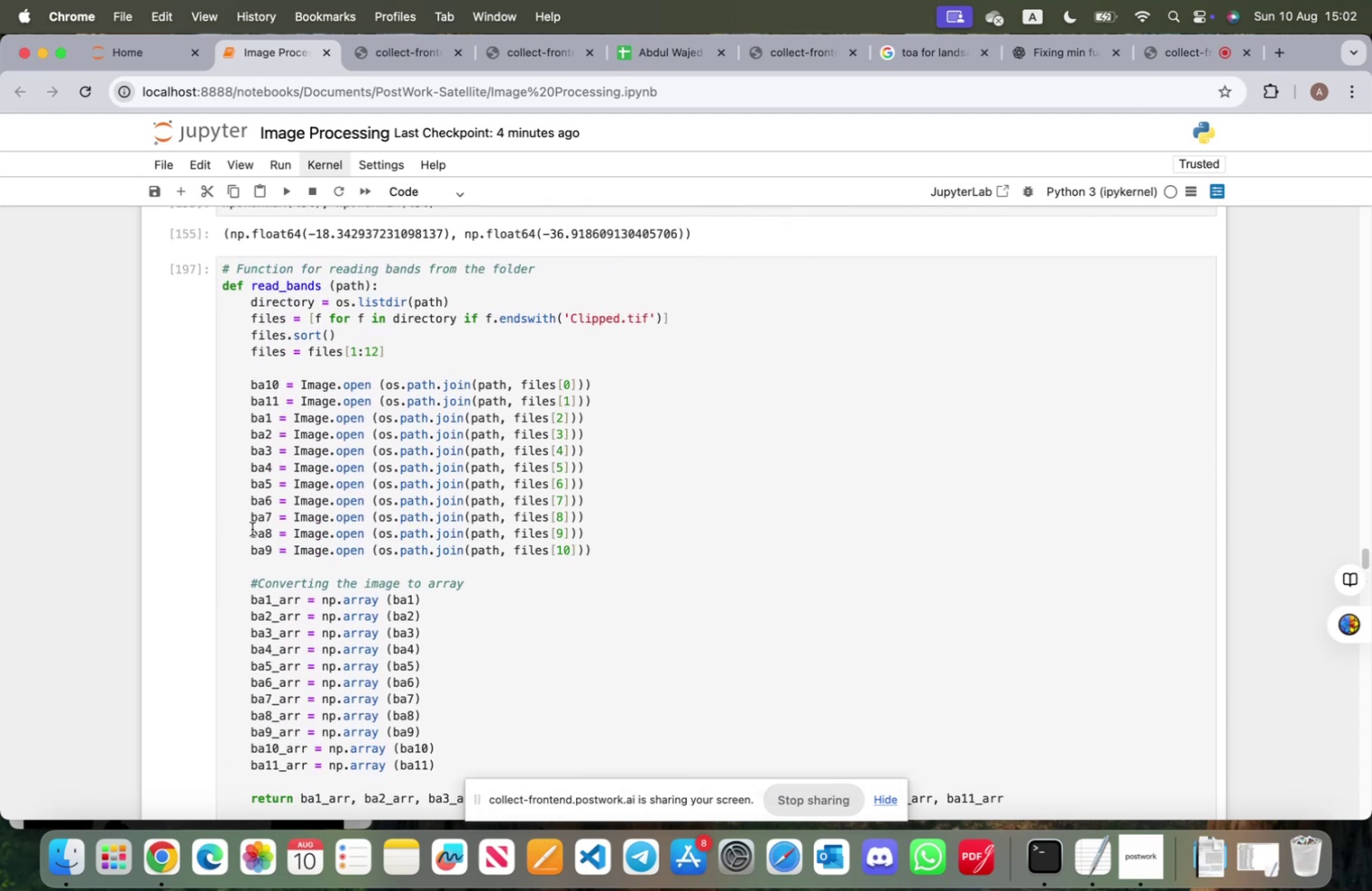 
scroll: coordinate [468, 422], scroll_direction: up, amount: 246.0
 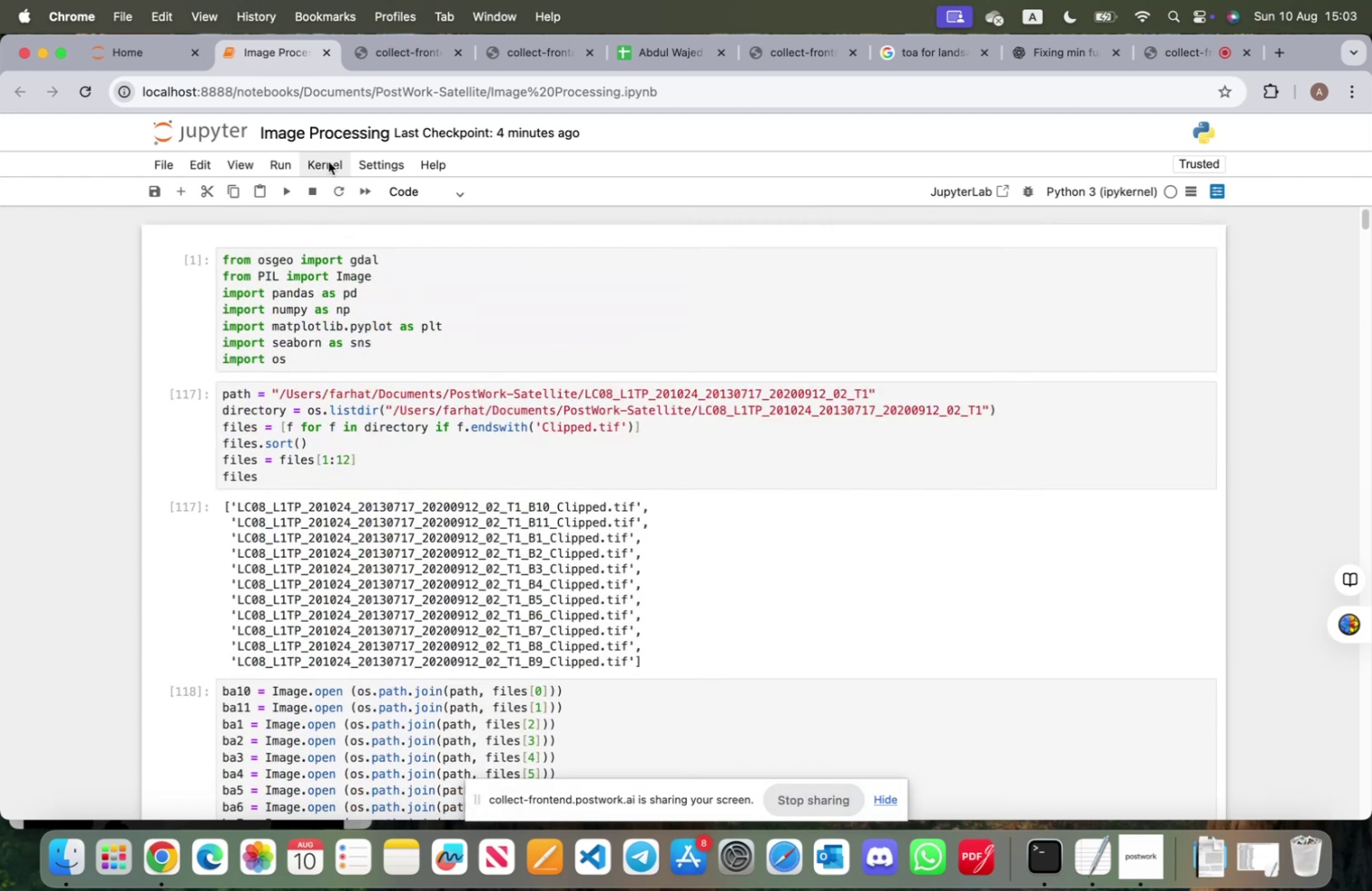 
left_click([328, 161])
 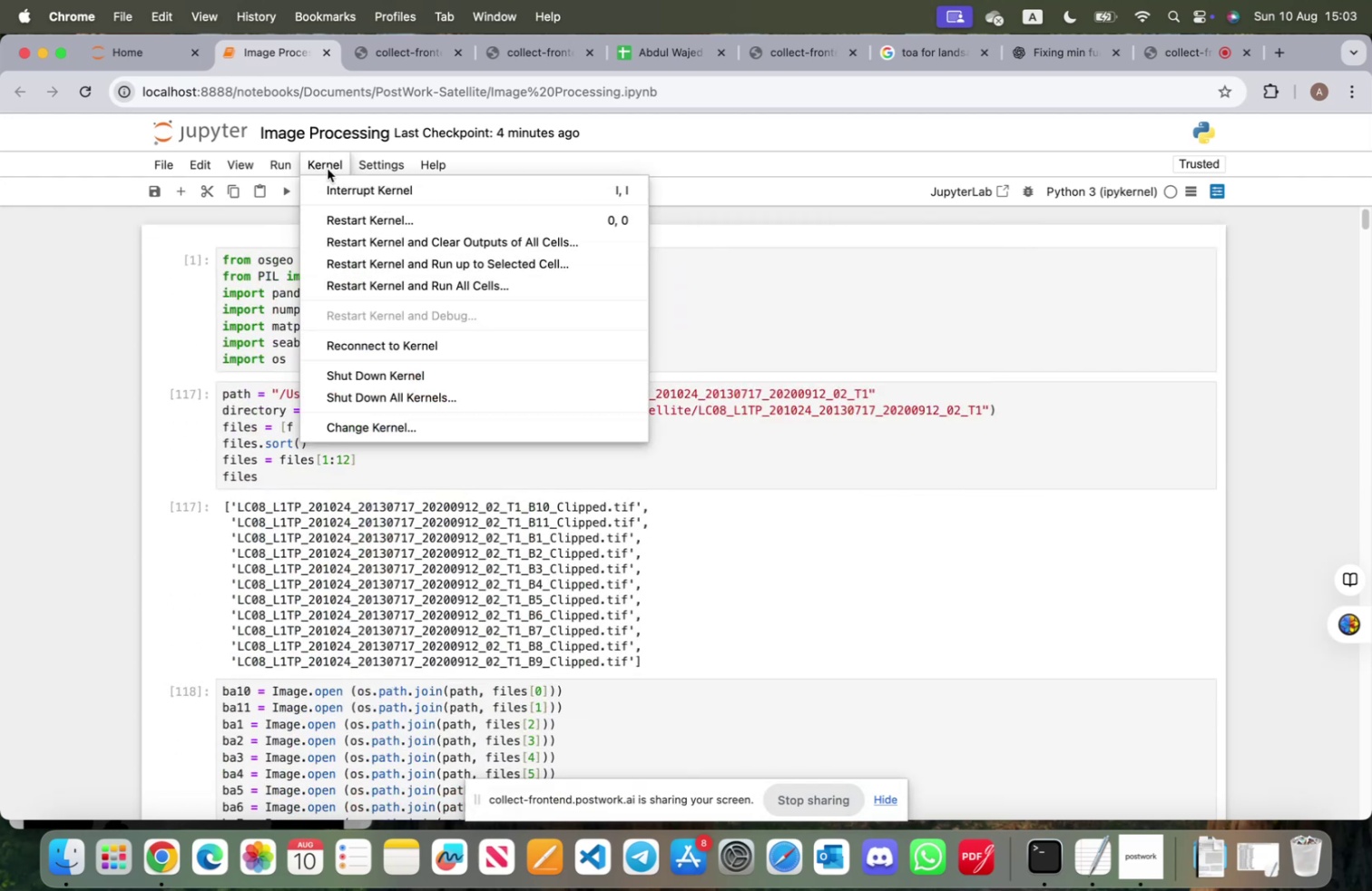 
wait(5.2)
 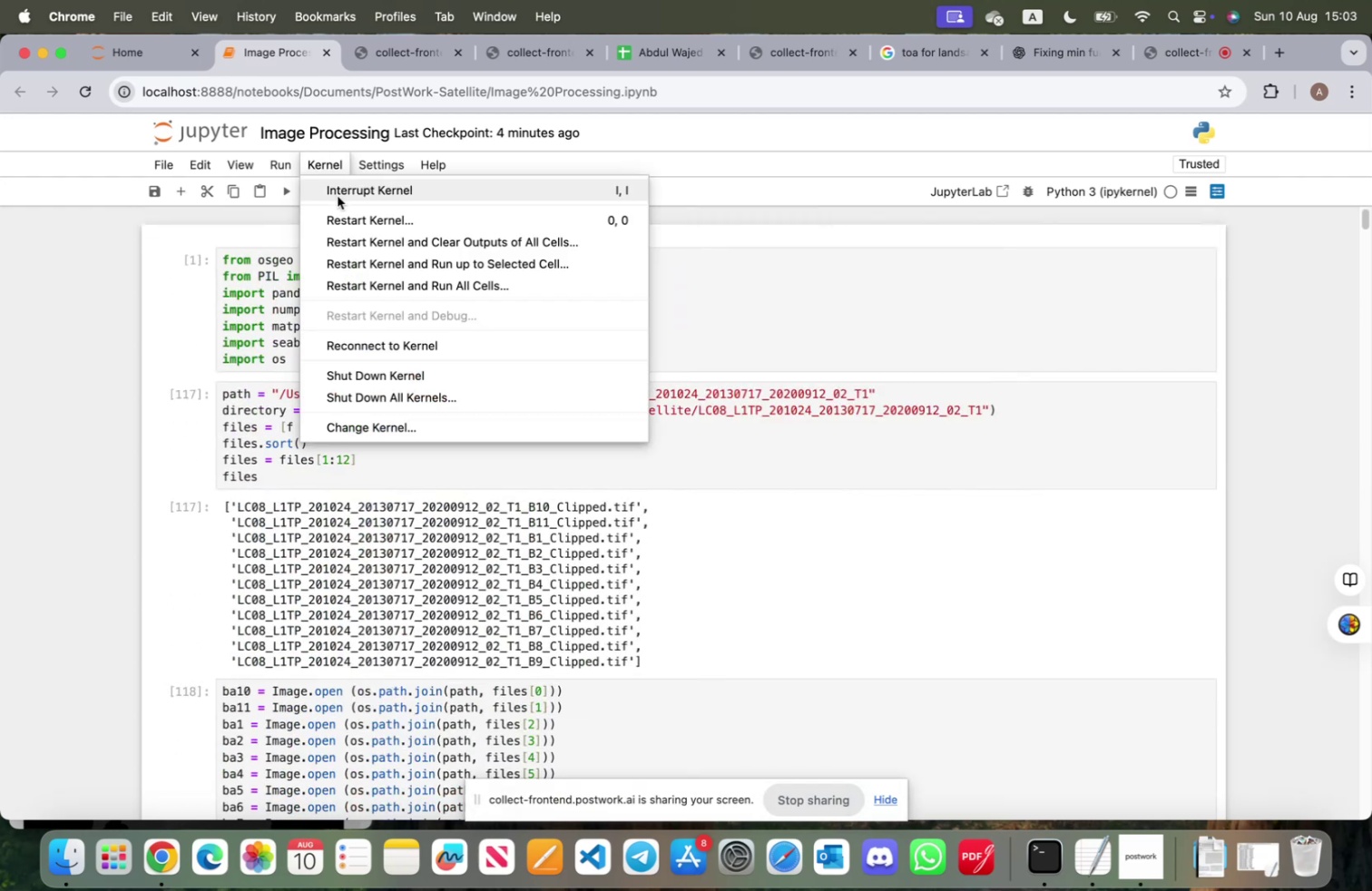 
mouse_move([340, 177])
 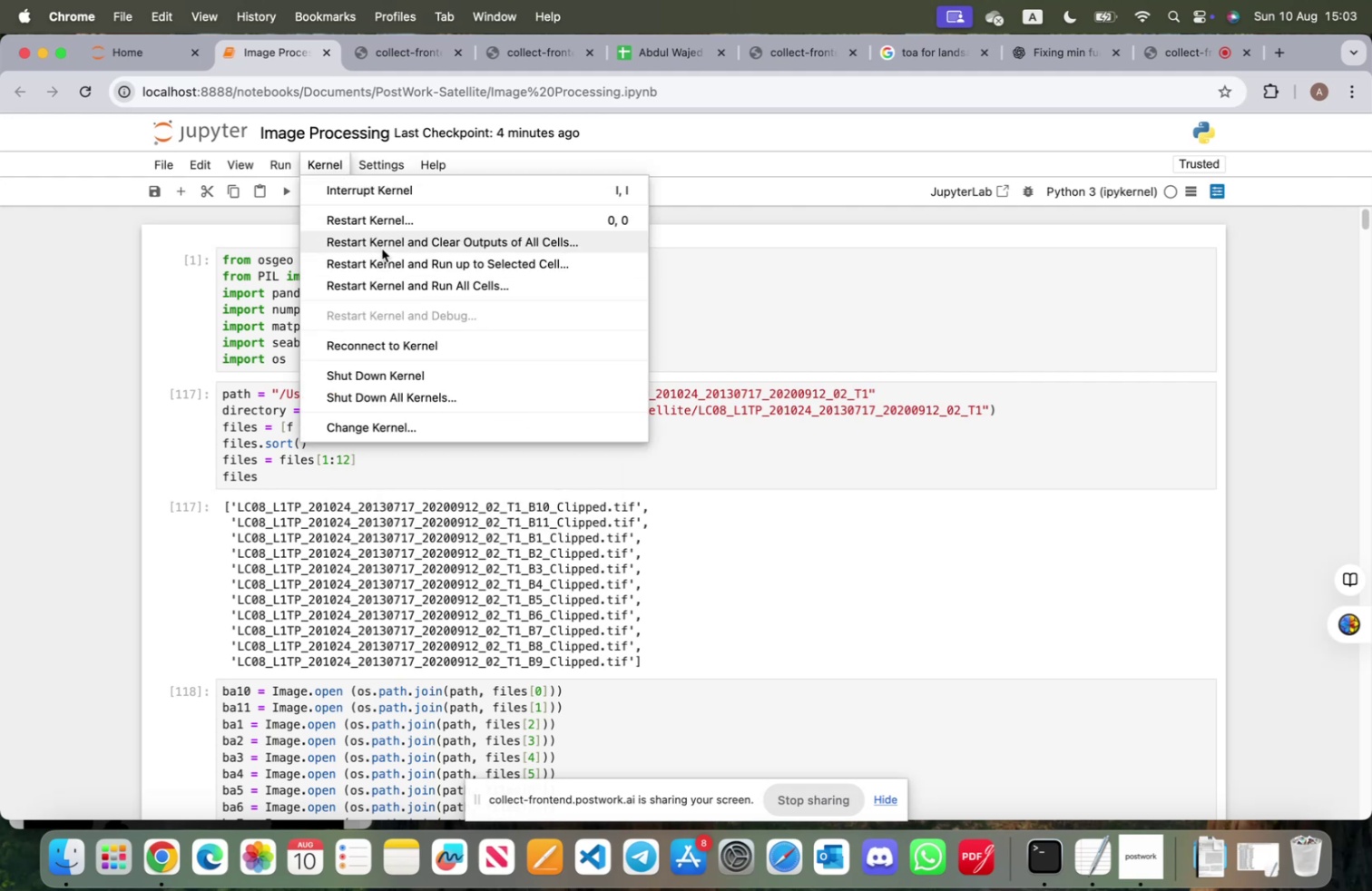 
left_click([383, 246])
 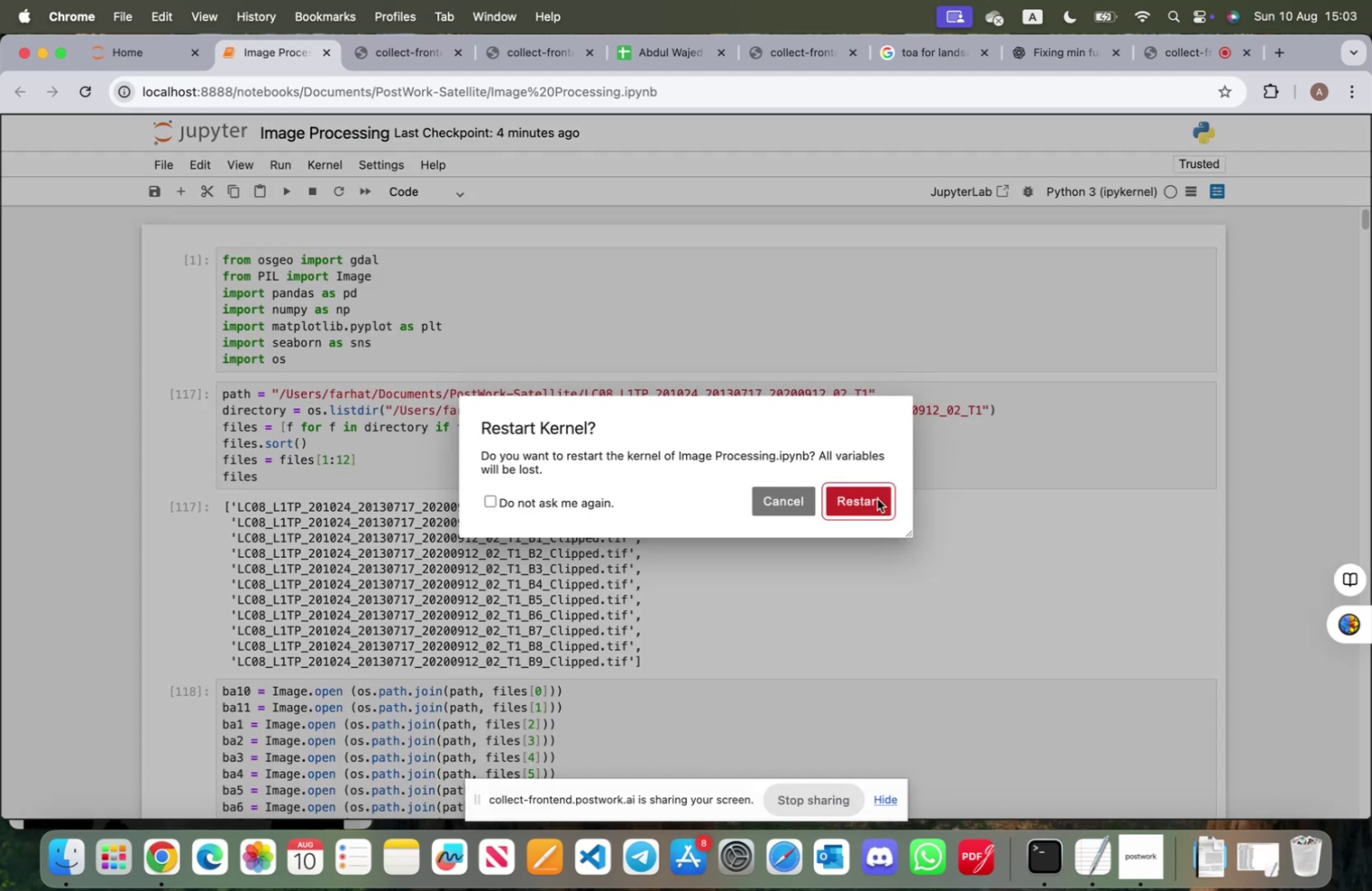 
left_click([879, 499])
 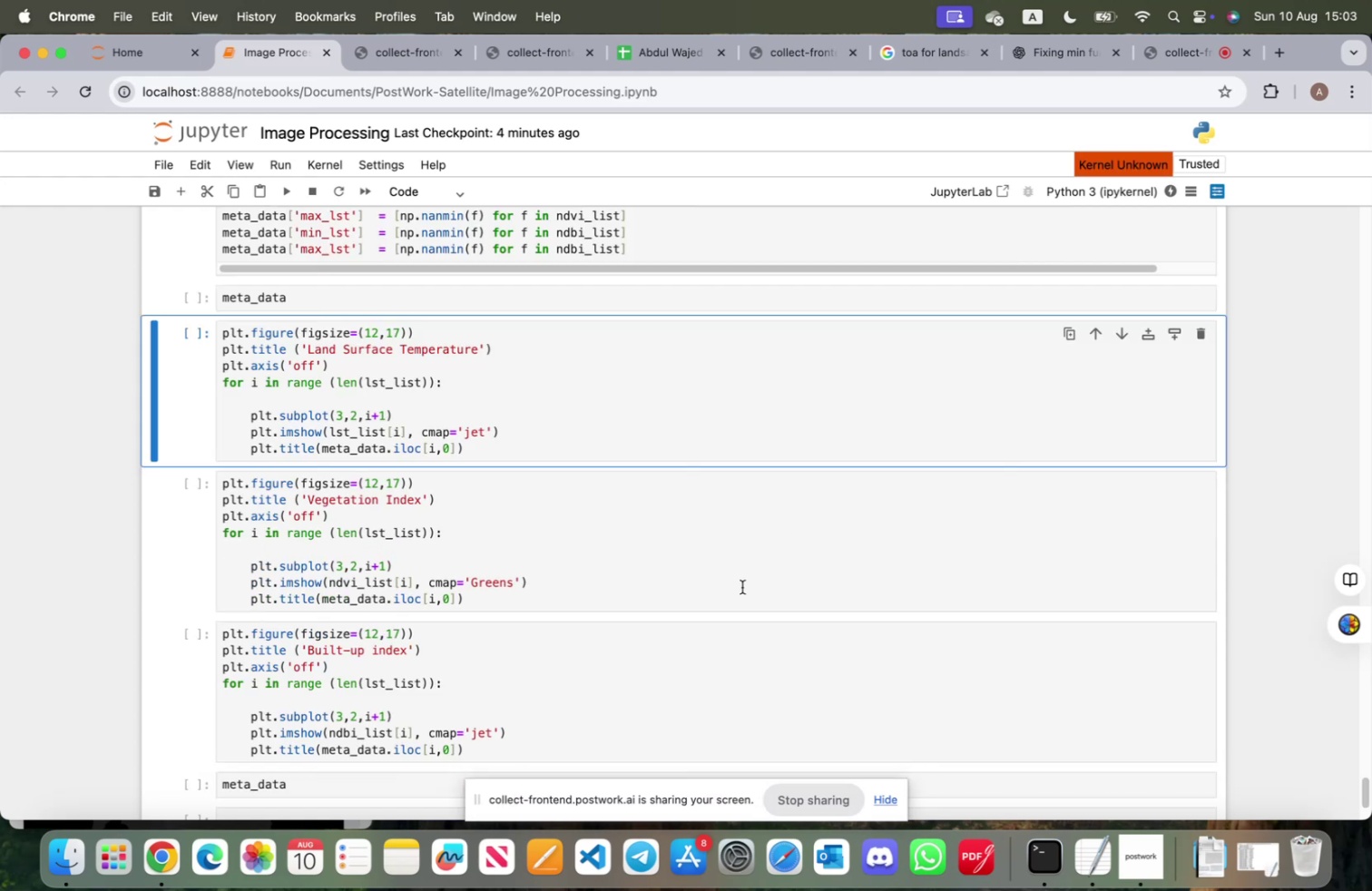 
scroll: coordinate [674, 634], scroll_direction: up, amount: 285.0
 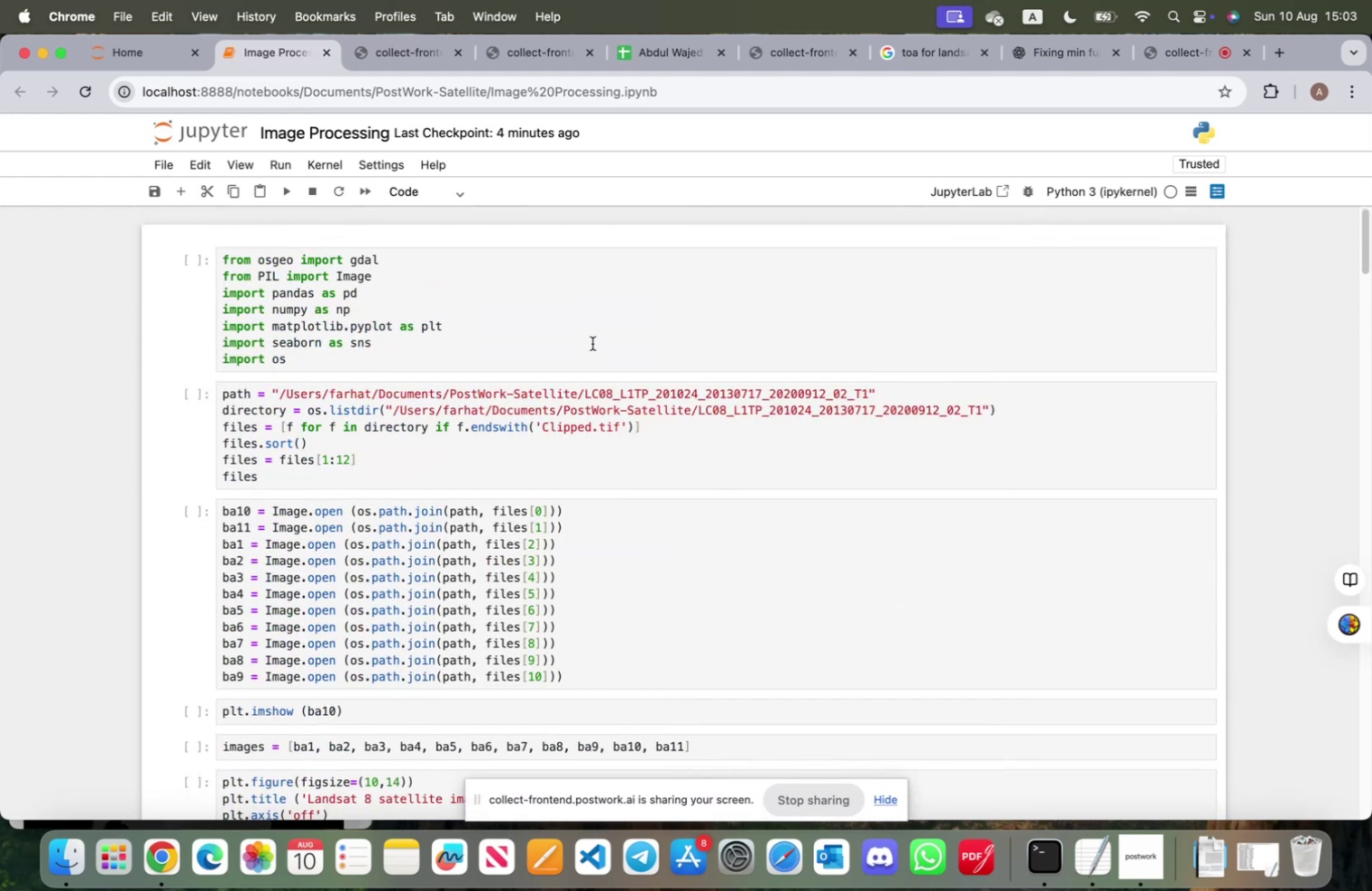 
left_click([592, 342])
 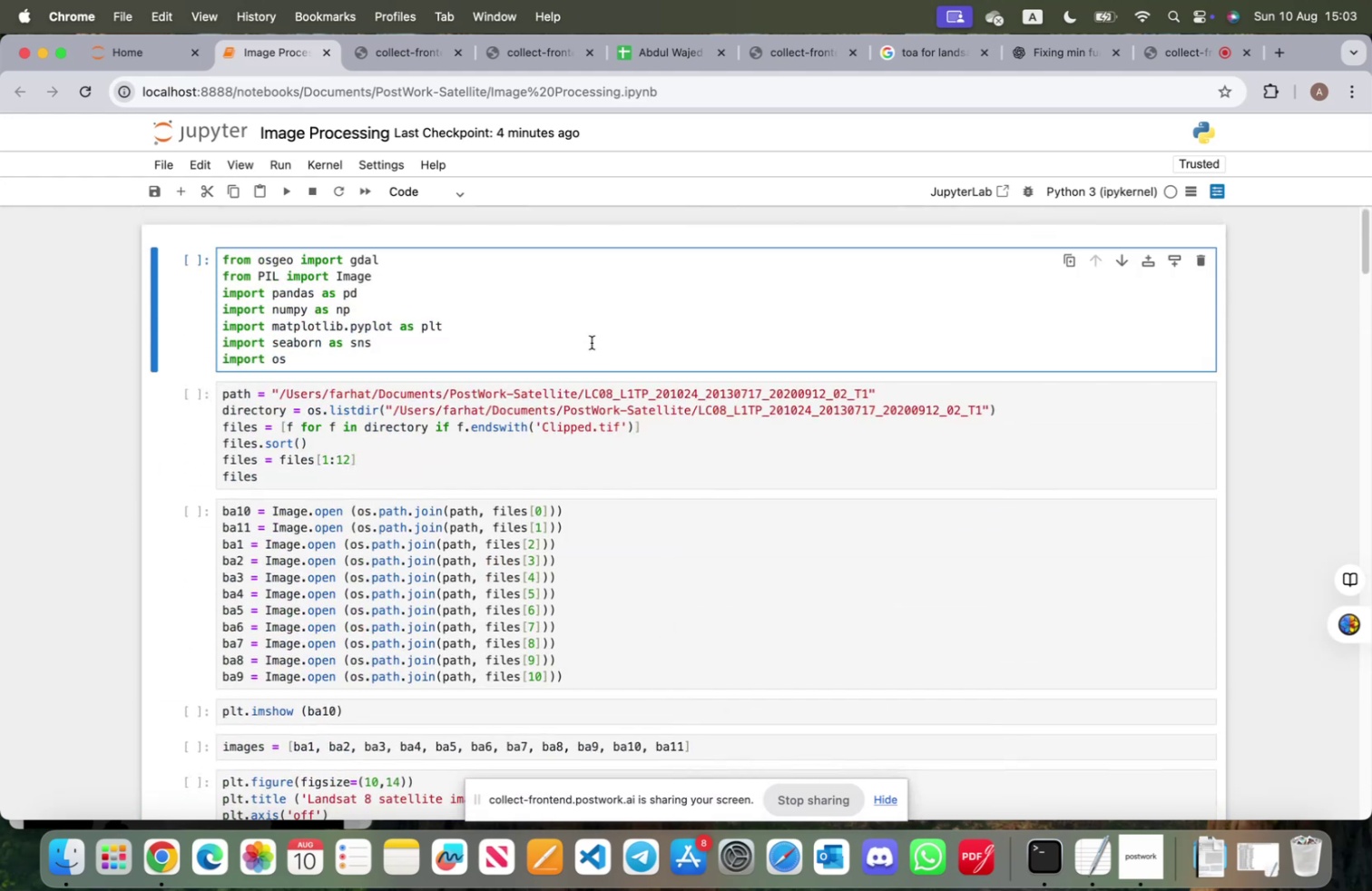 
key(Shift+ShiftRight)
 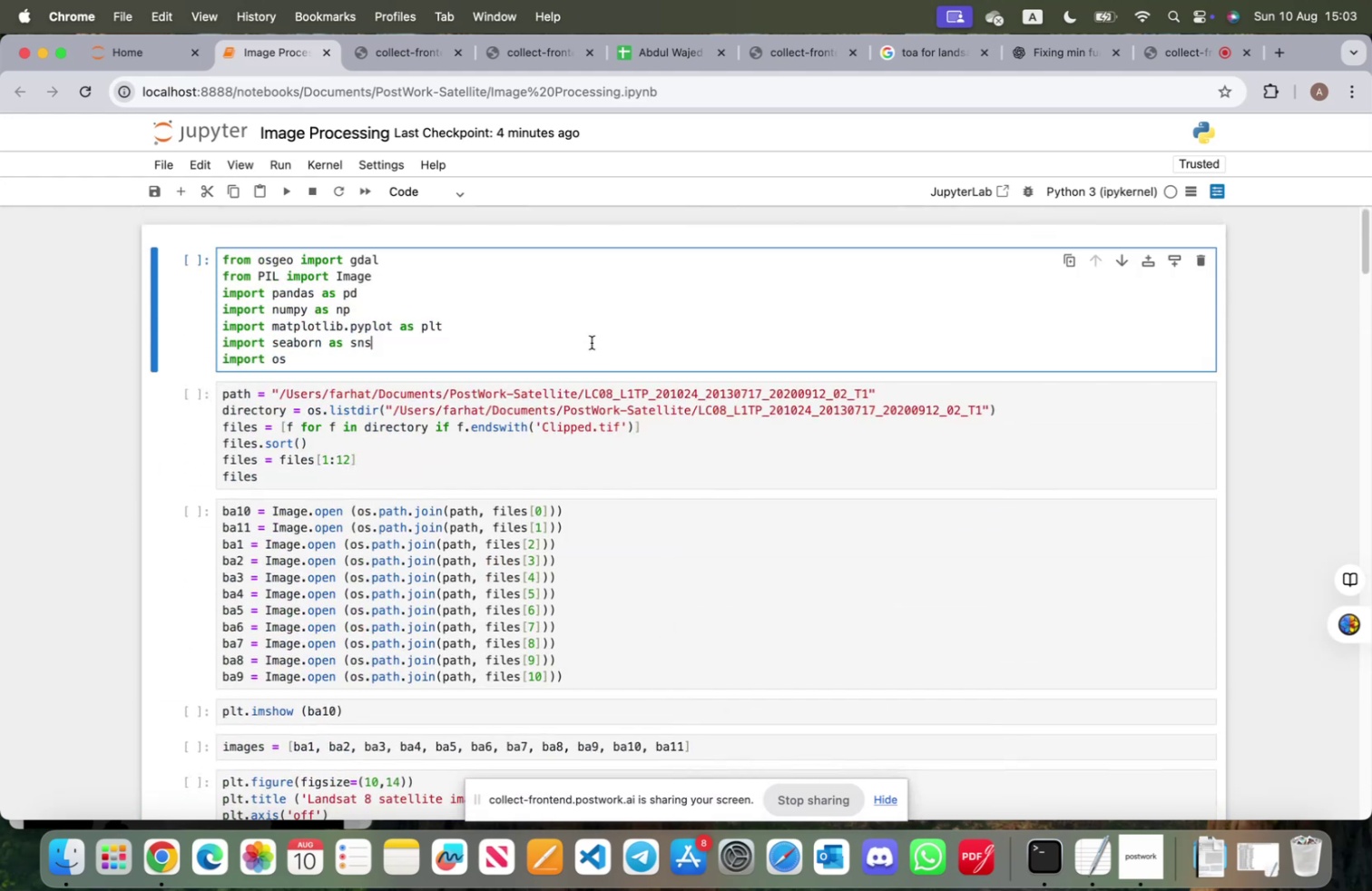 
key(Shift+Enter)
 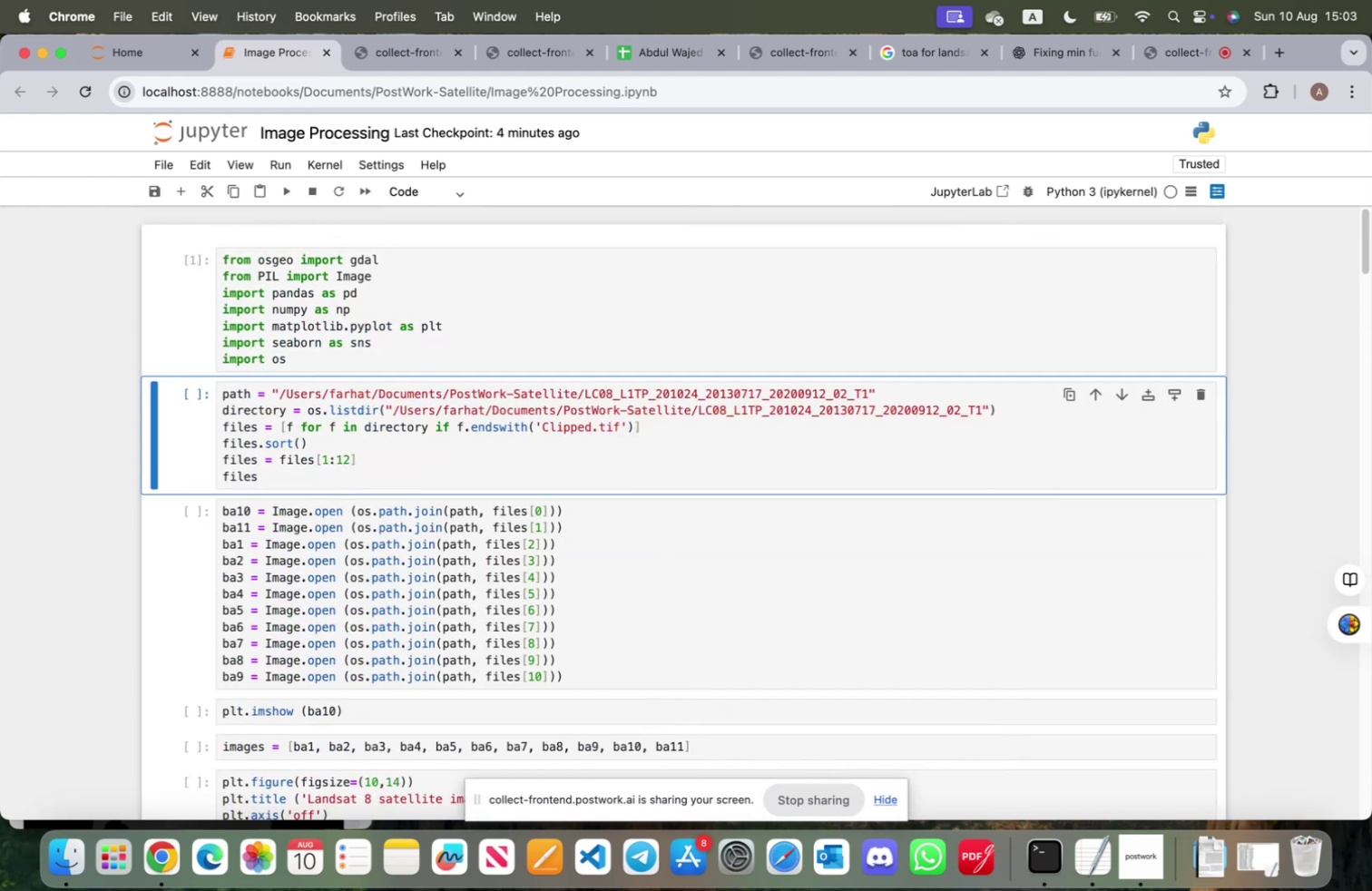 
scroll: coordinate [610, 394], scroll_direction: down, amount: 105.0
 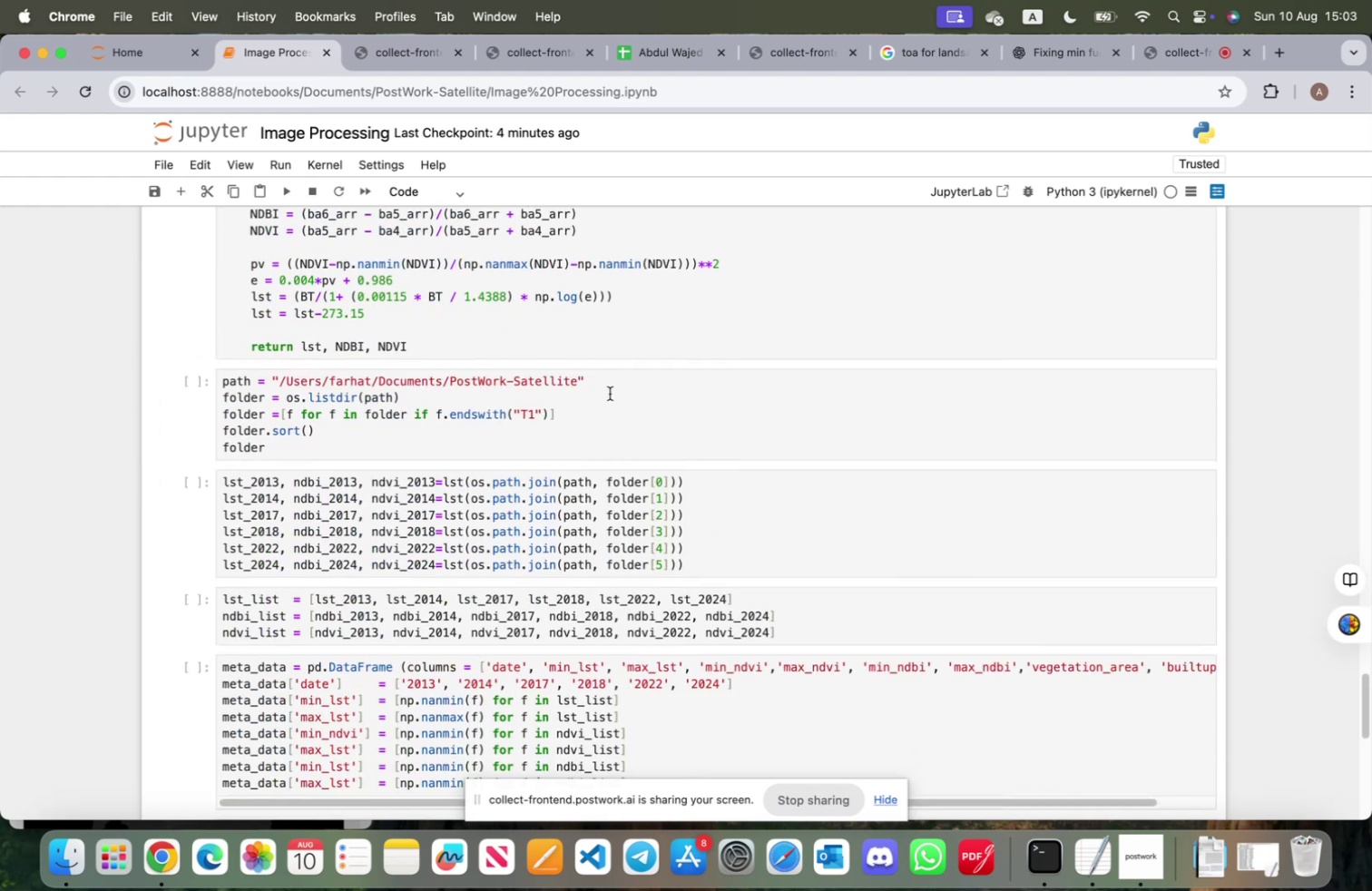 
scroll: coordinate [610, 394], scroll_direction: up, amount: 24.0
 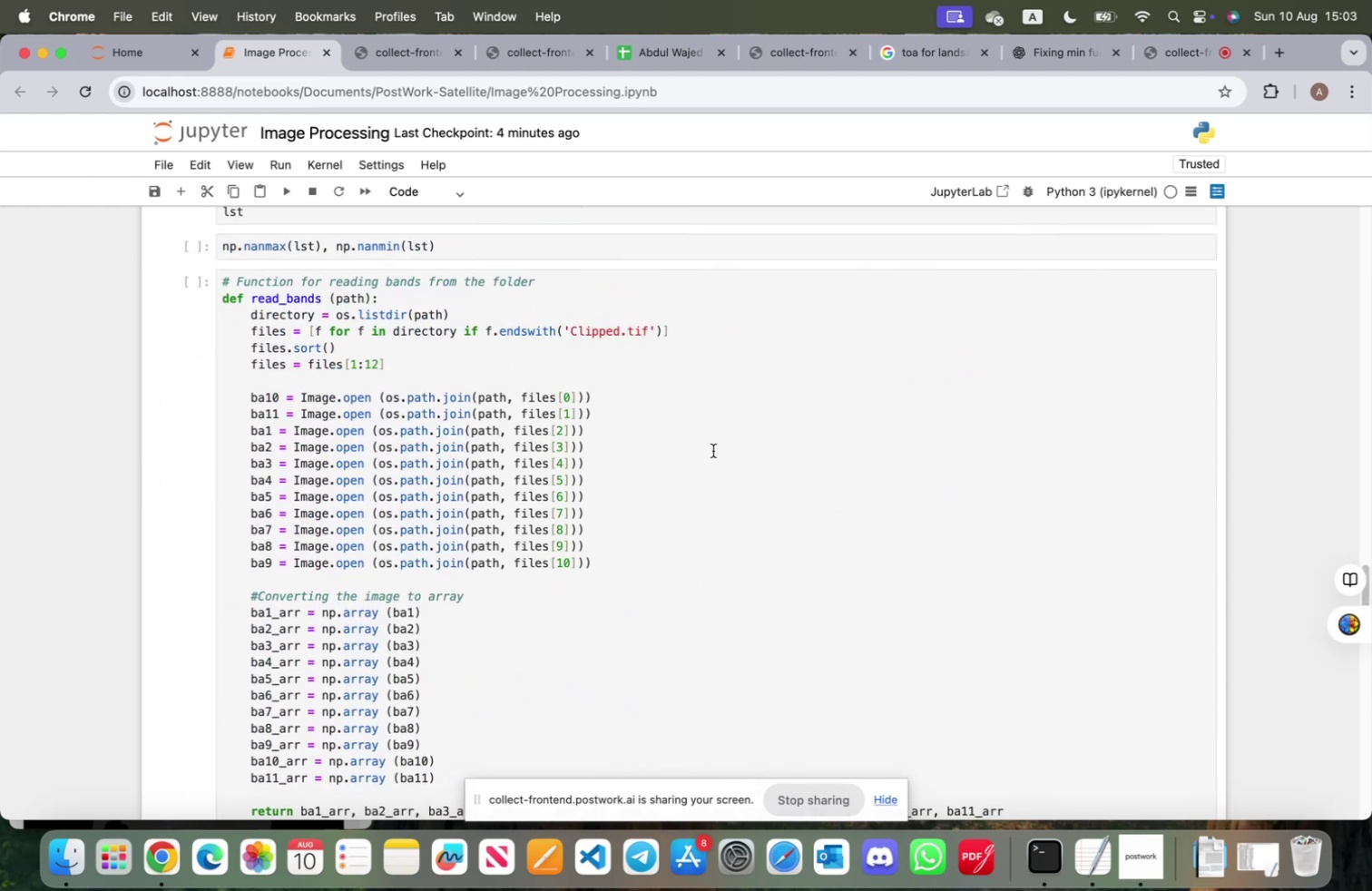 
left_click([713, 450])
 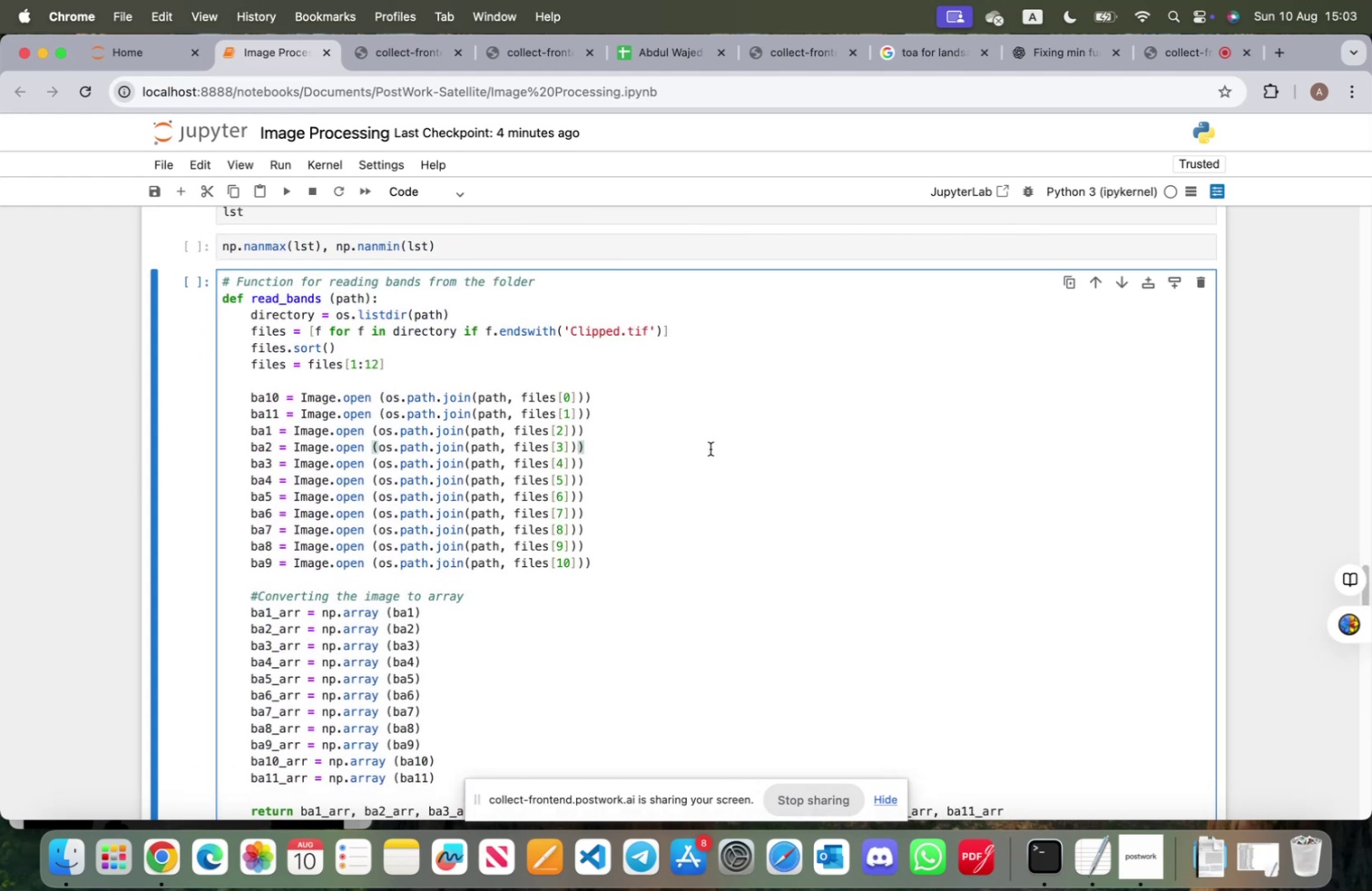 
key(Shift+ShiftRight)
 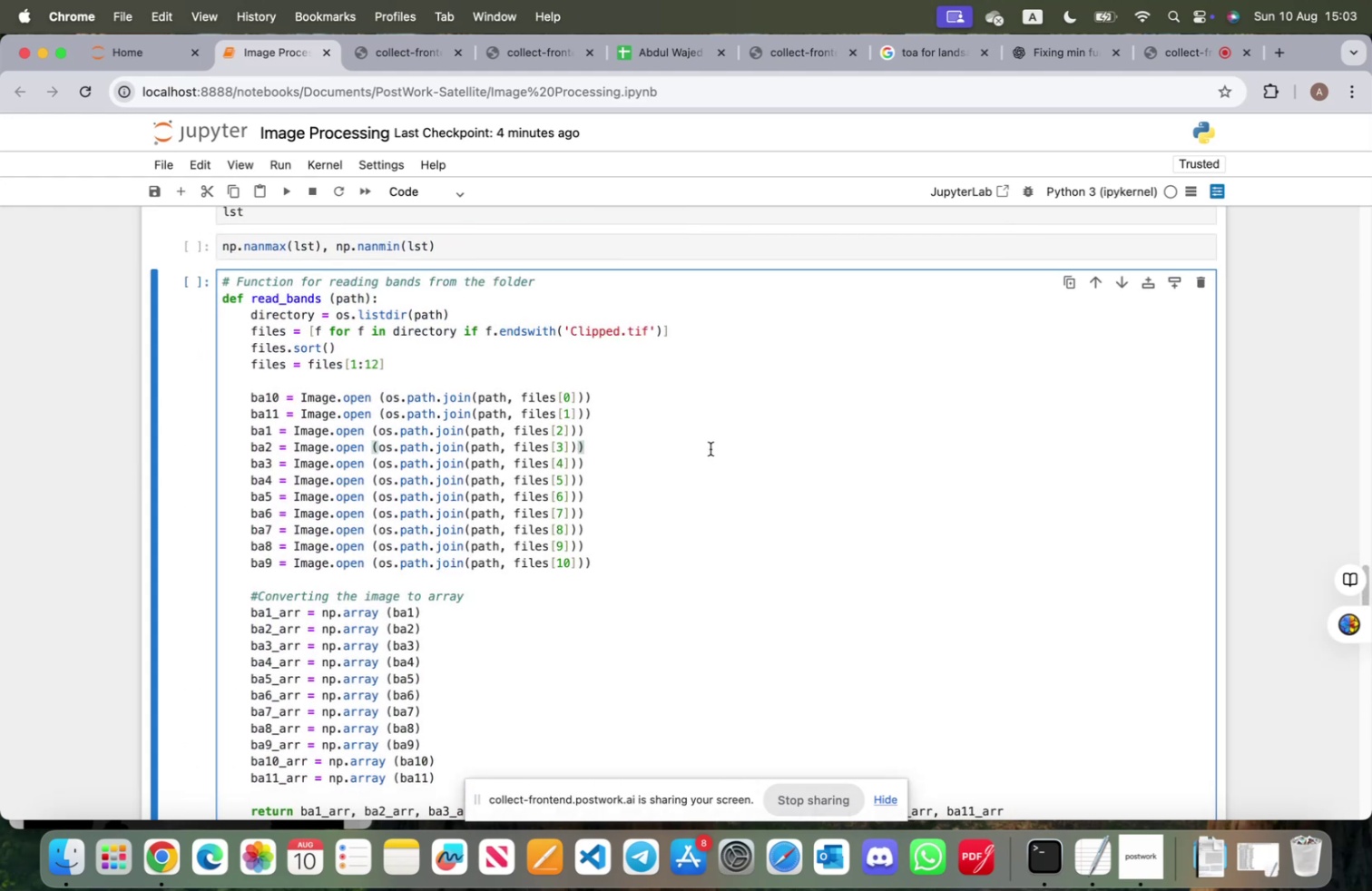 
key(Shift+Enter)
 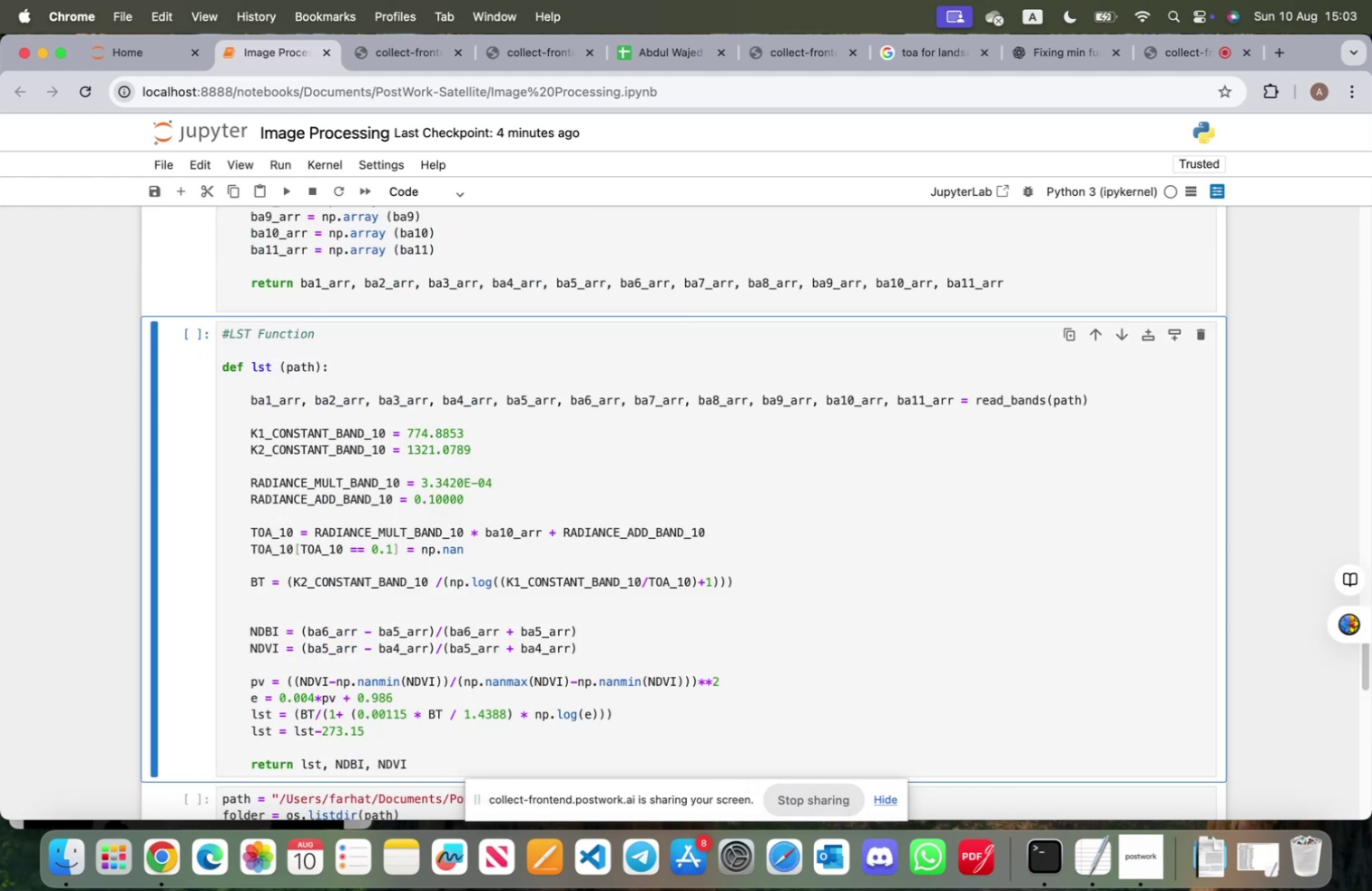 
key(Shift+ShiftRight)
 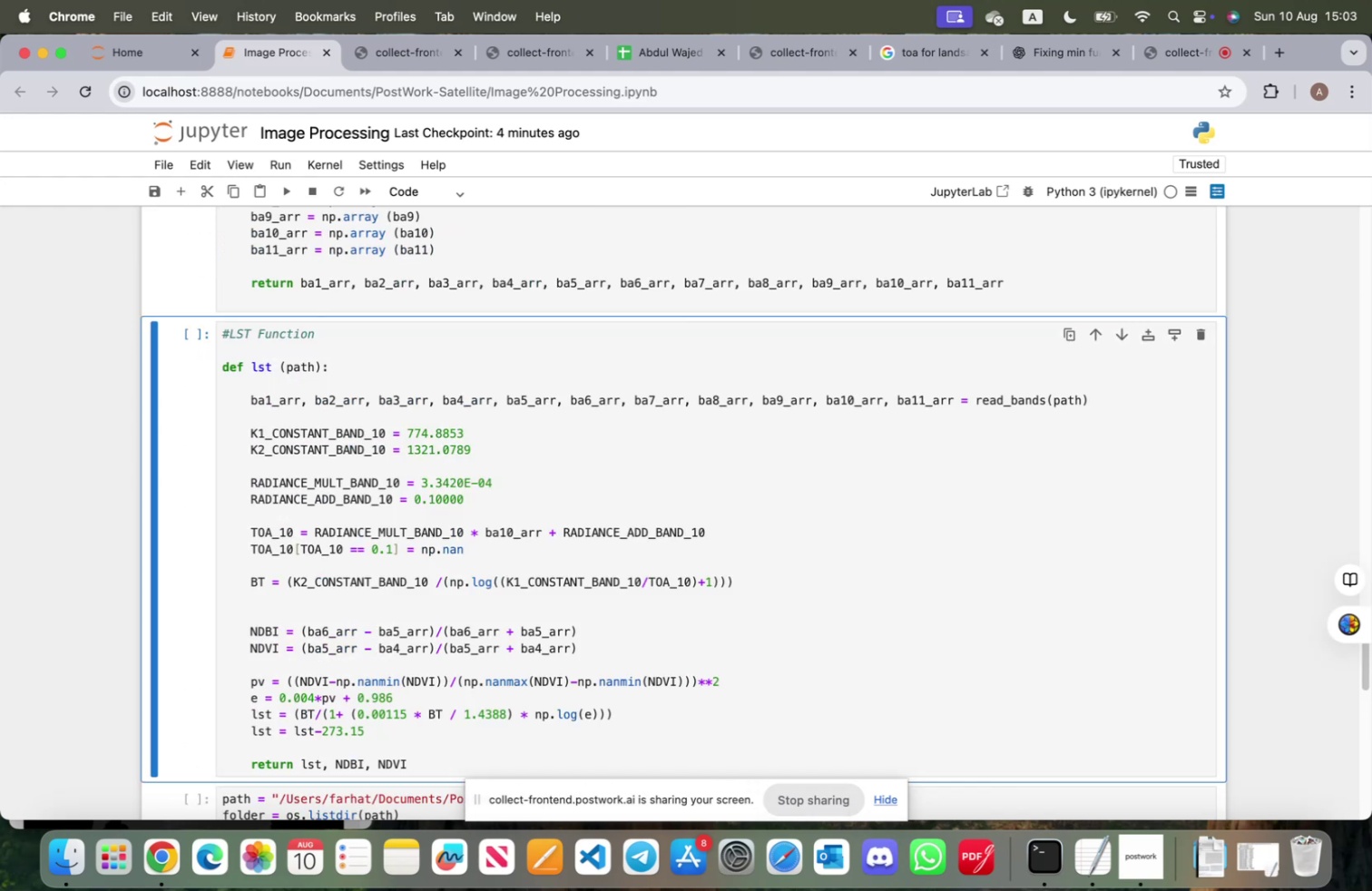 
key(Shift+Enter)
 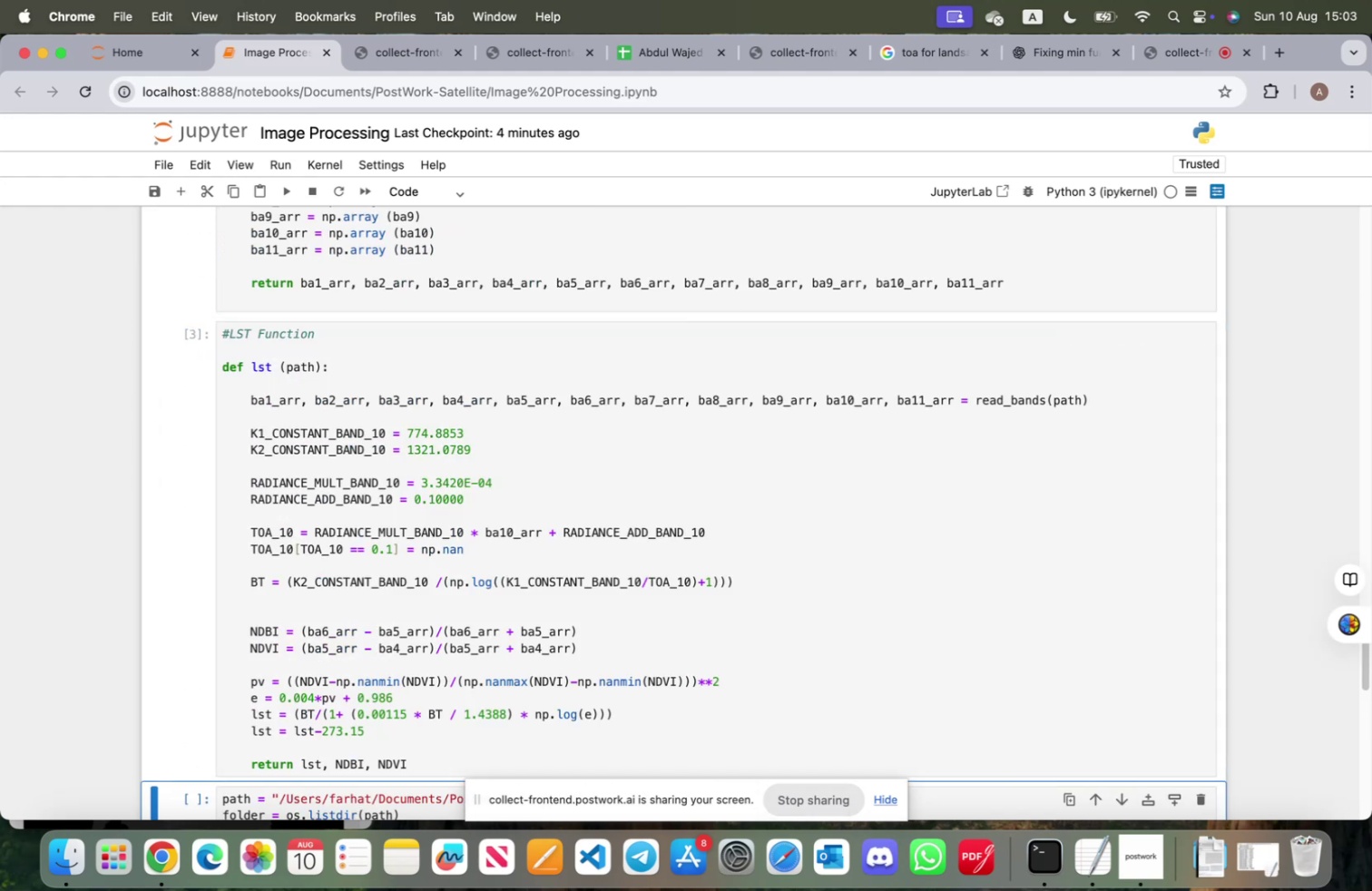 
scroll: coordinate [686, 483], scroll_direction: down, amount: 8.0
 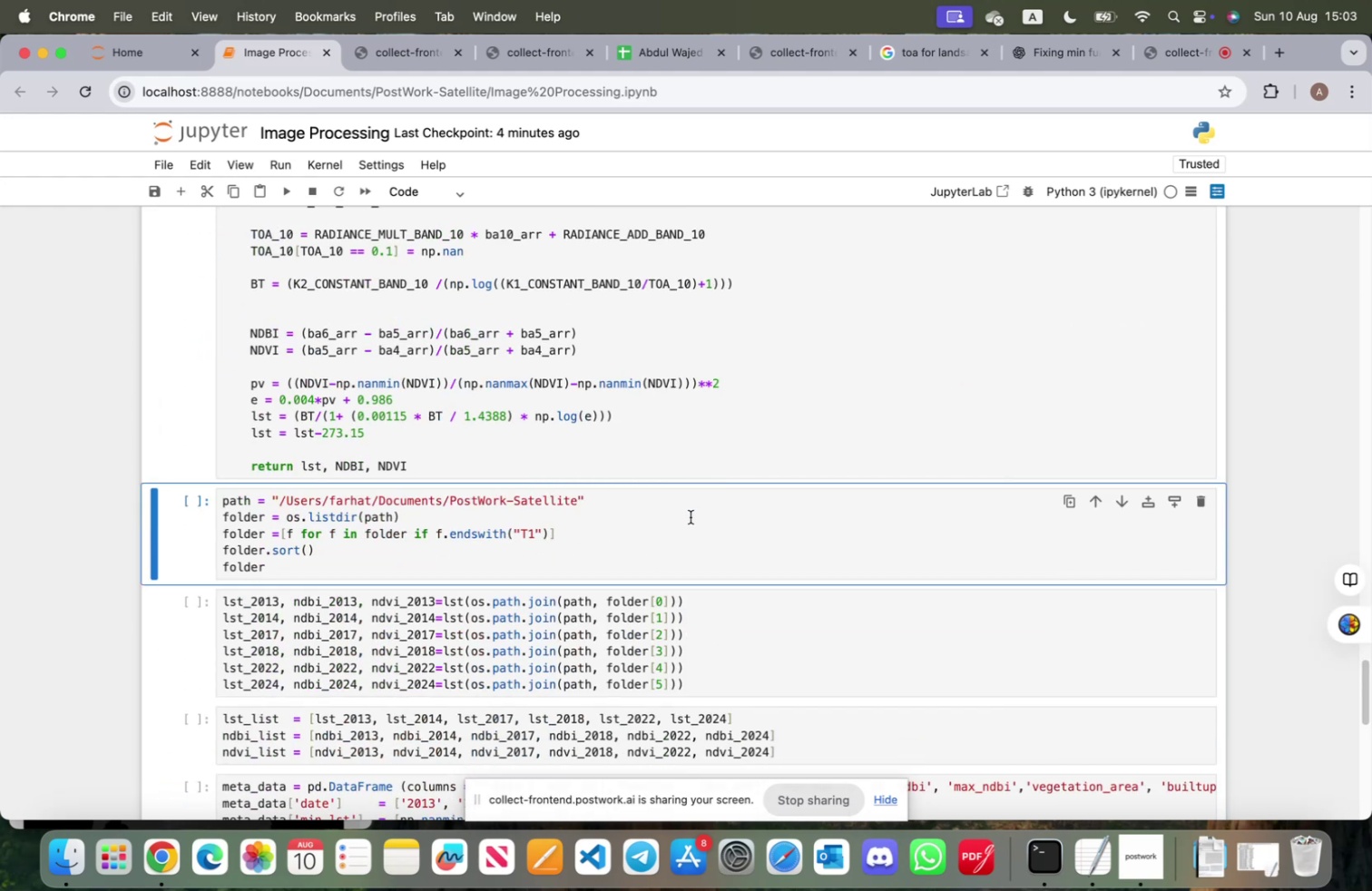 
key(Shift+ShiftRight)
 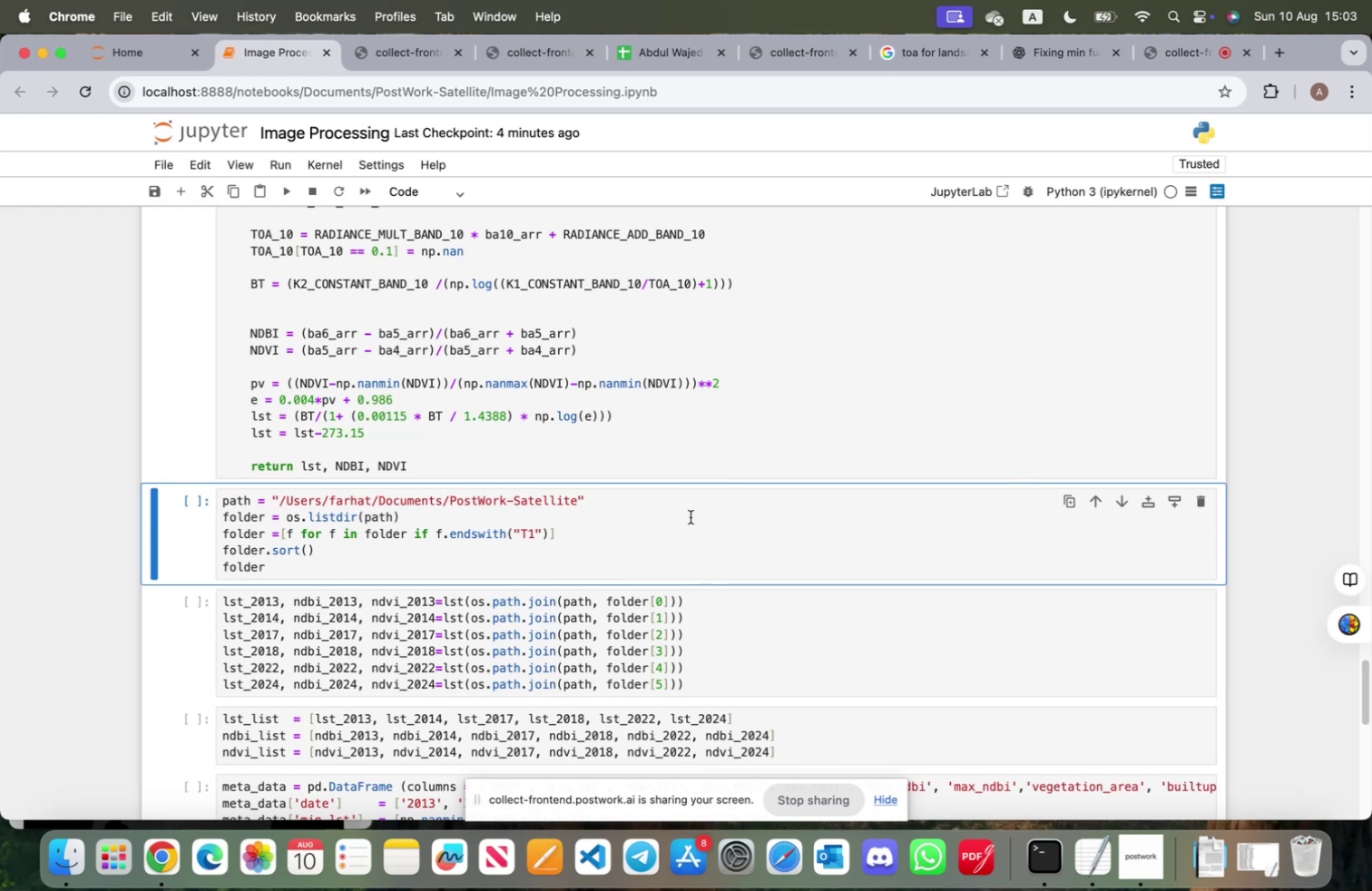 
key(Shift+Enter)
 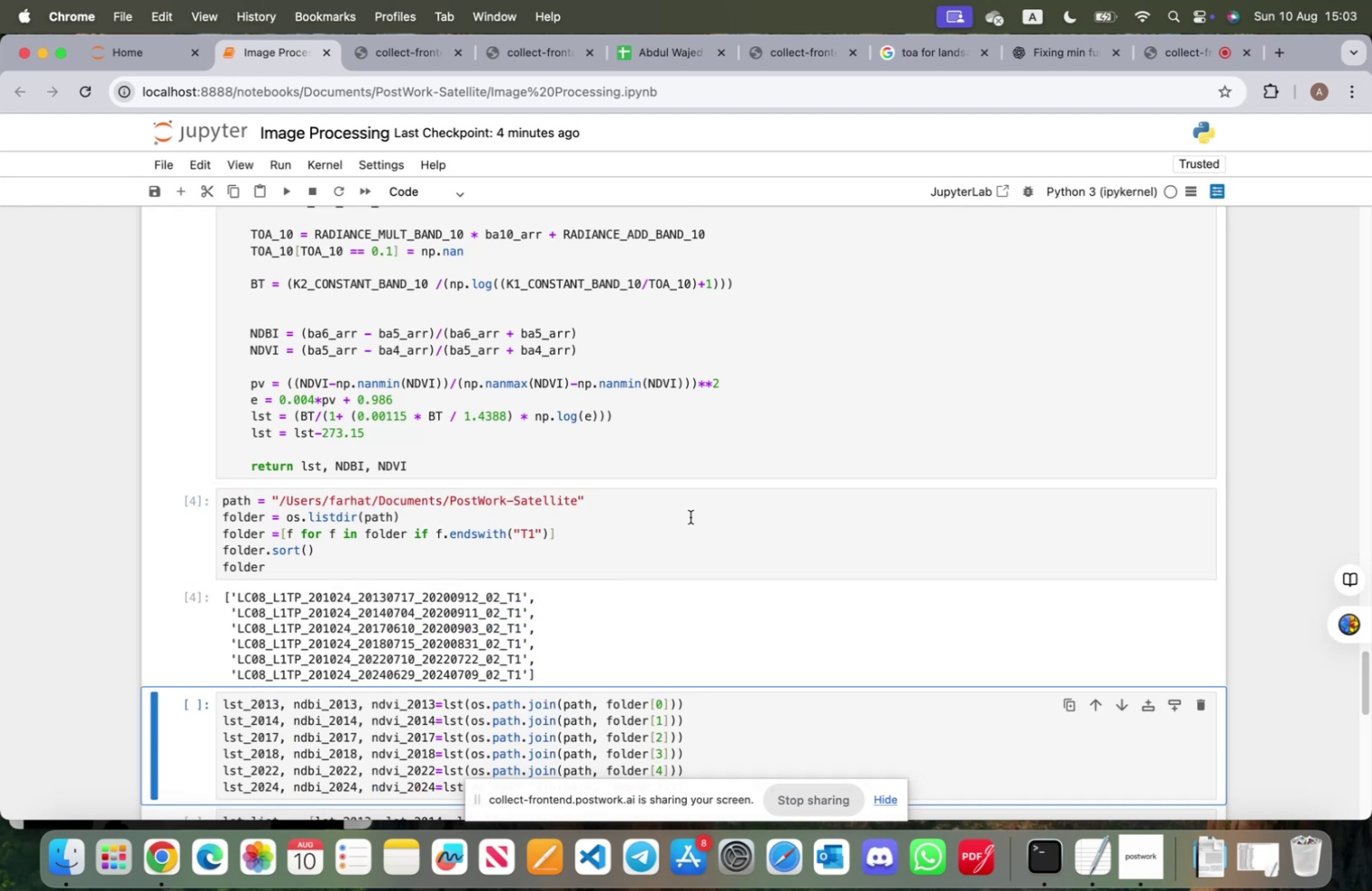 
scroll: coordinate [647, 523], scroll_direction: down, amount: 7.0
 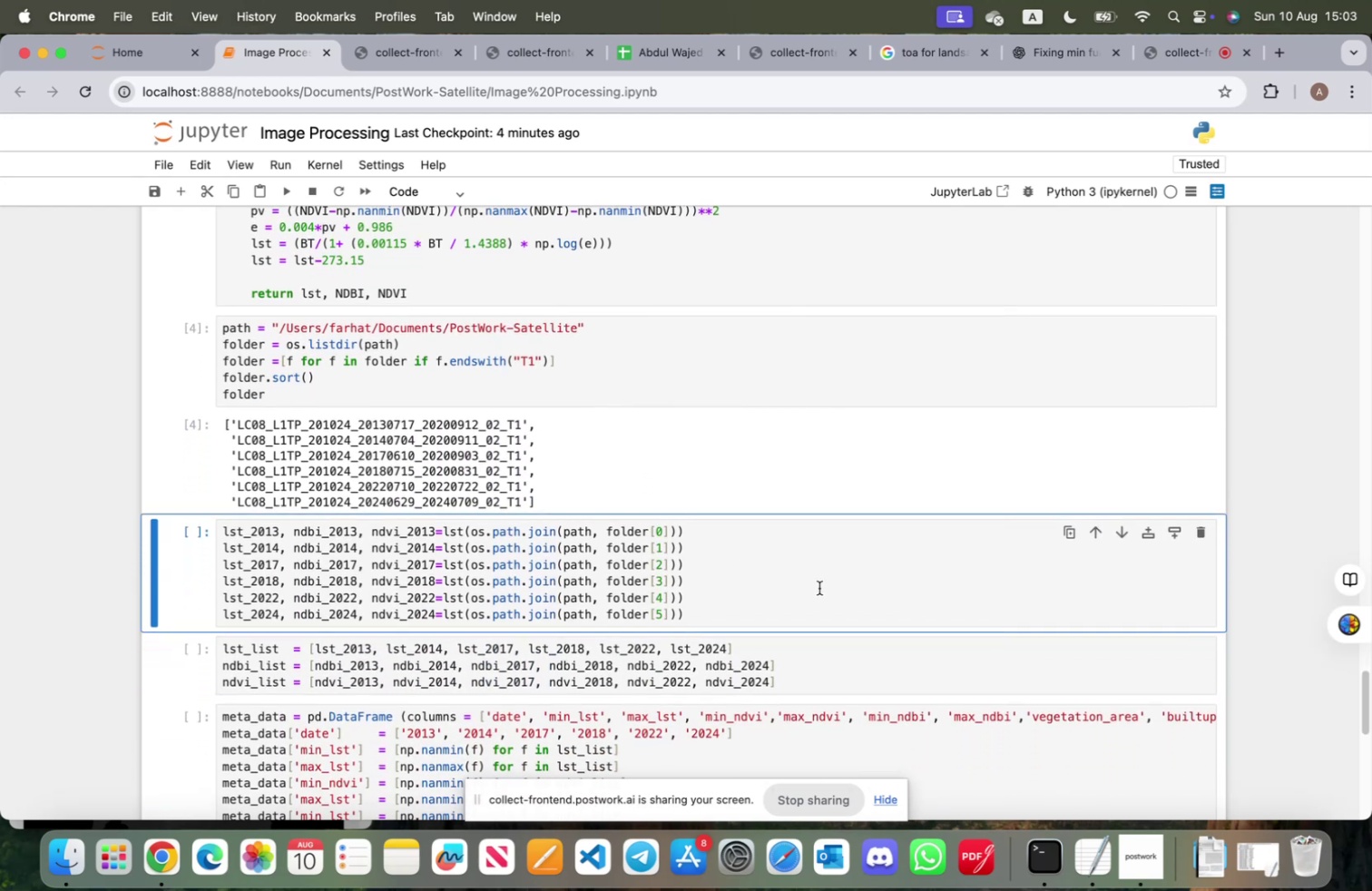 
key(Shift+ShiftRight)
 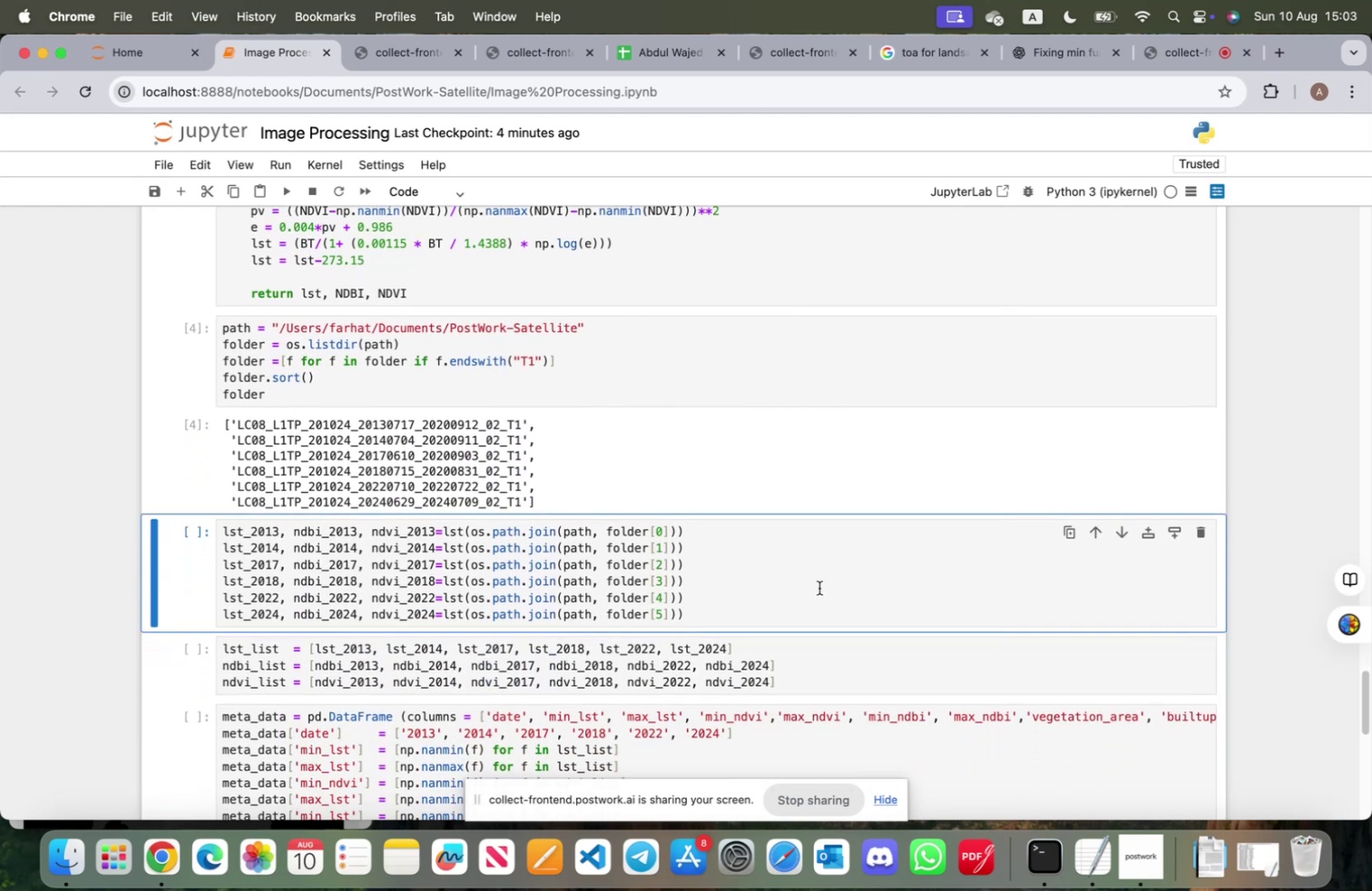 
key(Shift+Enter)
 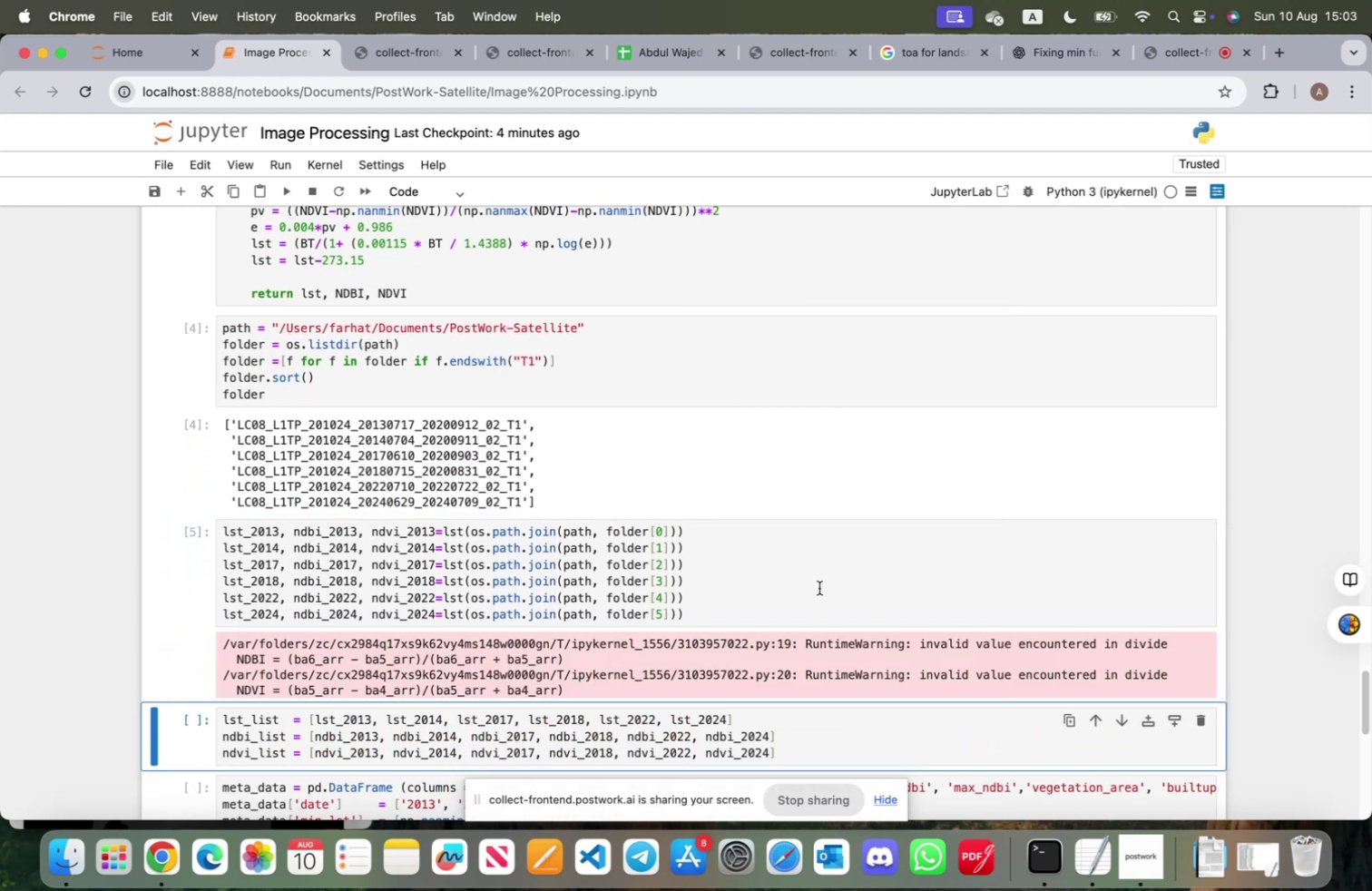 
scroll: coordinate [791, 597], scroll_direction: down, amount: 4.0
 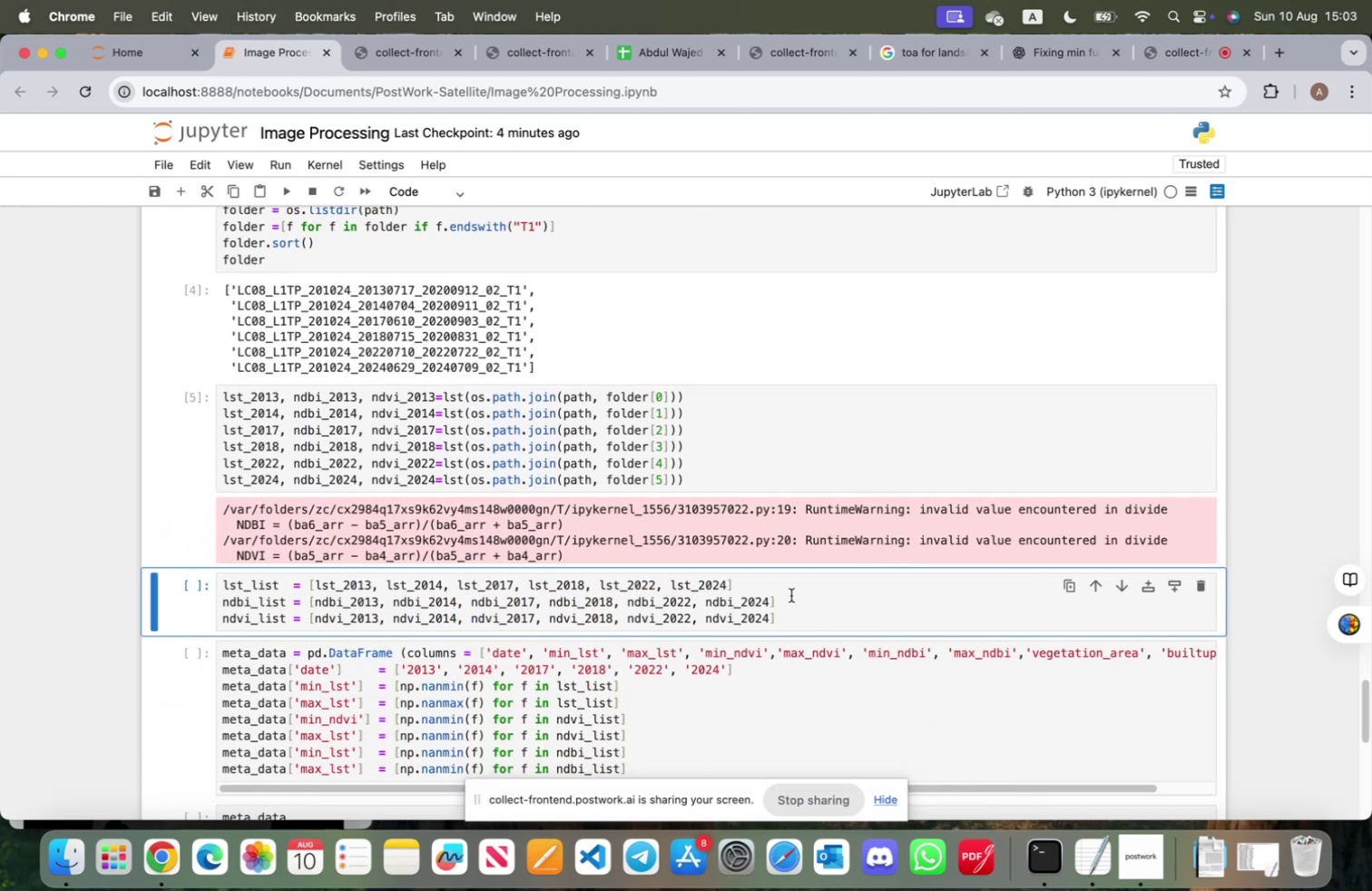 
wait(5.06)
 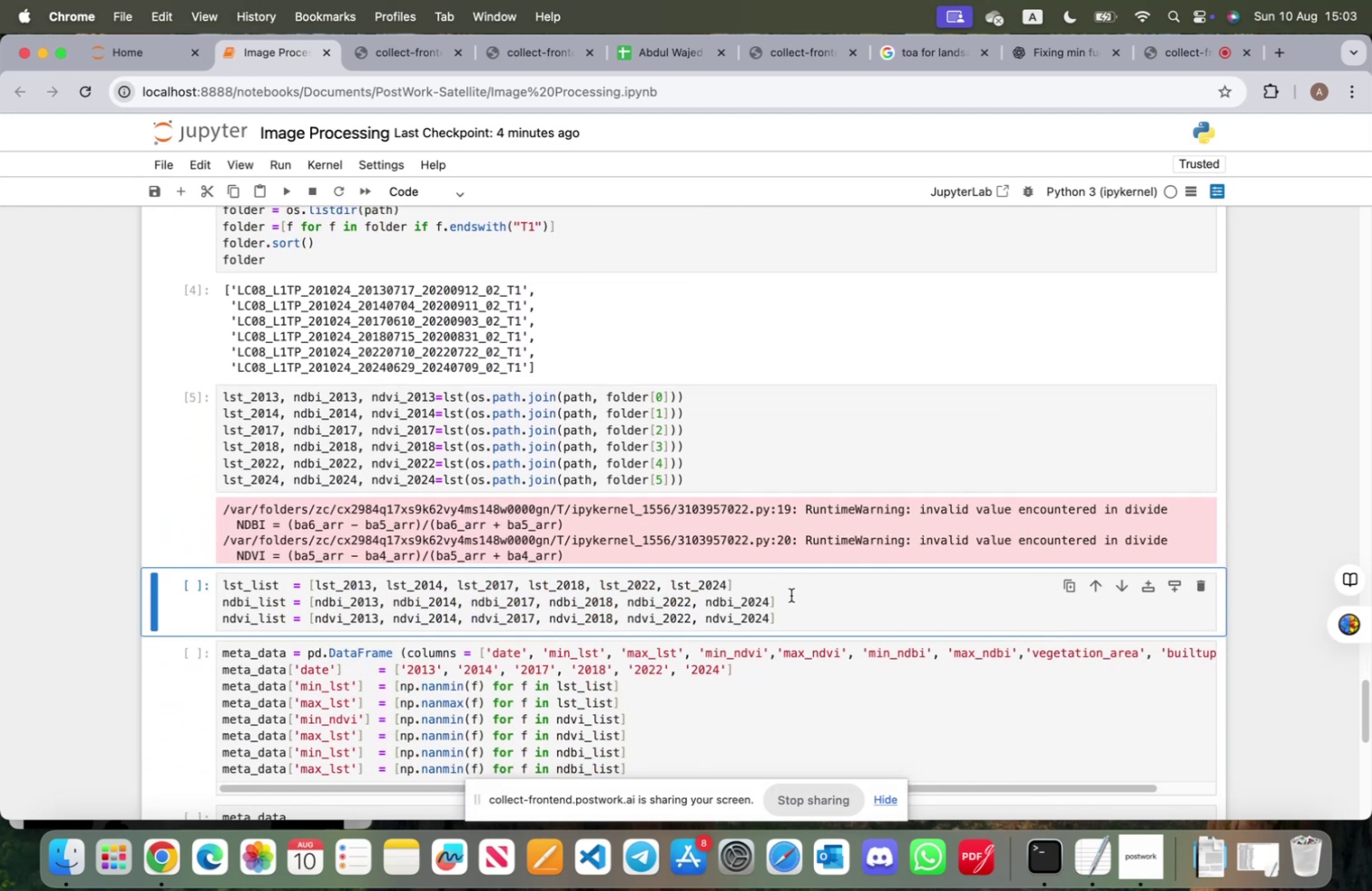 
key(Shift+ShiftRight)
 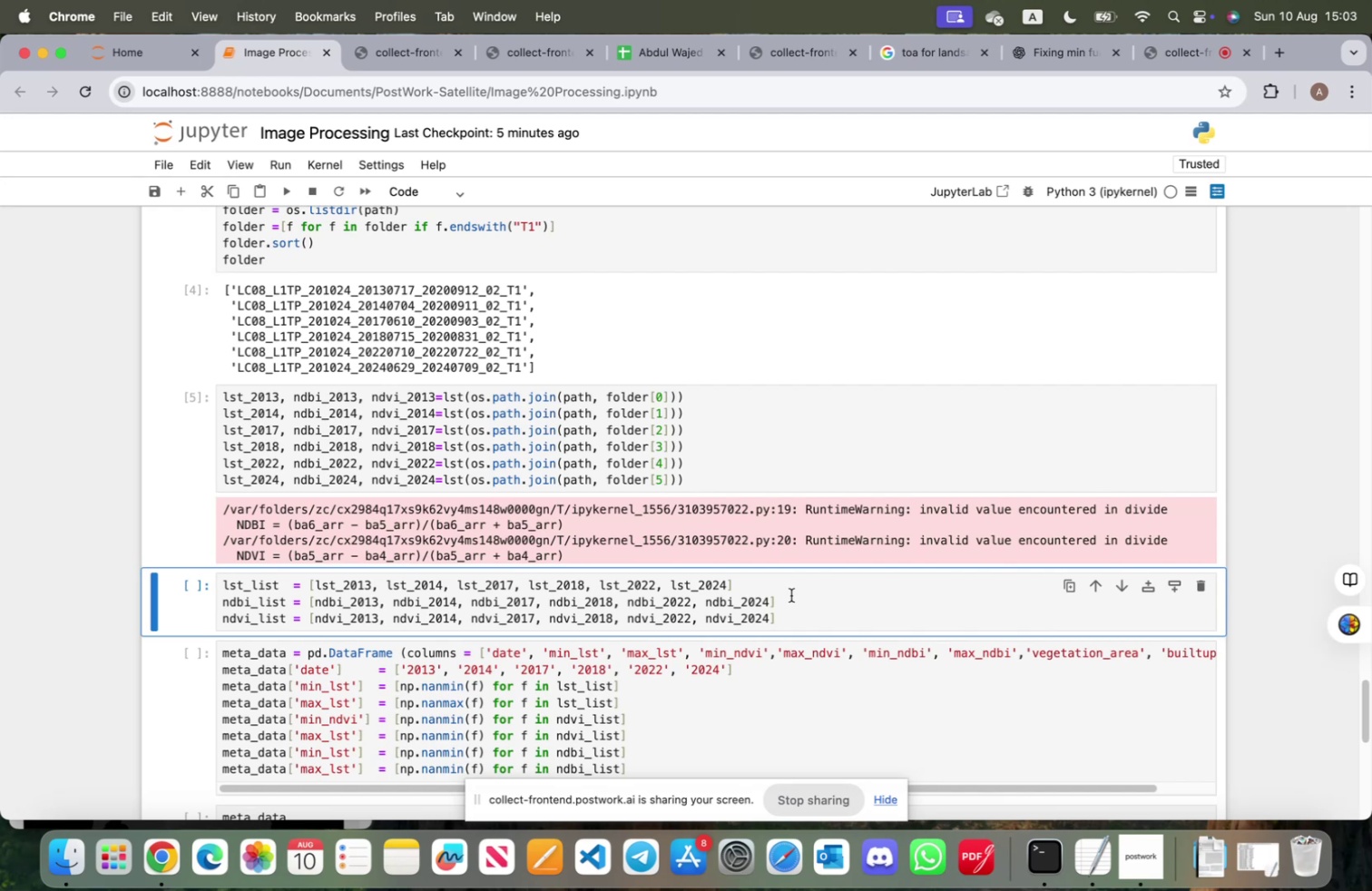 
key(Shift+Enter)
 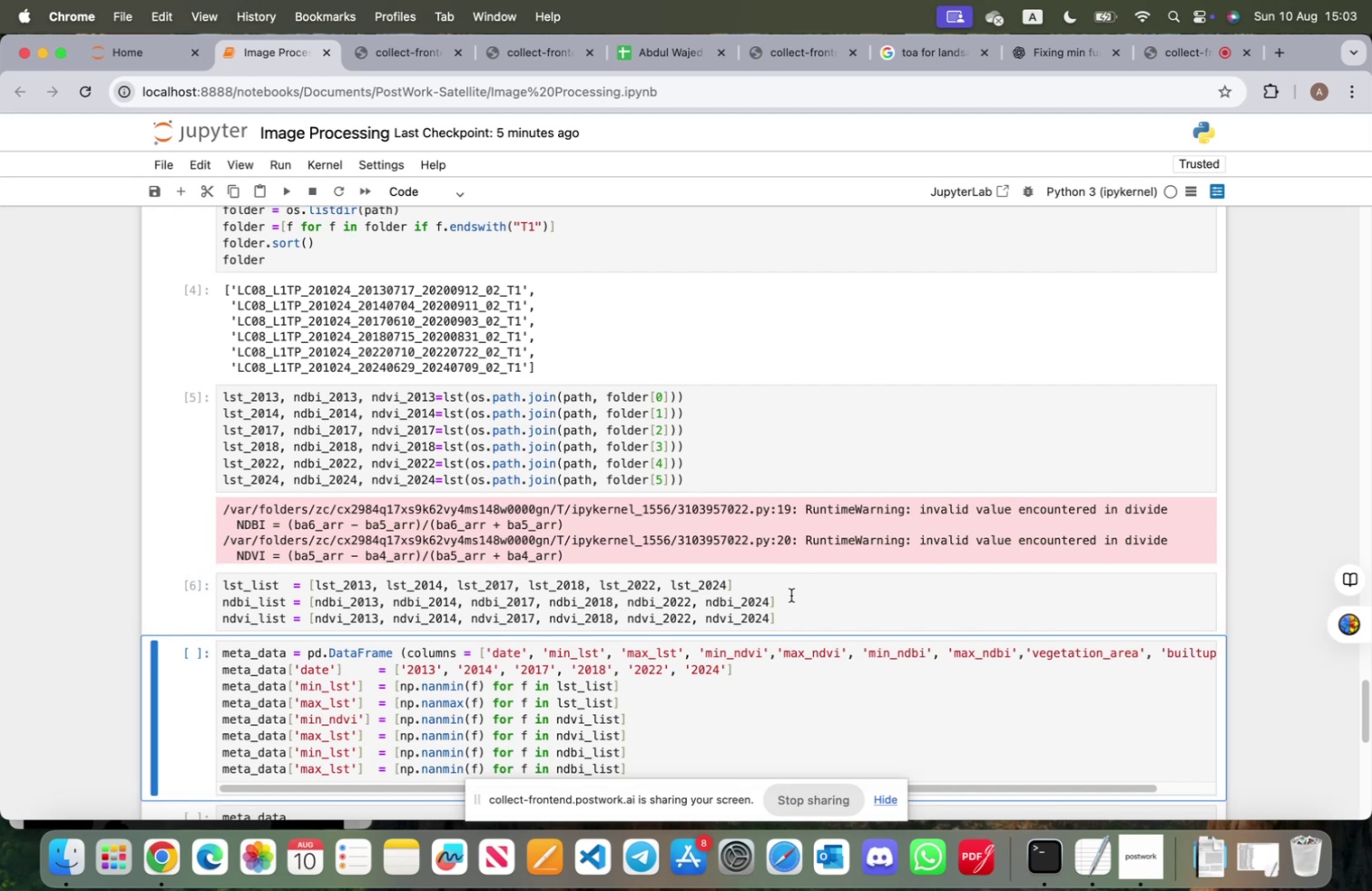 
scroll: coordinate [801, 612], scroll_direction: down, amount: 4.0
 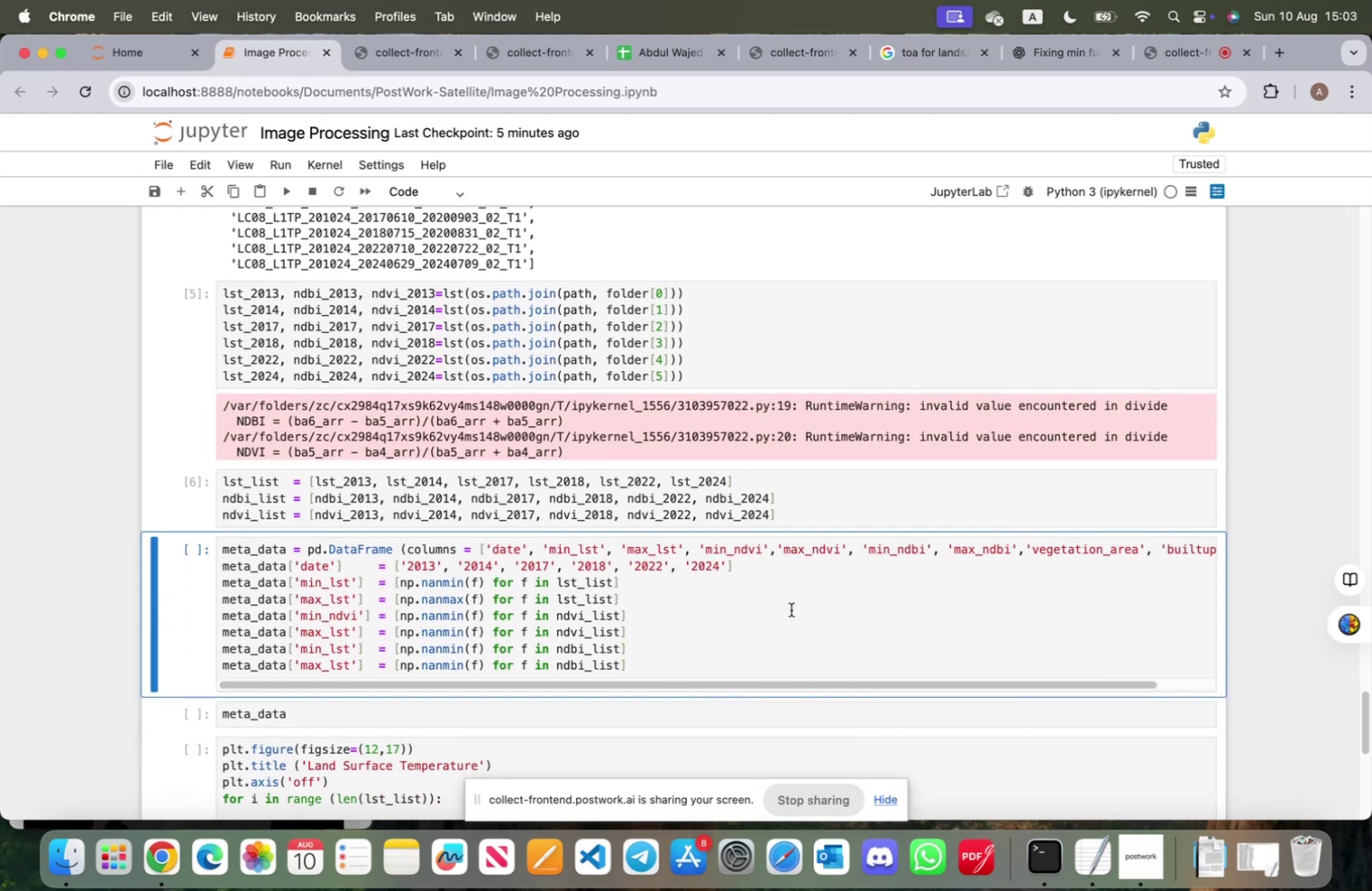 
key(Shift+ShiftRight)
 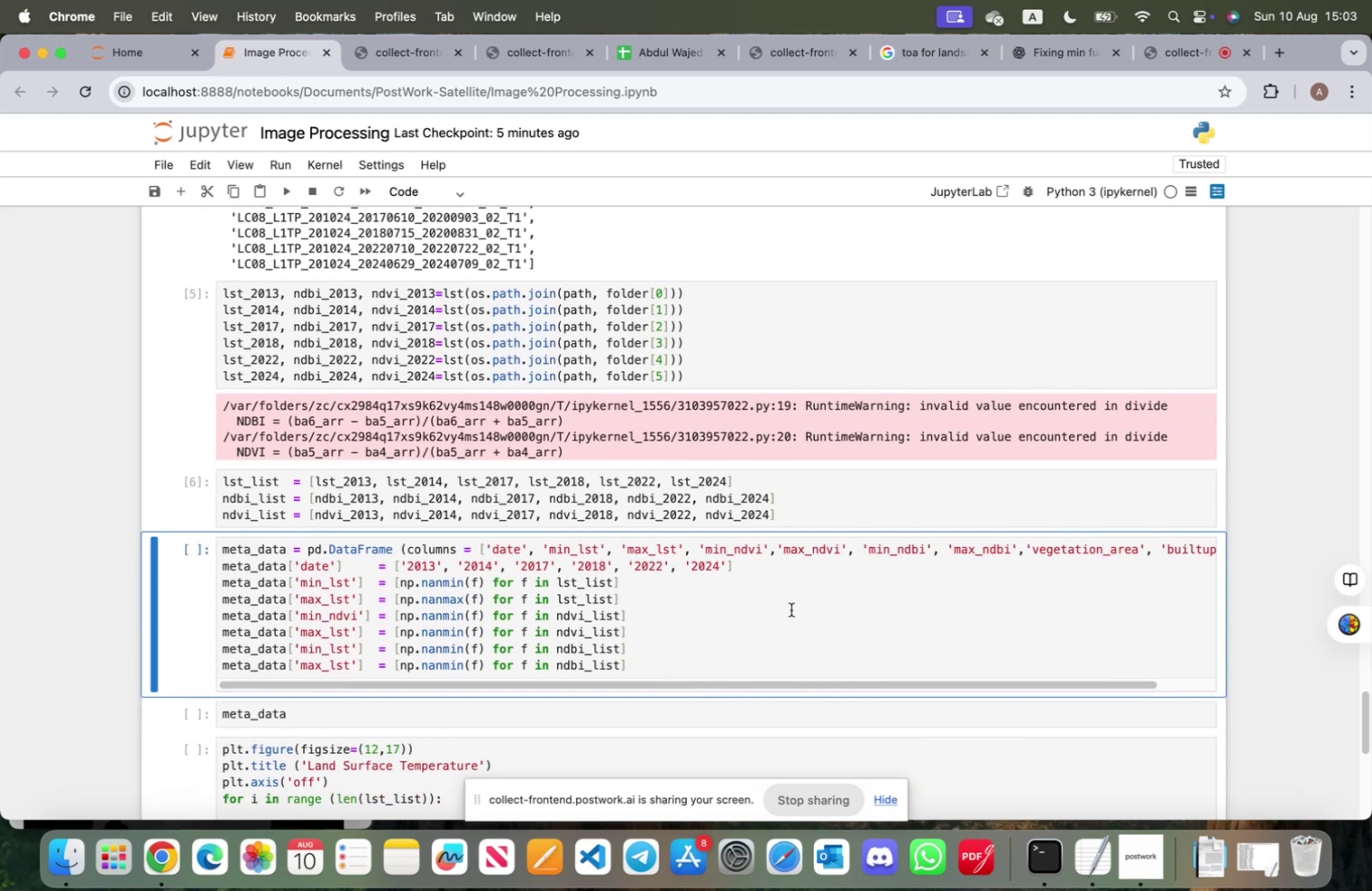 
key(Shift+Enter)
 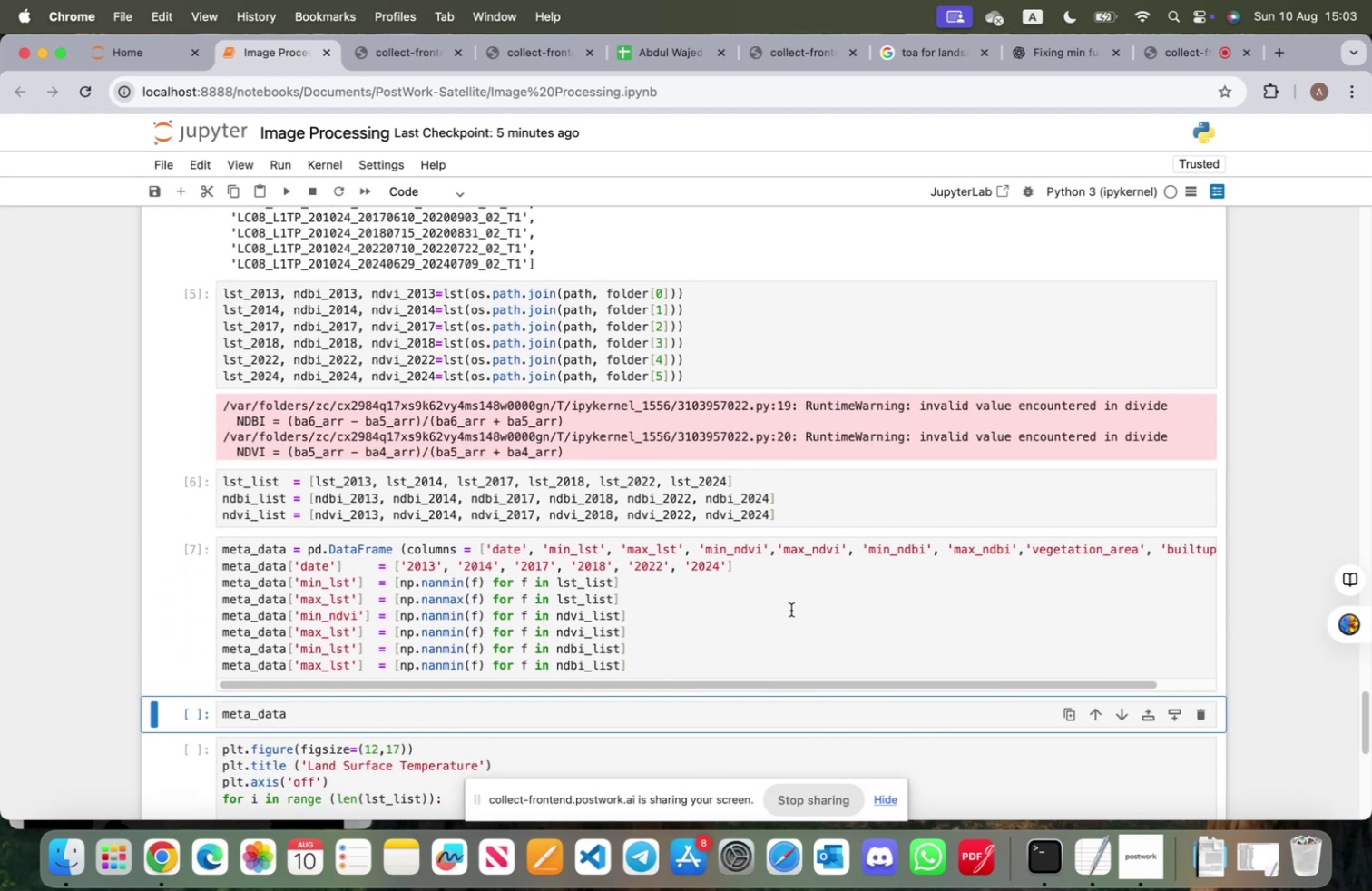 
key(Shift+ShiftRight)
 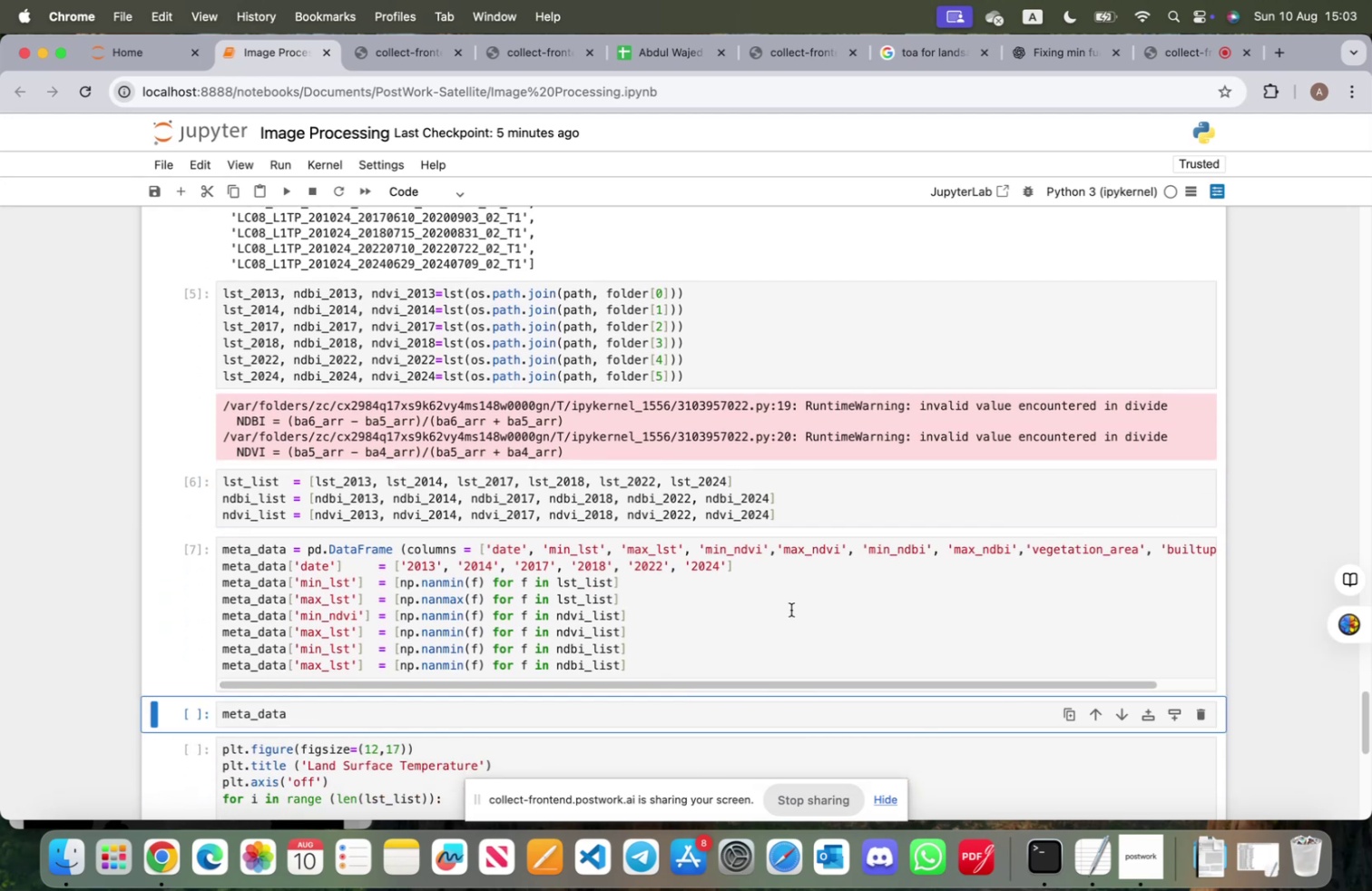 
key(Shift+Enter)
 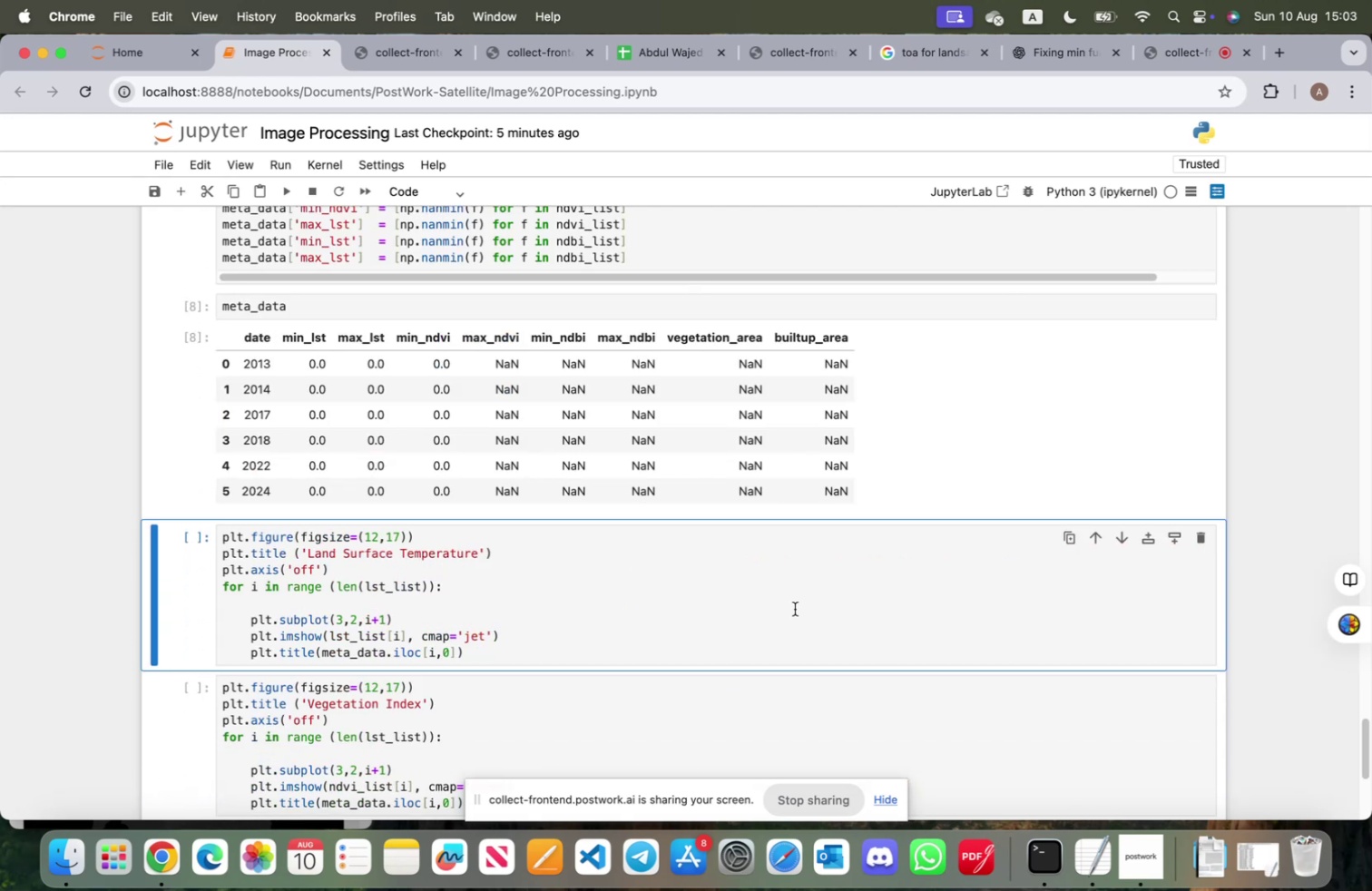 
scroll: coordinate [680, 635], scroll_direction: up, amount: 42.0
 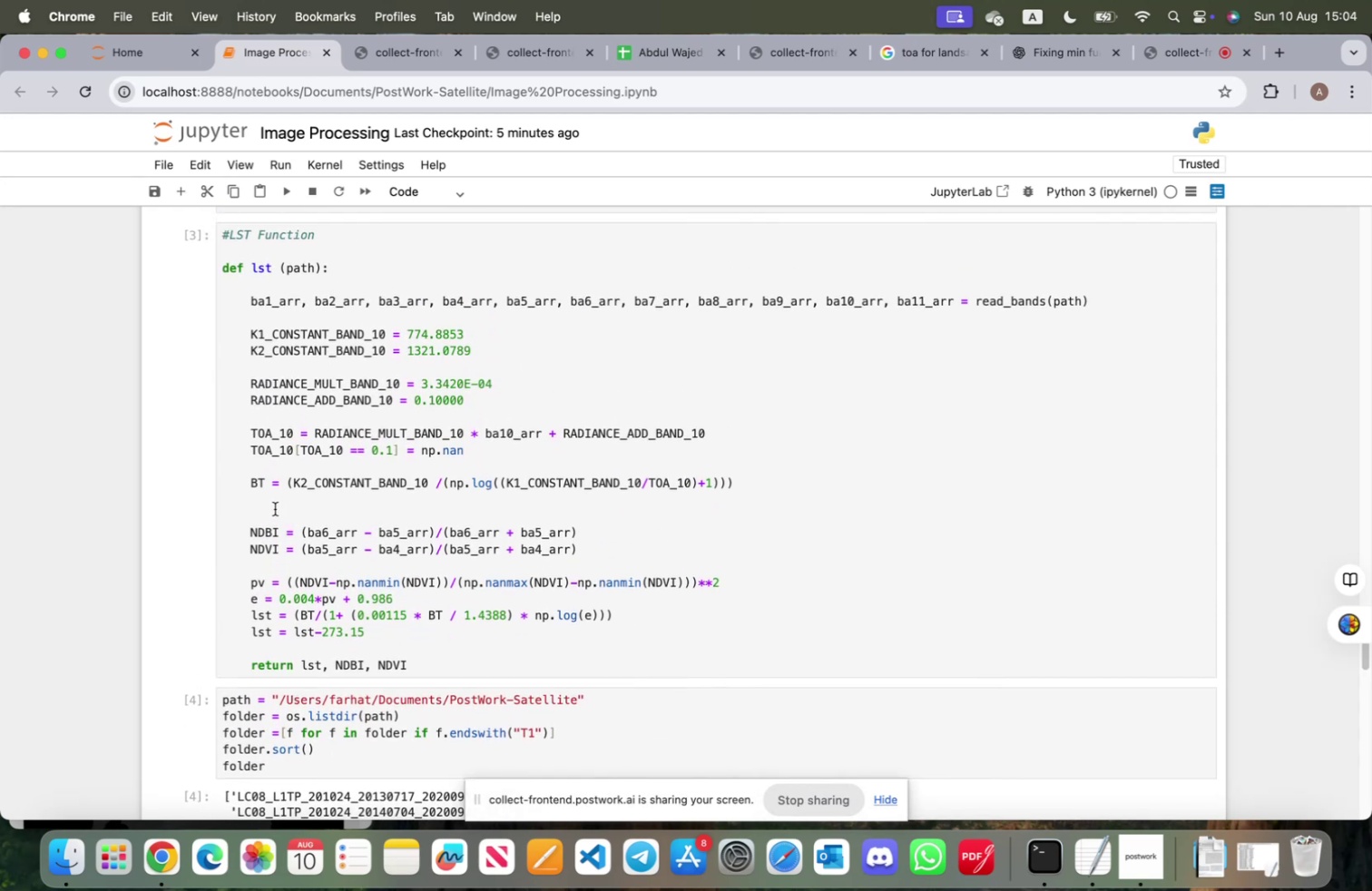 
left_click([262, 505])
 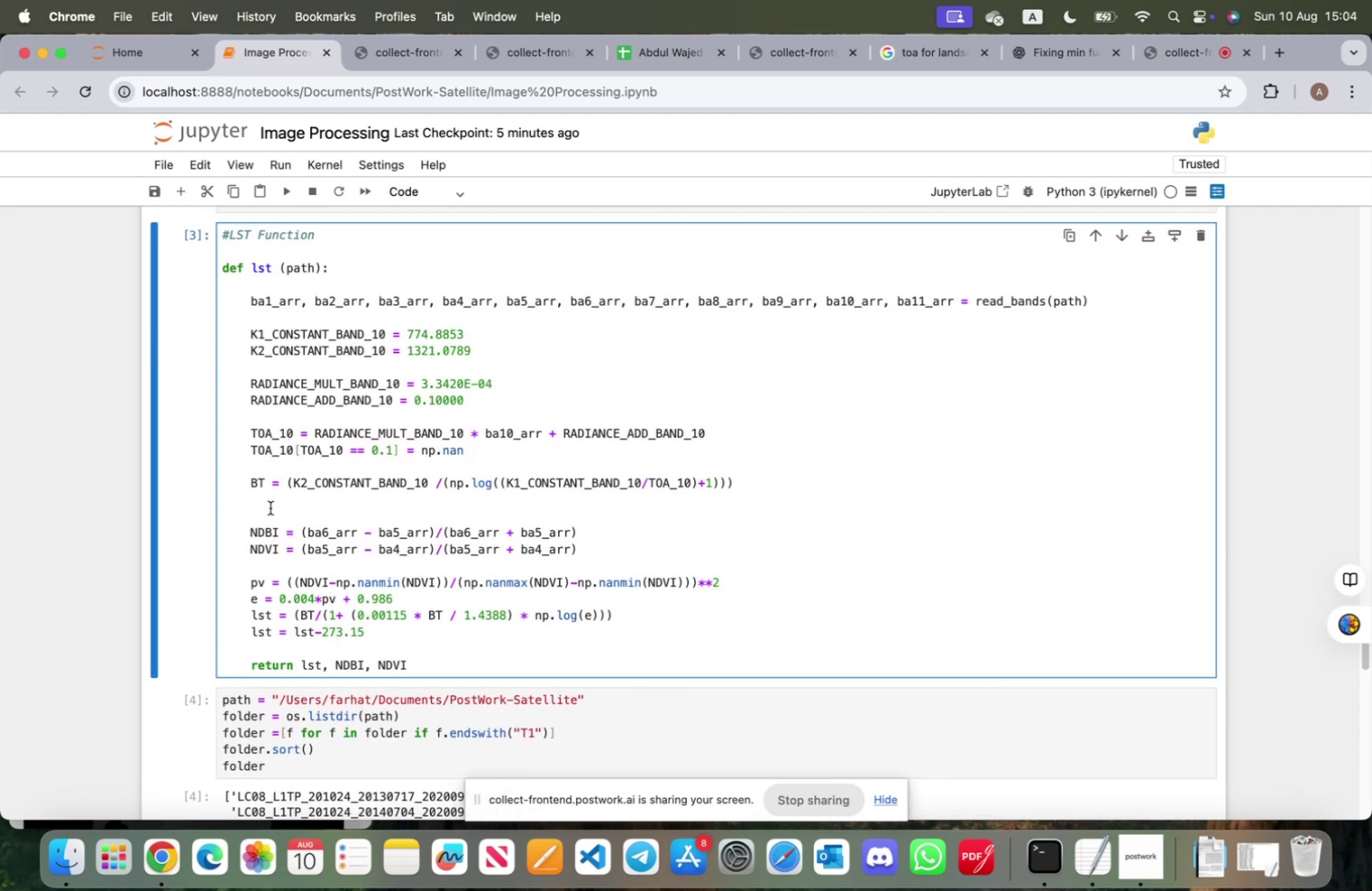 
key(Enter)
 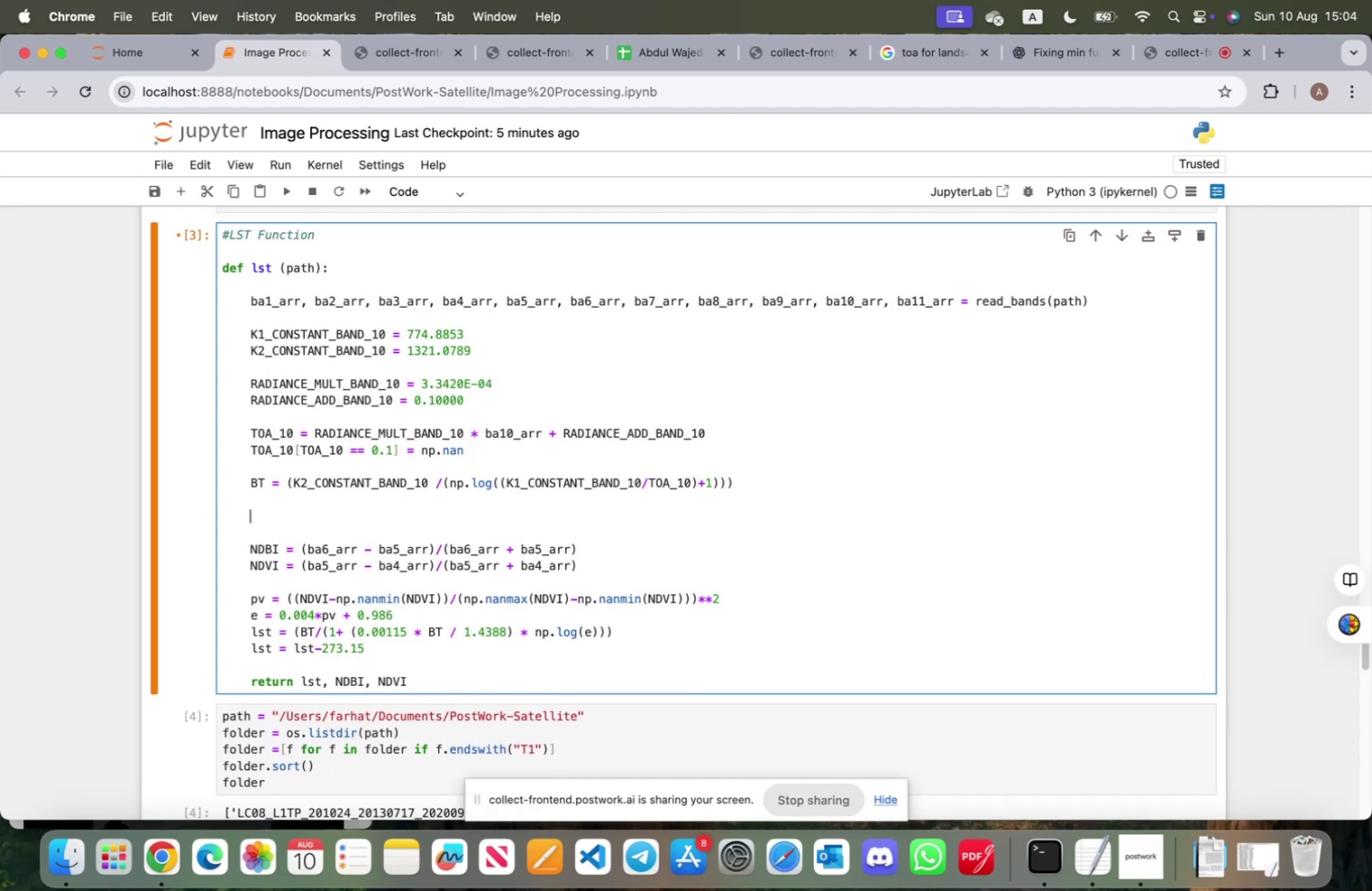 
type(np.nan)
key(Tab)
 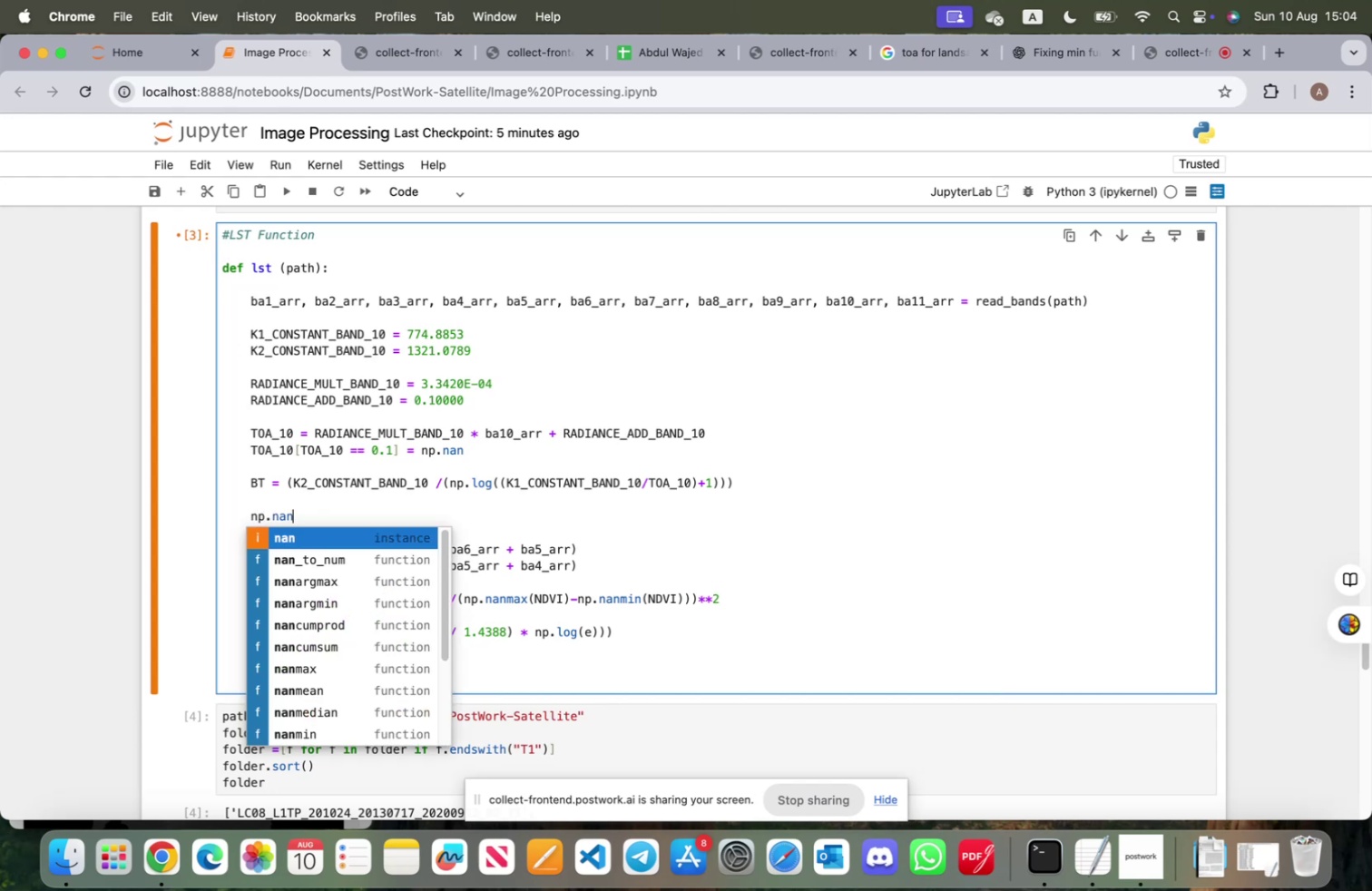 
wait(5.16)
 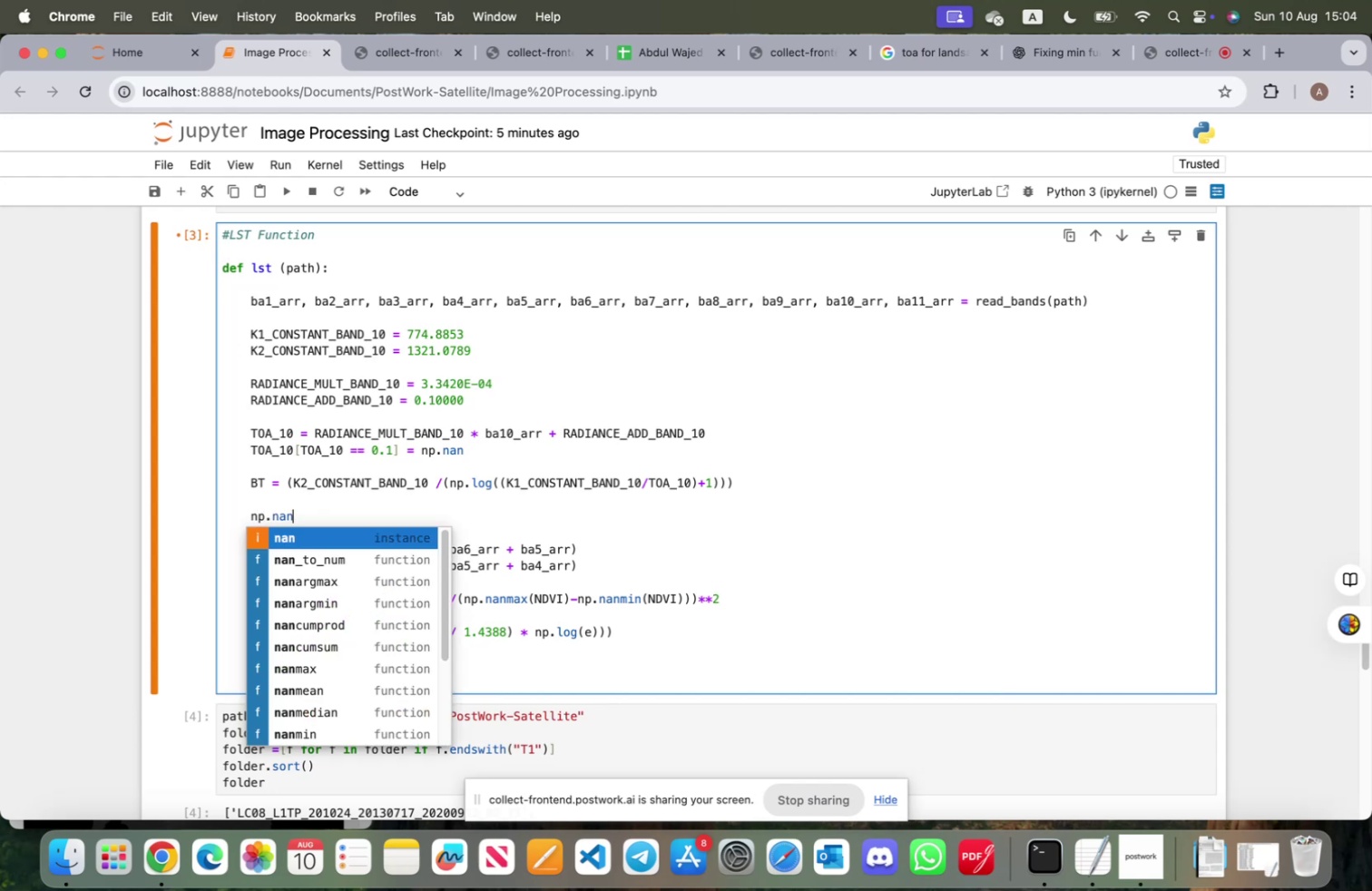 
key(ArrowDown)
 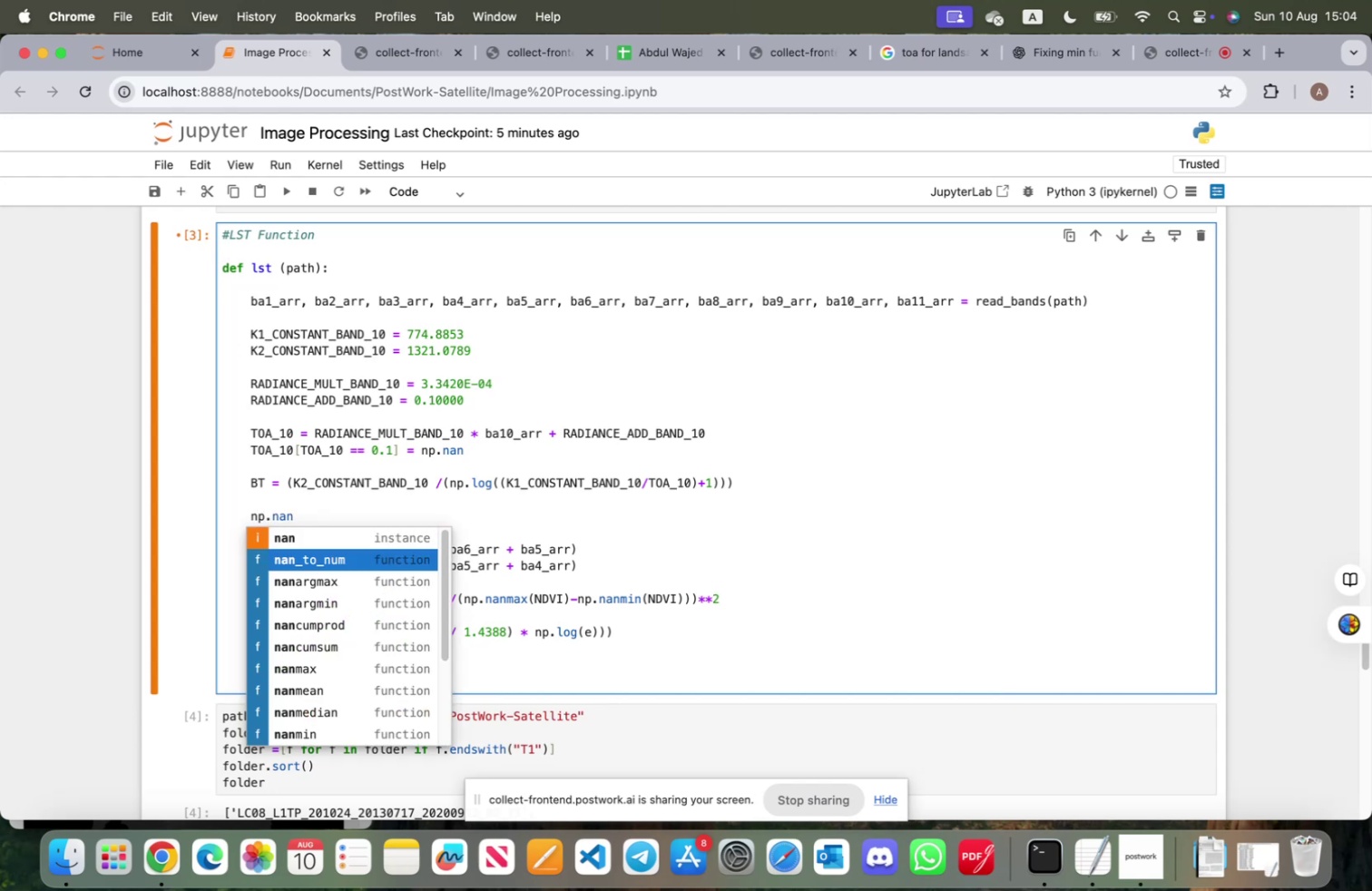 
key(ArrowDown)
 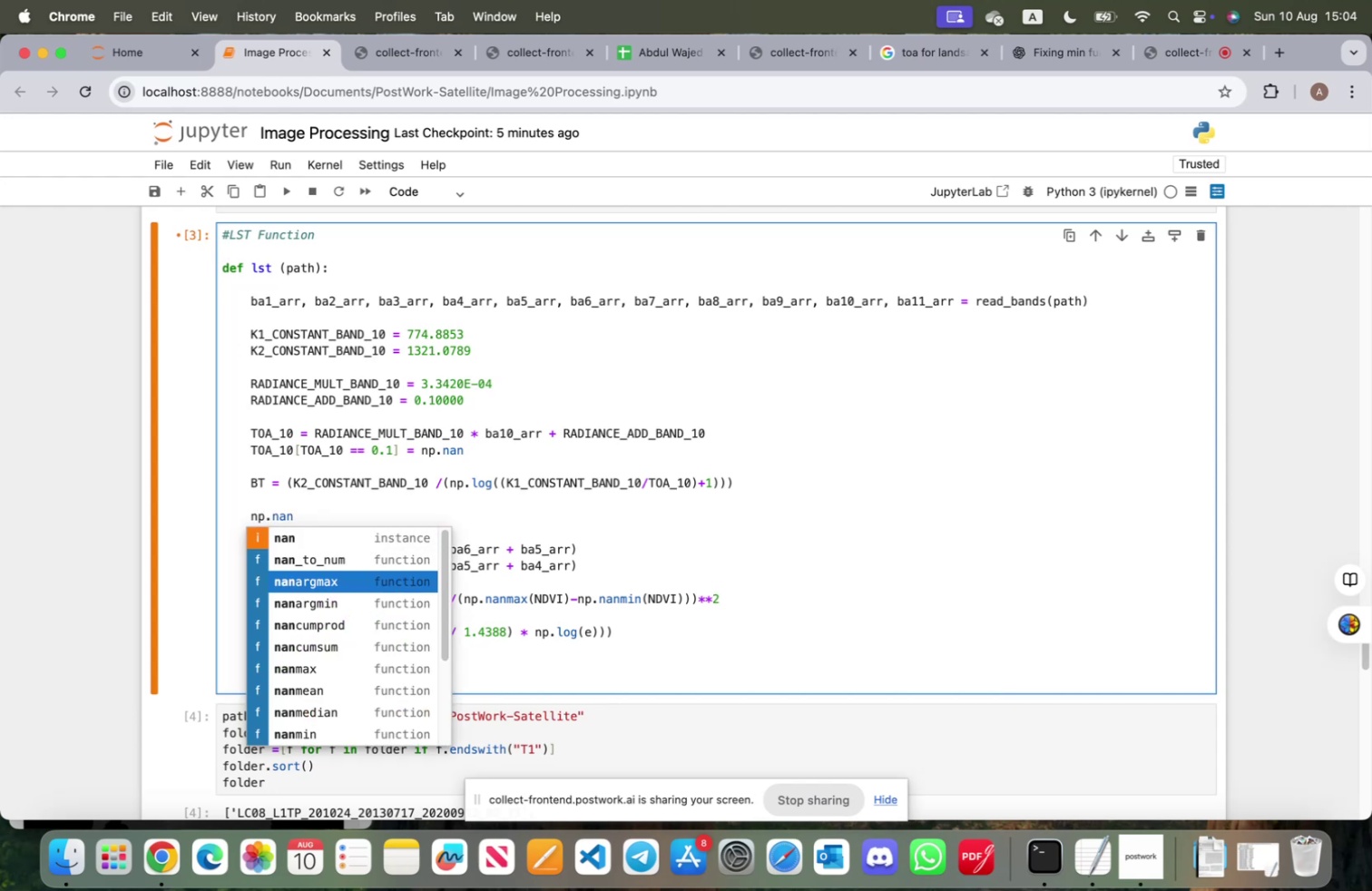 
key(ArrowDown)
 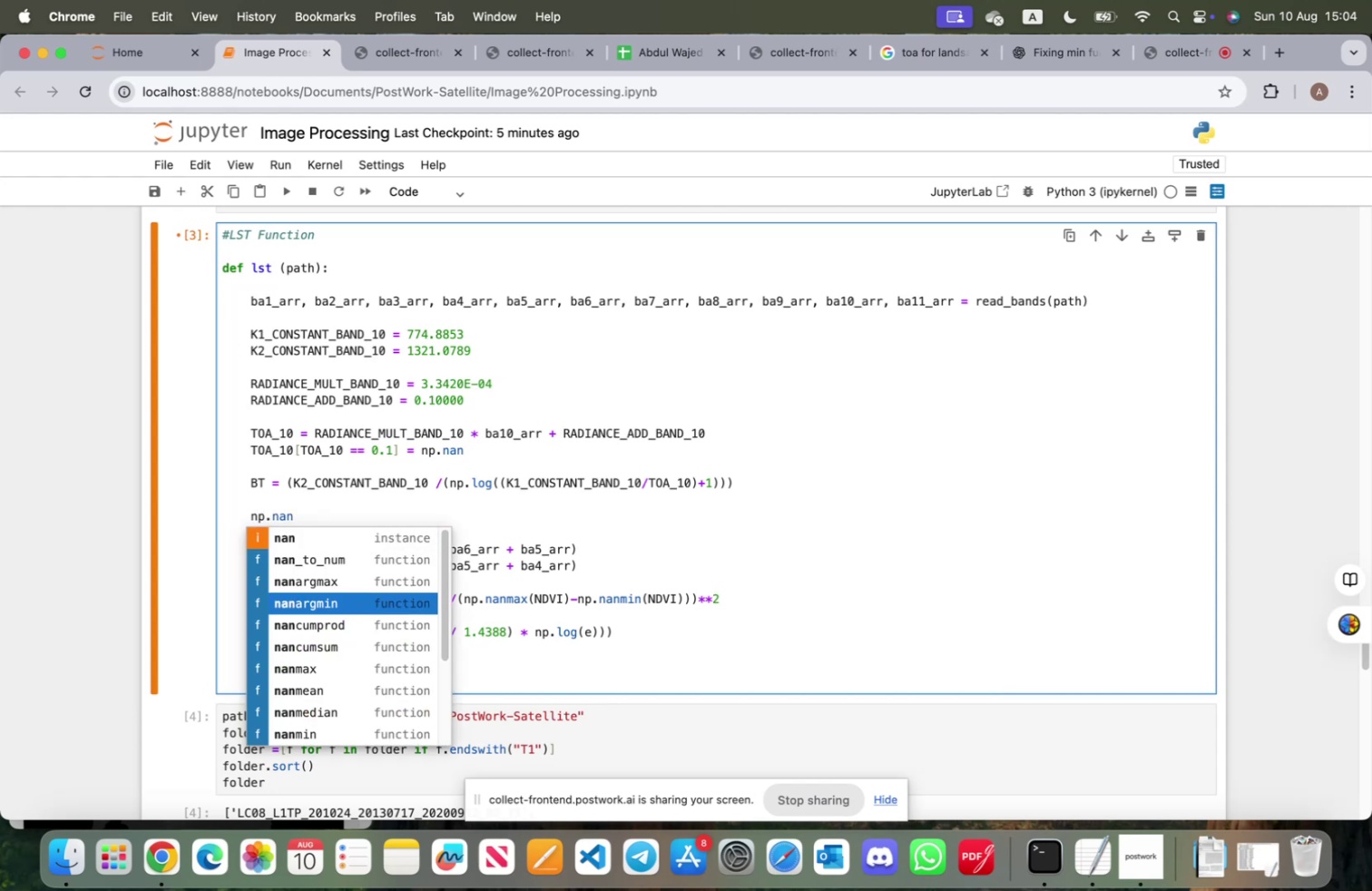 
key(ArrowDown)
 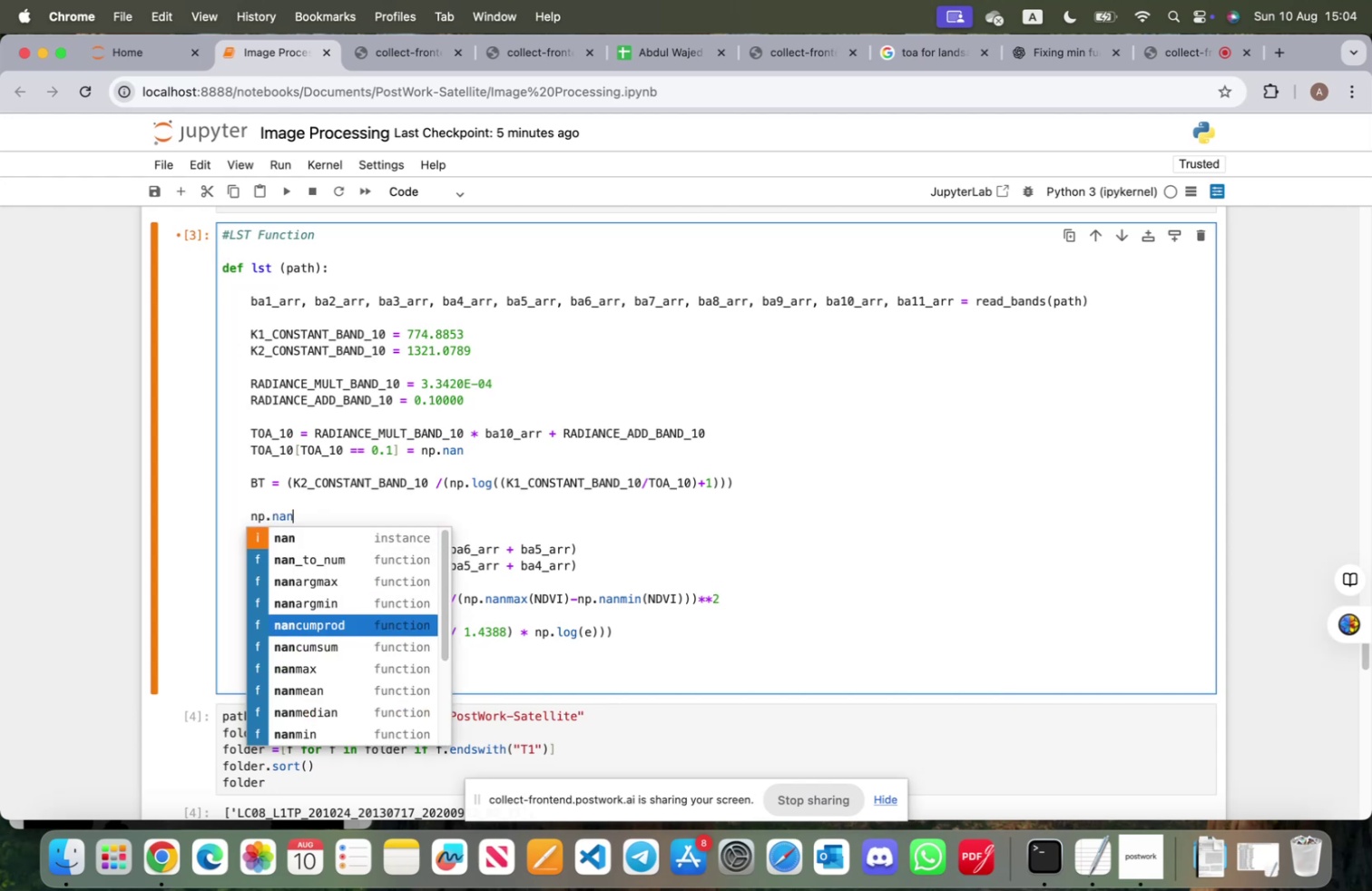 
key(ArrowDown)
 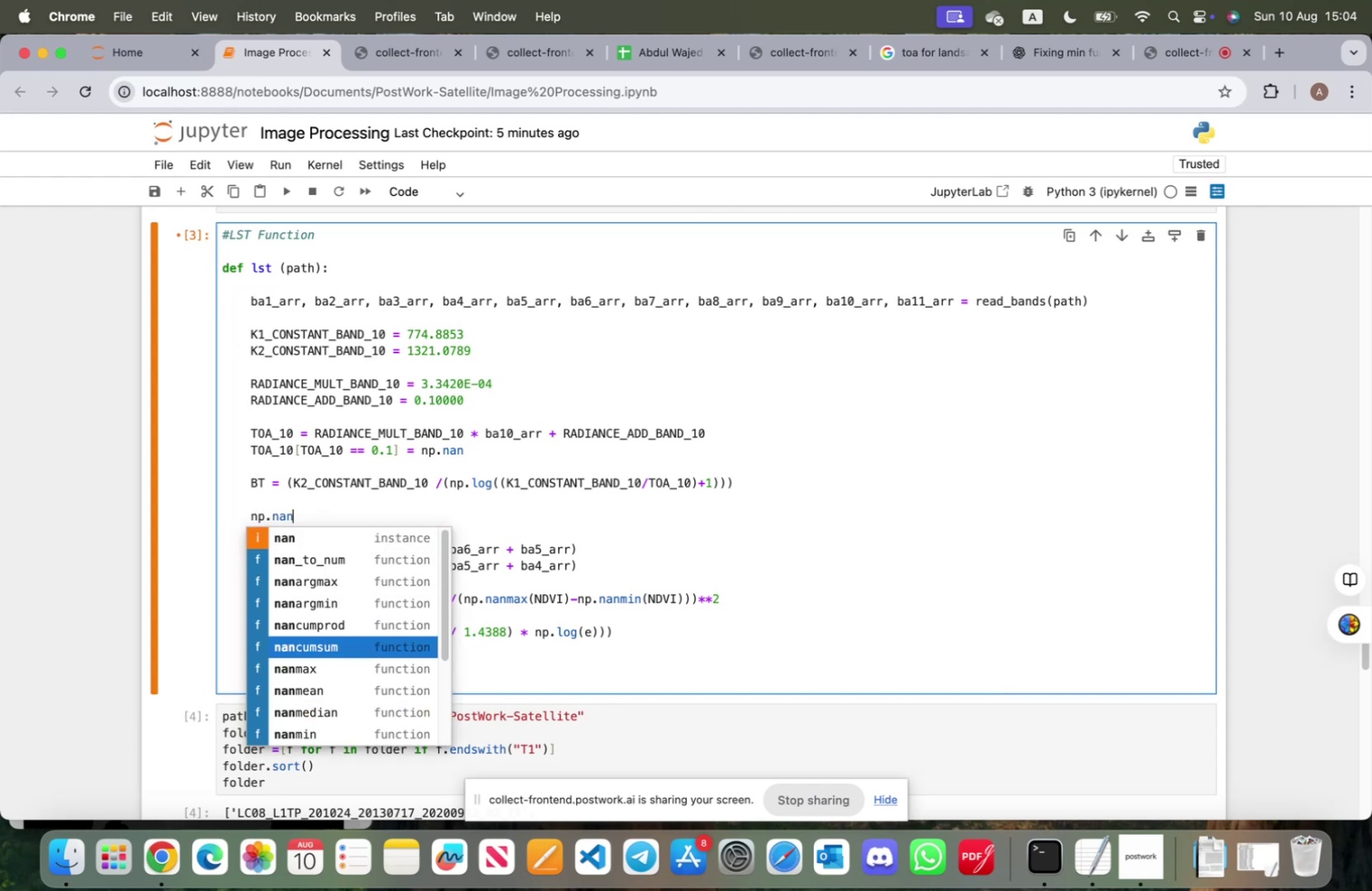 
key(ArrowDown)
 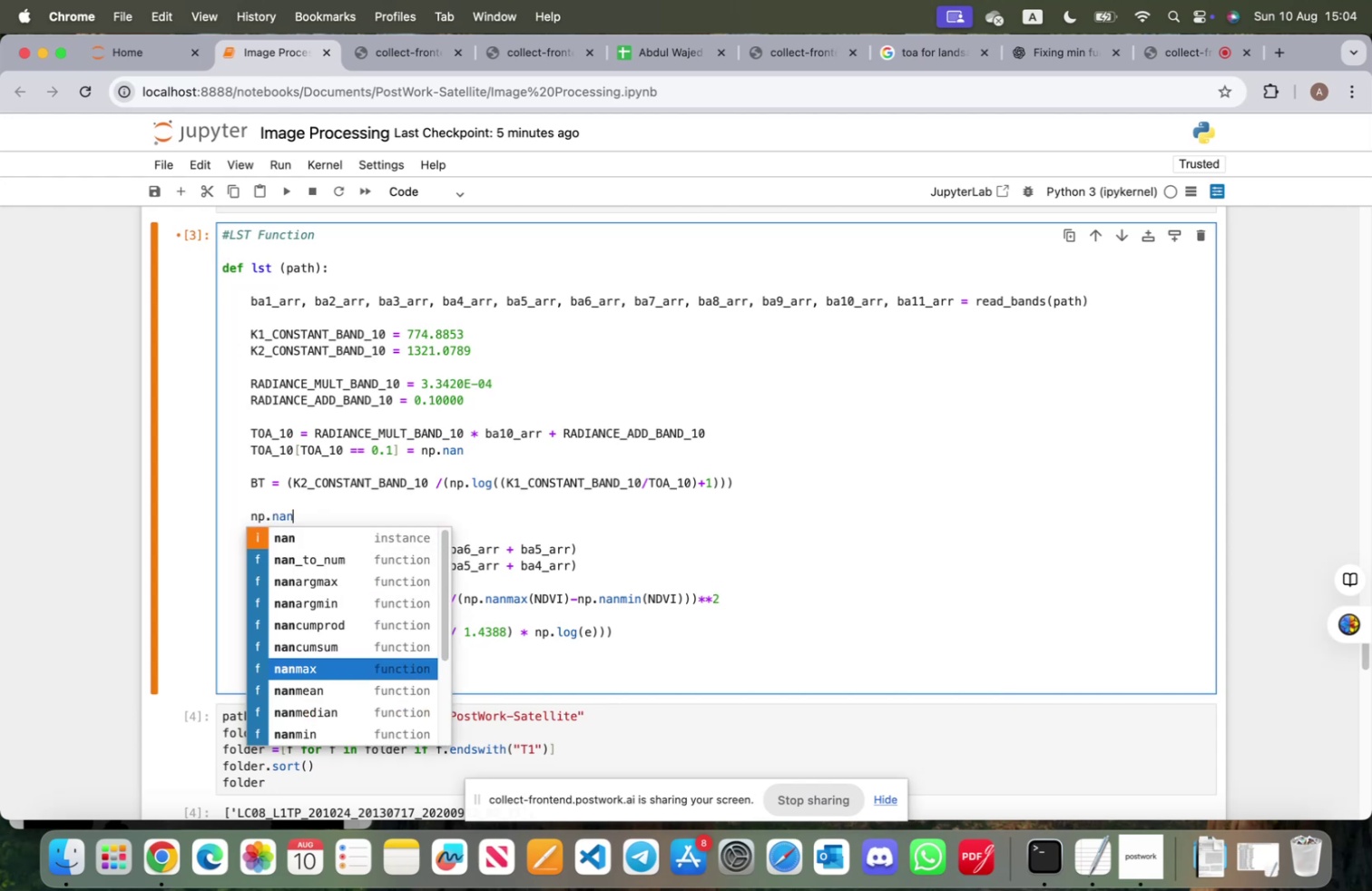 
key(ArrowDown)
 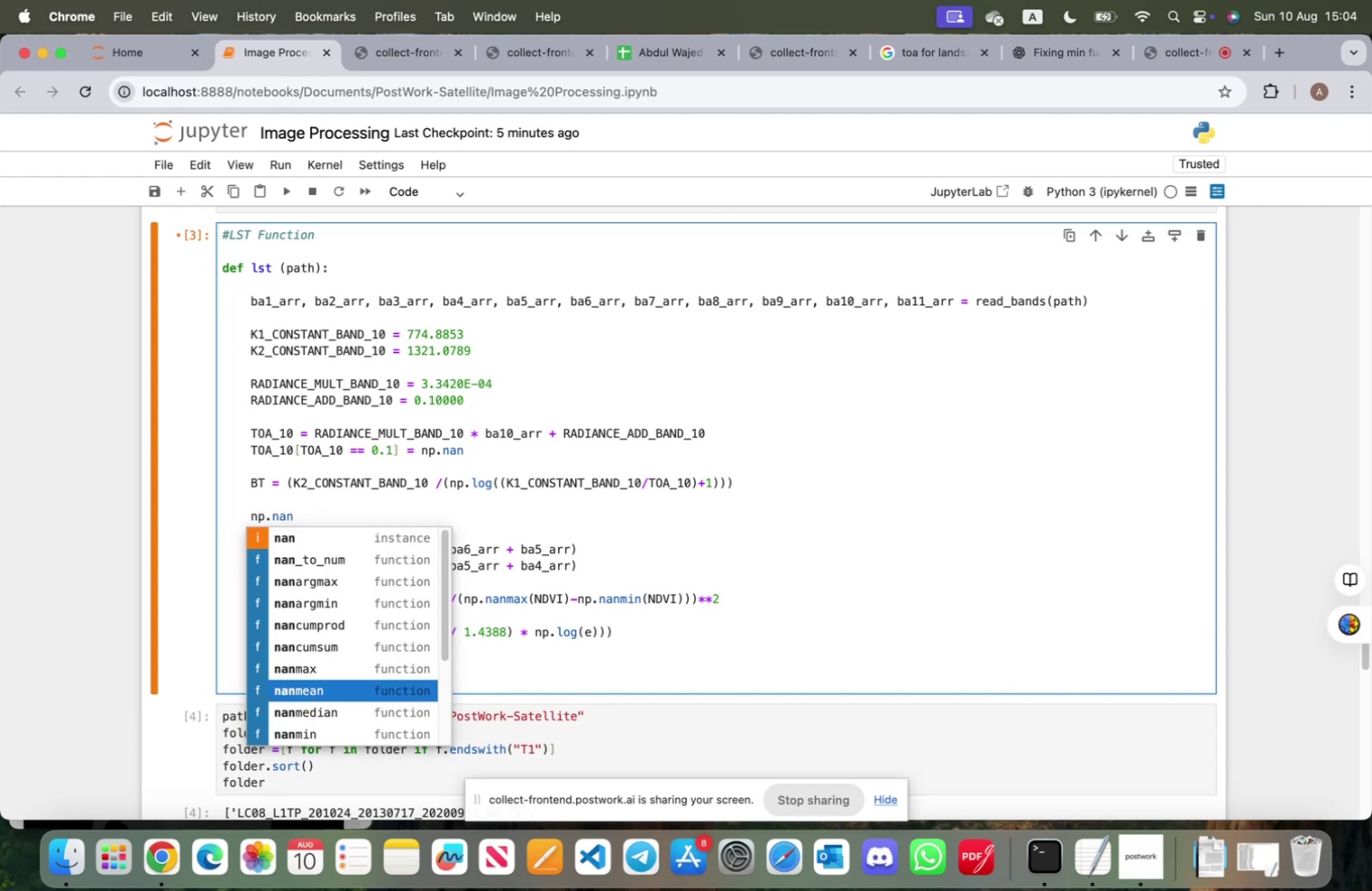 
key(ArrowDown)
 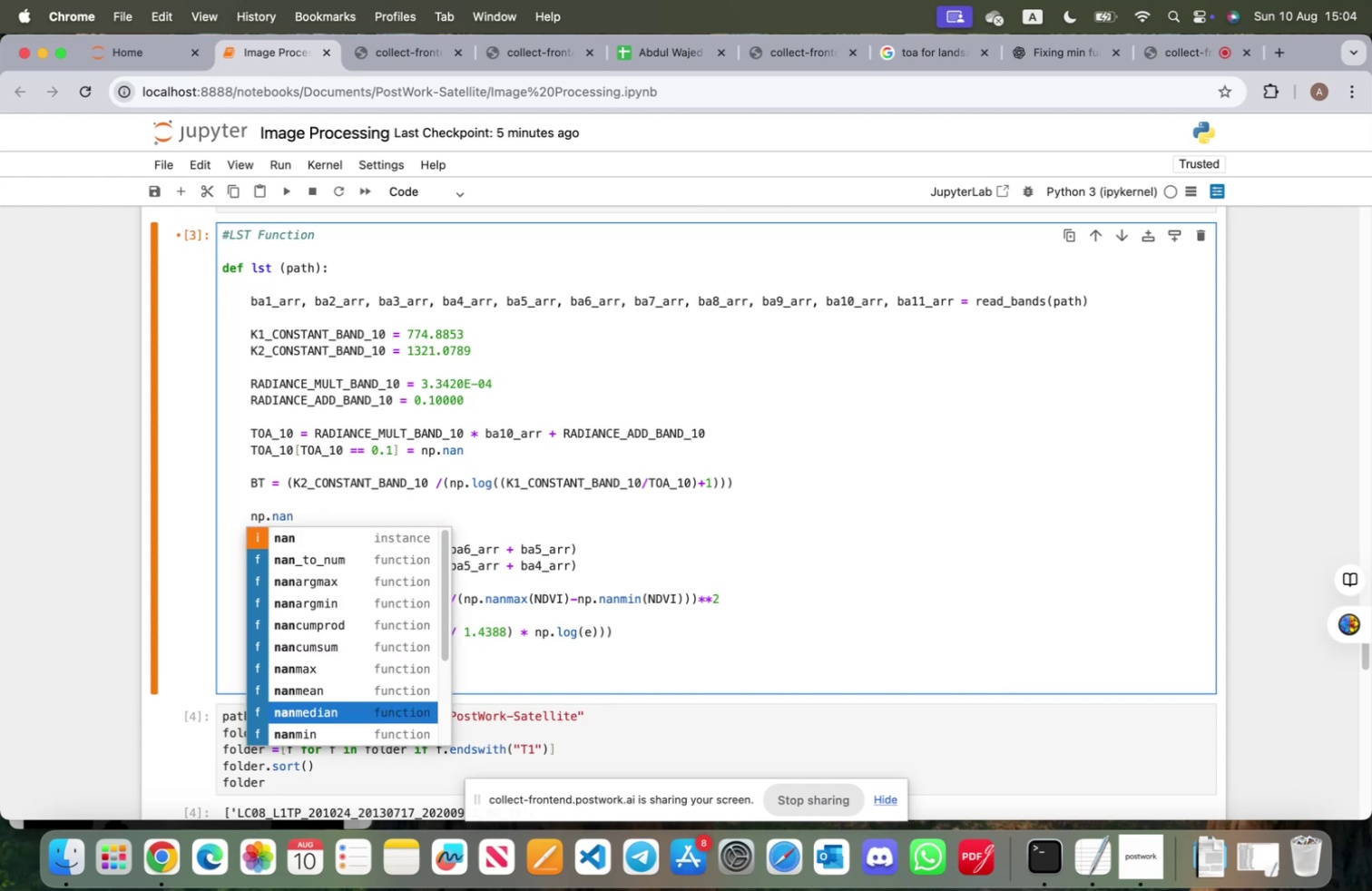 
key(ArrowDown)
 